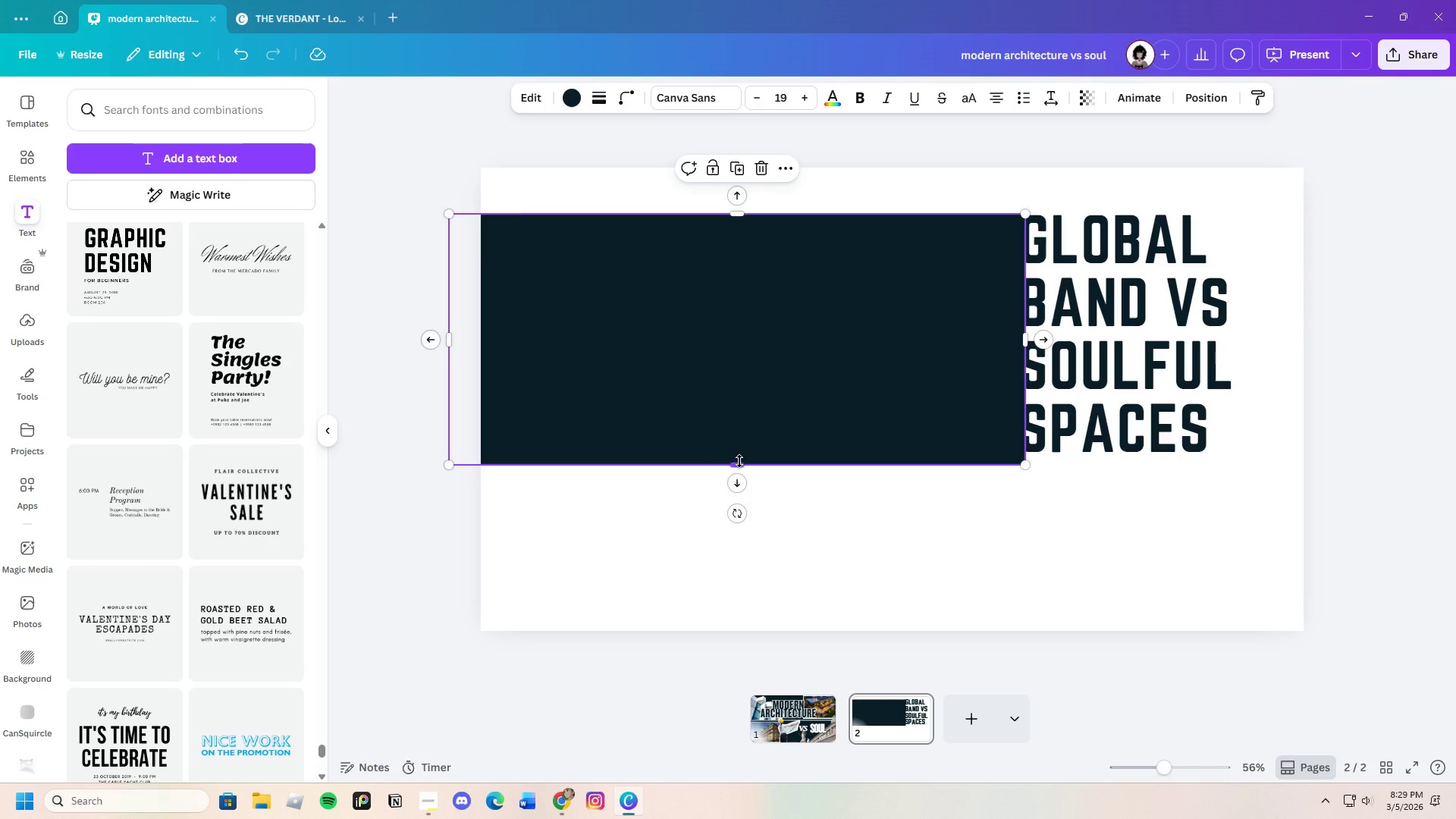 
left_click_drag(start_coordinate=[739, 463], to_coordinate=[748, 450])
 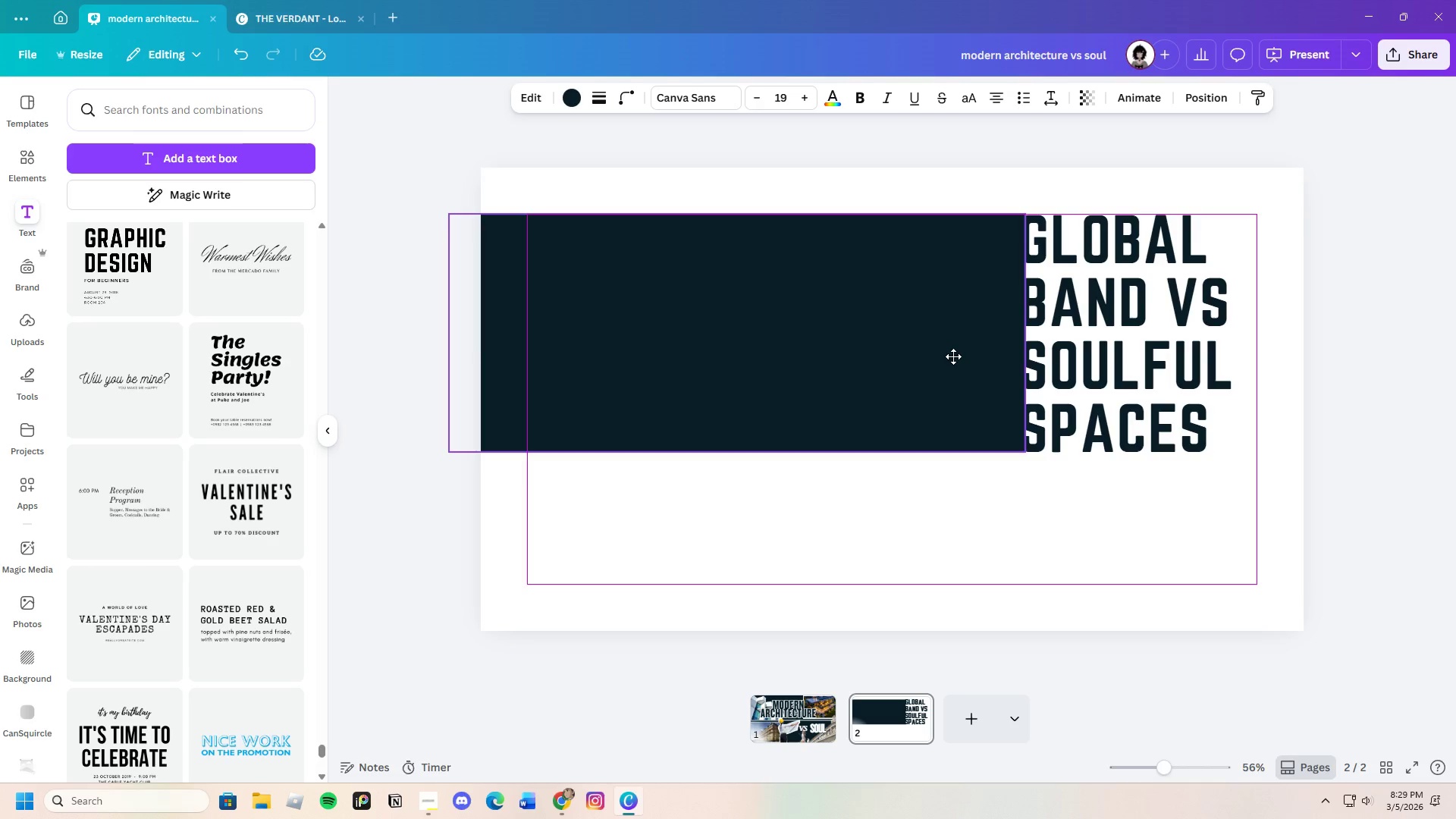 
wait(6.53)
 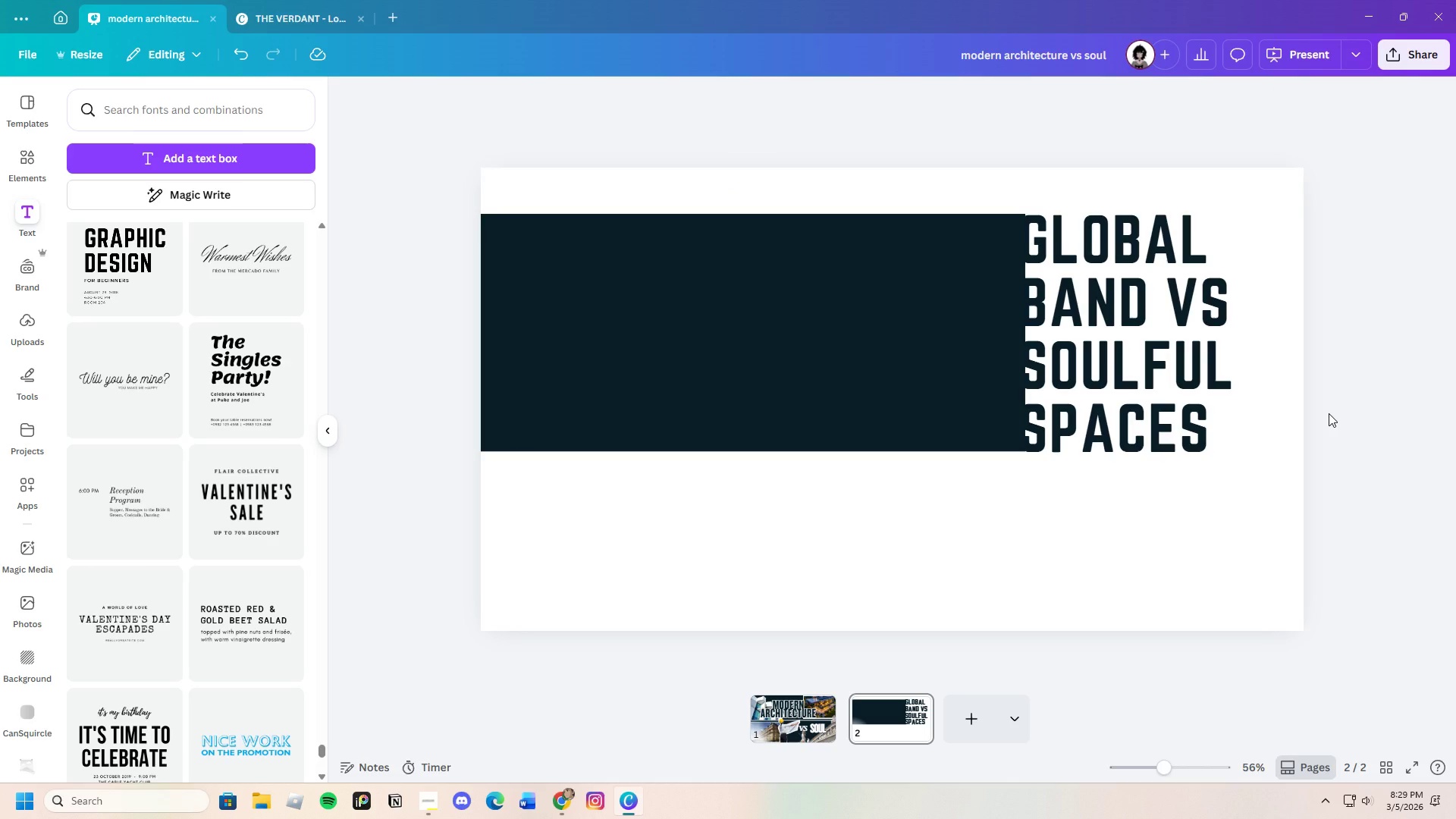 
left_click([1455, 379])
 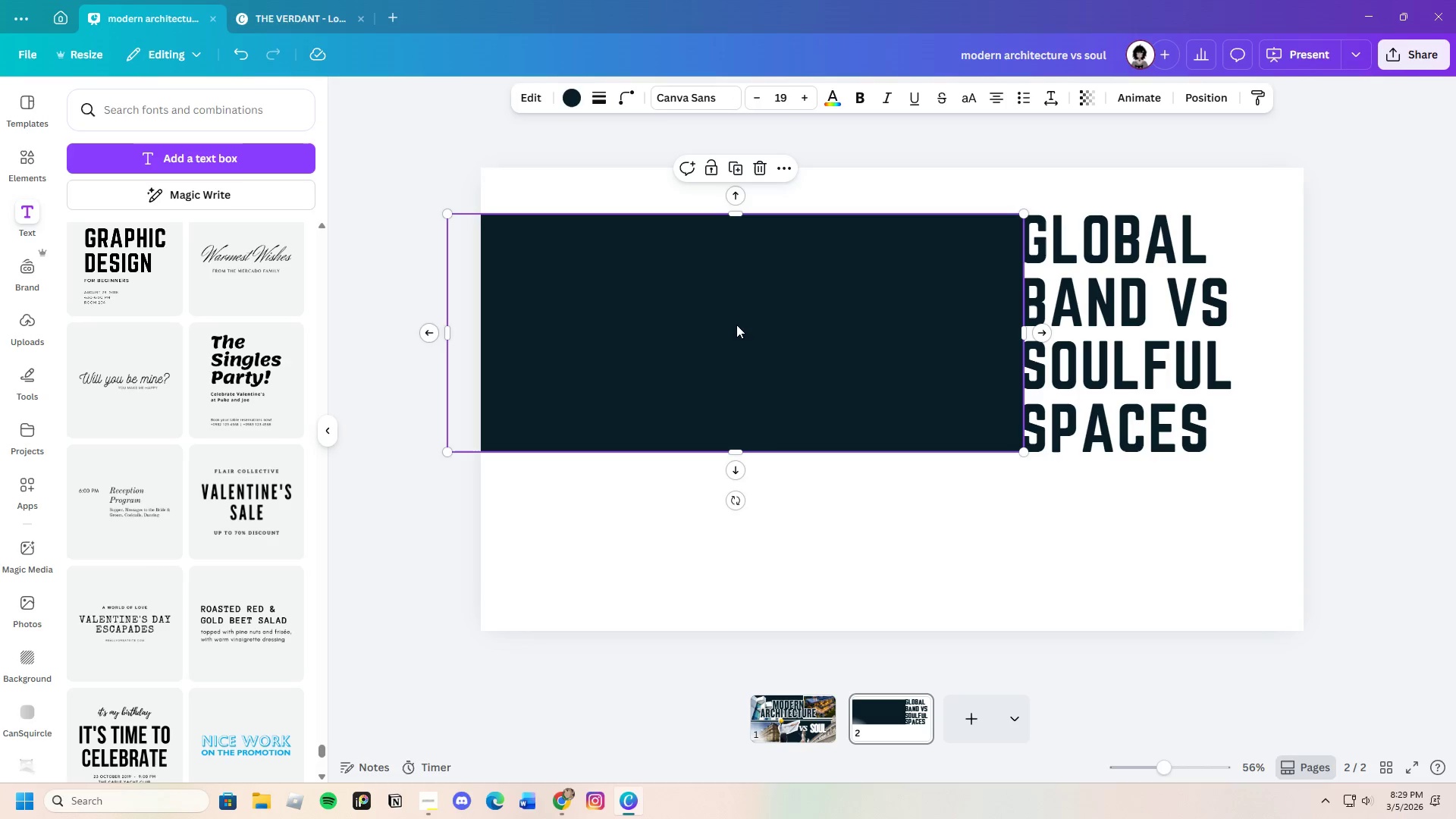 
double_click([1376, 404])
 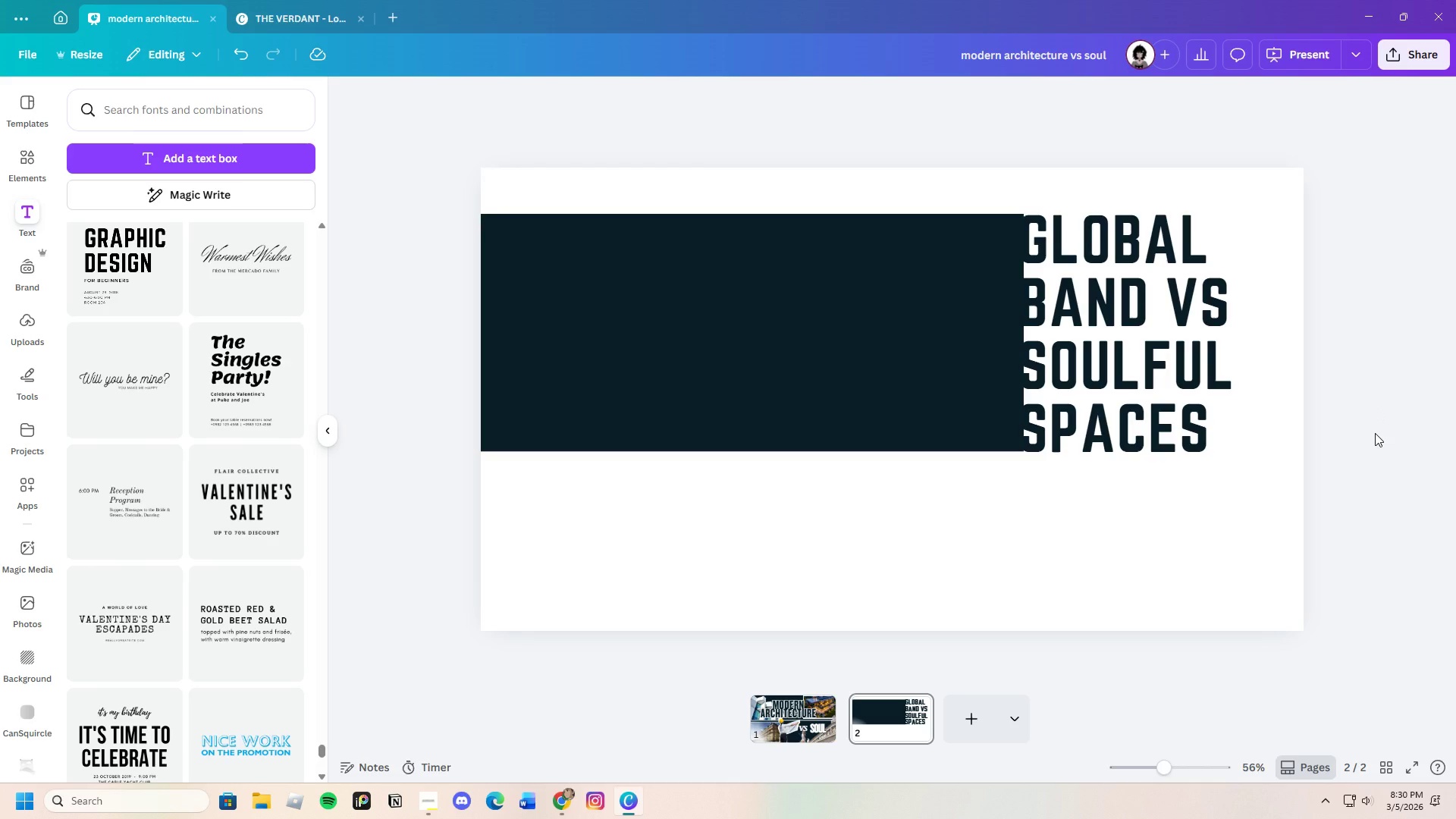 
wait(20.02)
 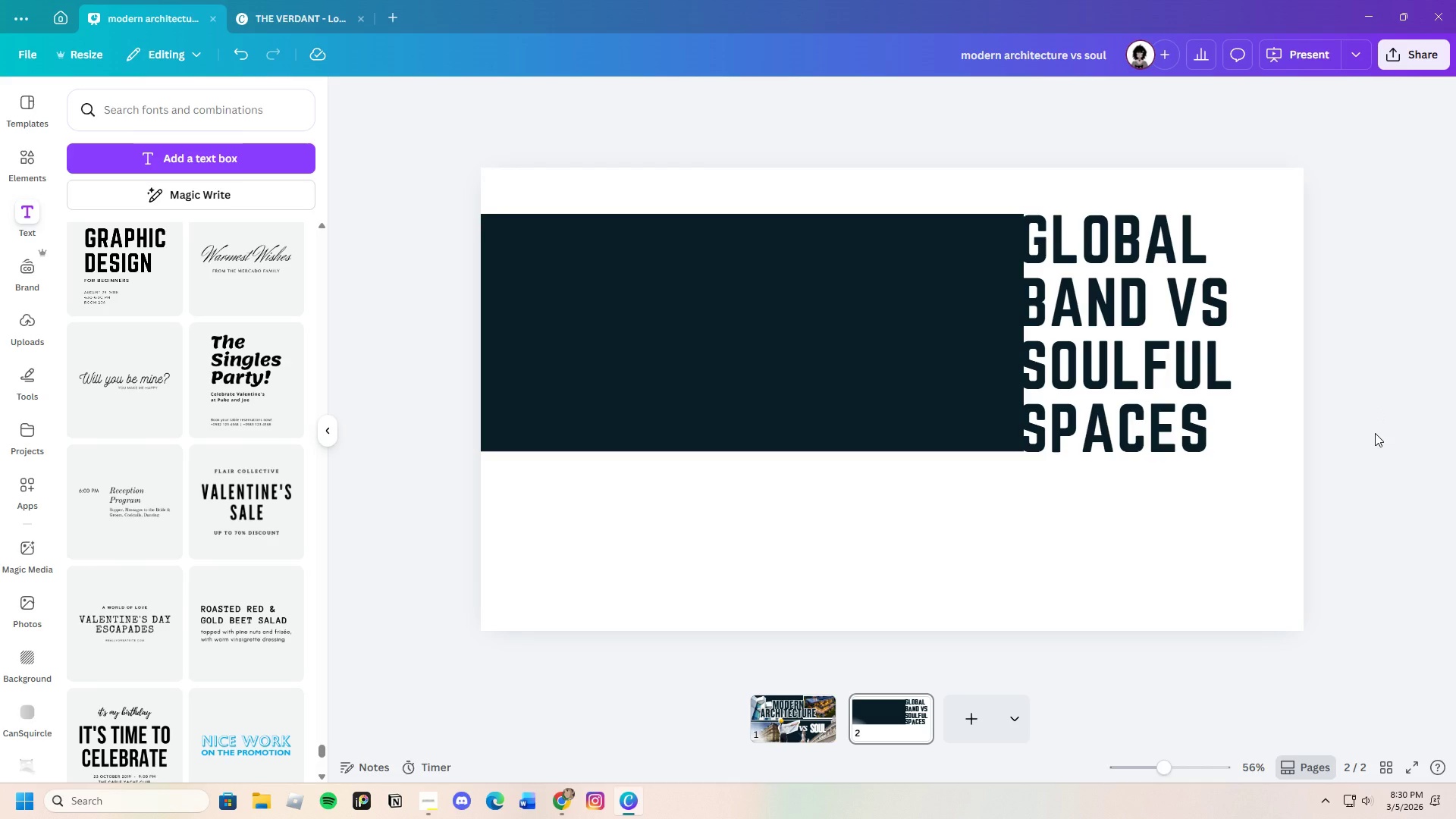 
scroll: coordinate [194, 554], scroll_direction: down, amount: 16.0
 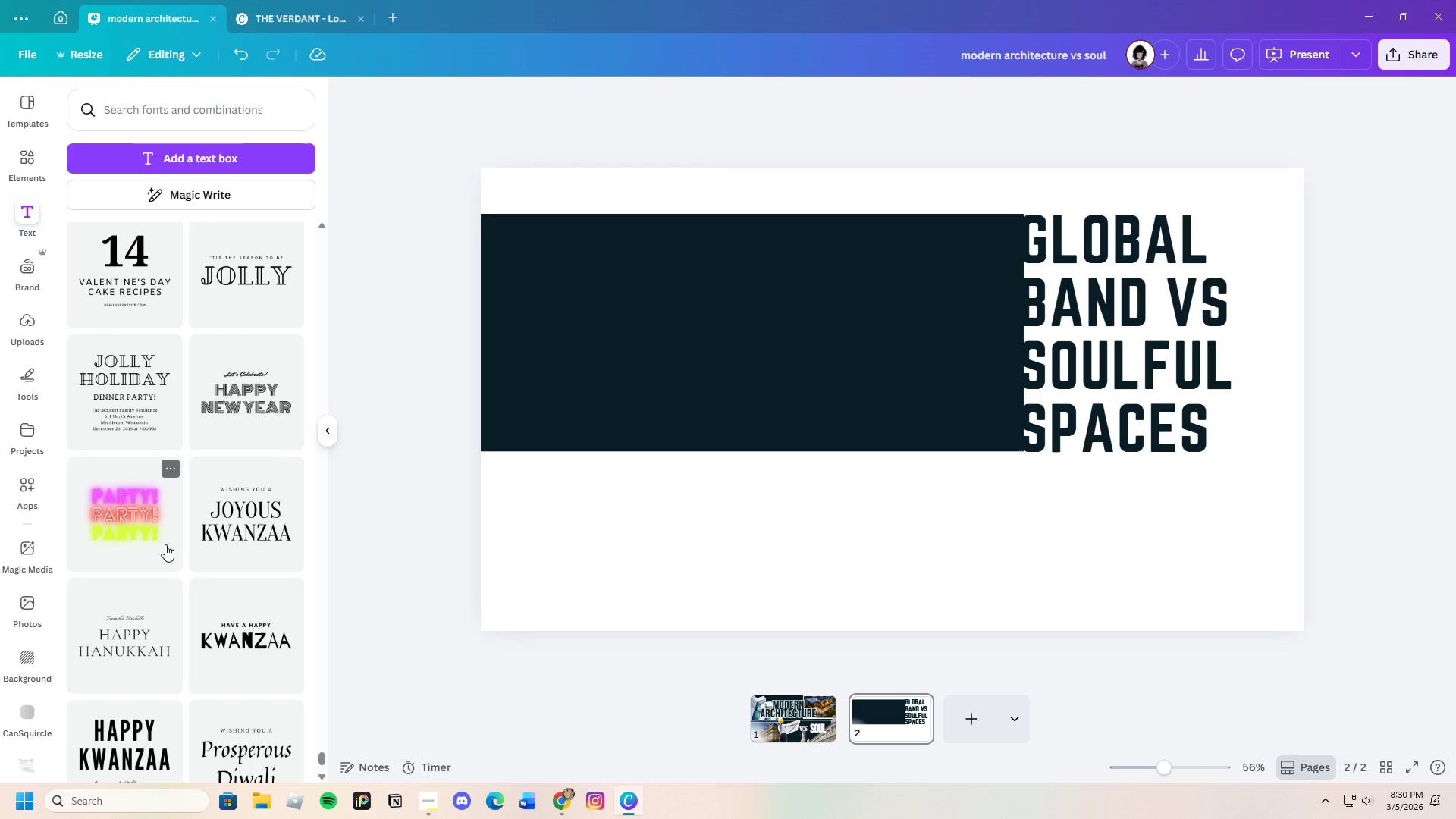 
wait(24.52)
 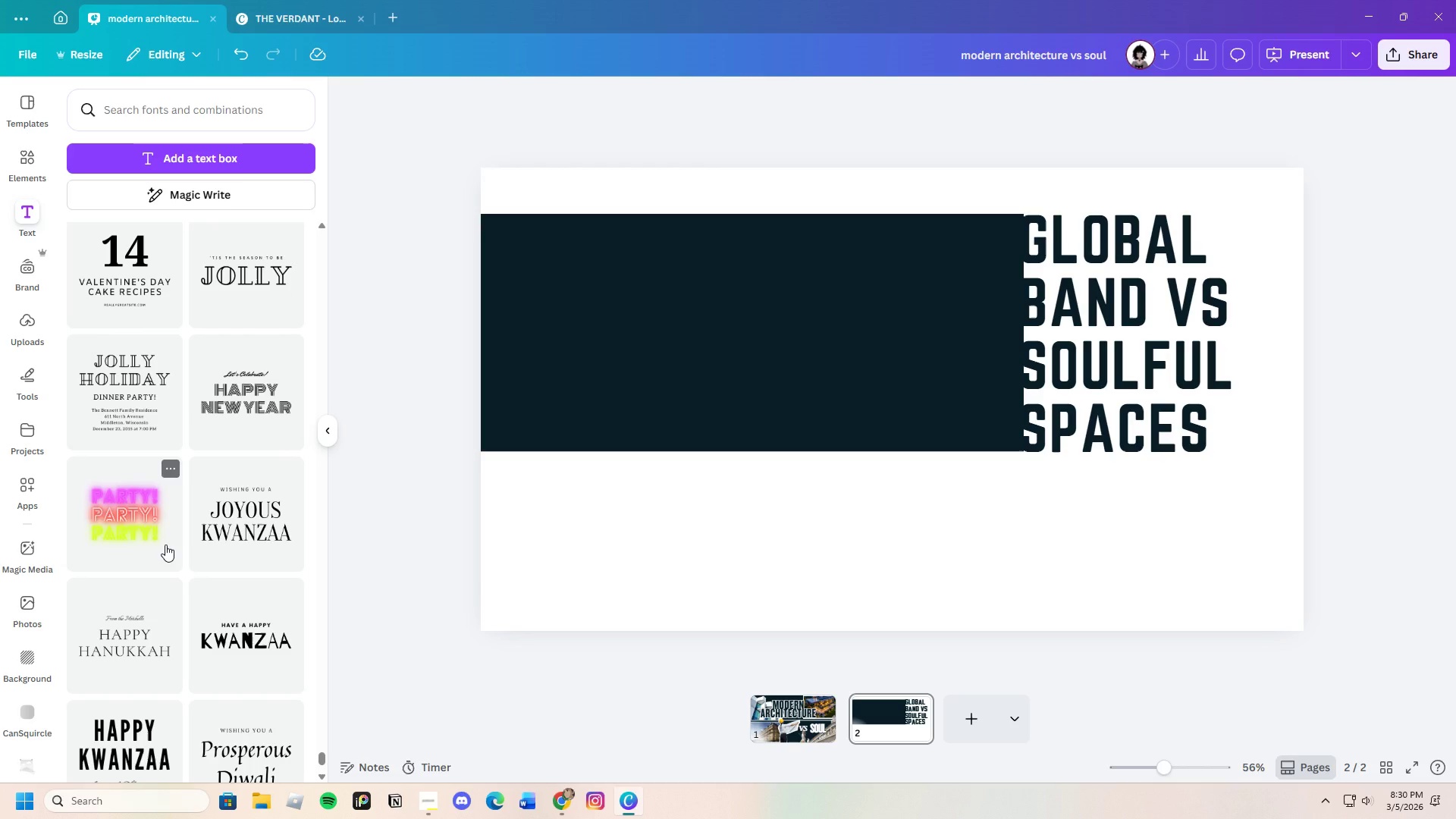 
scroll: coordinate [225, 537], scroll_direction: down, amount: 26.0
 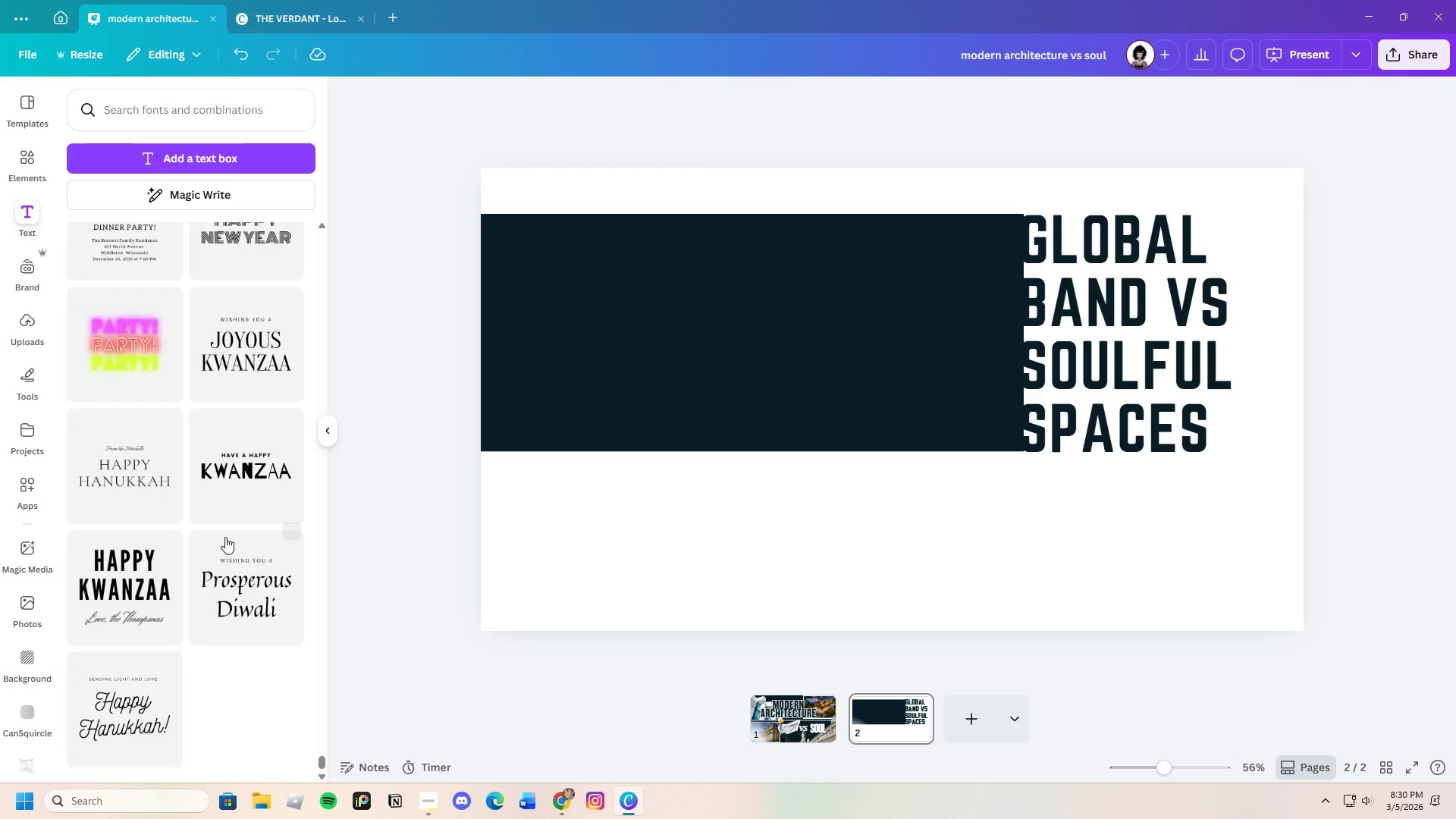 
scroll: coordinate [225, 537], scroll_direction: up, amount: 2.0
 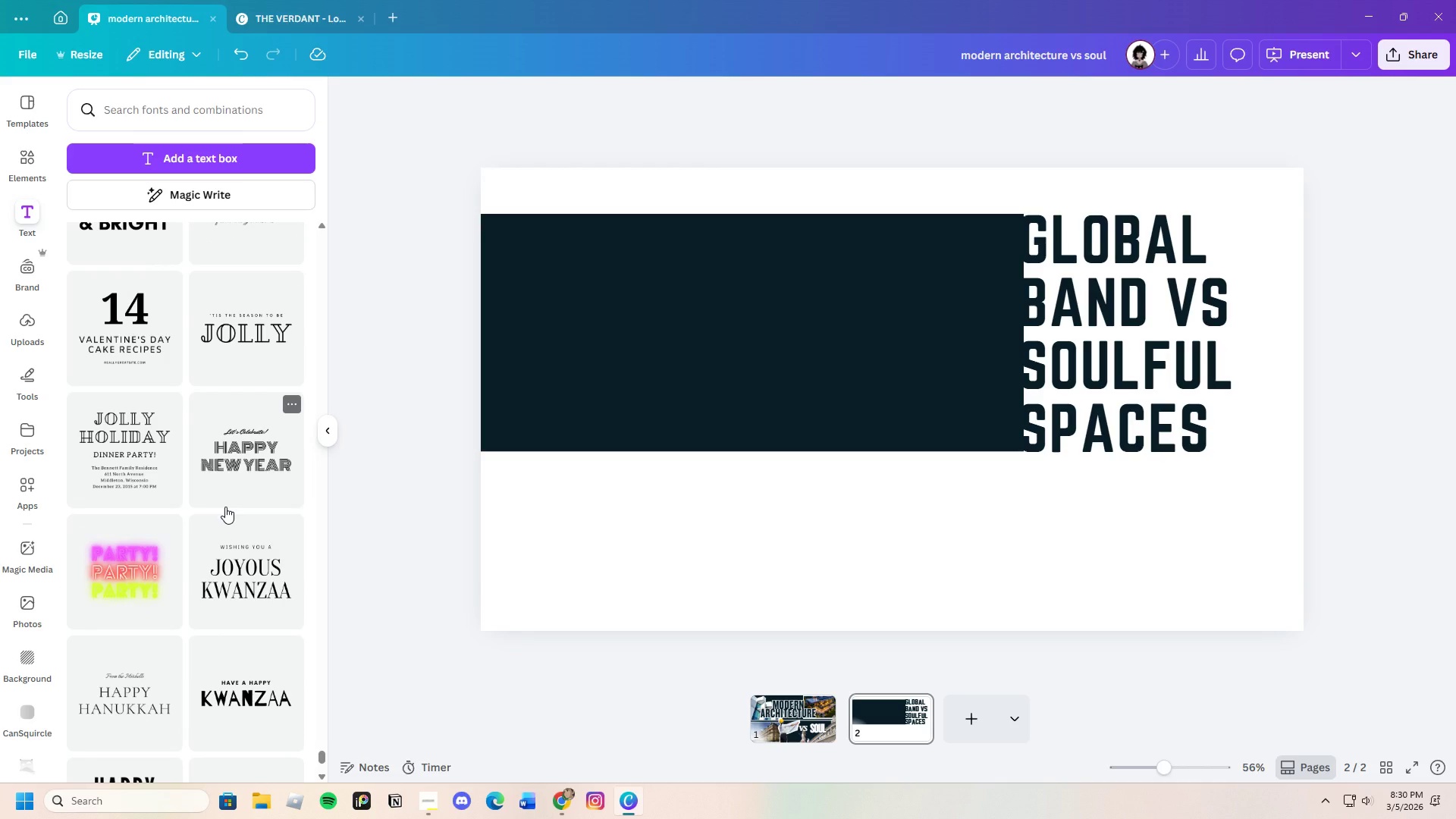 
scroll: coordinate [172, 519], scroll_direction: down, amount: 15.0
 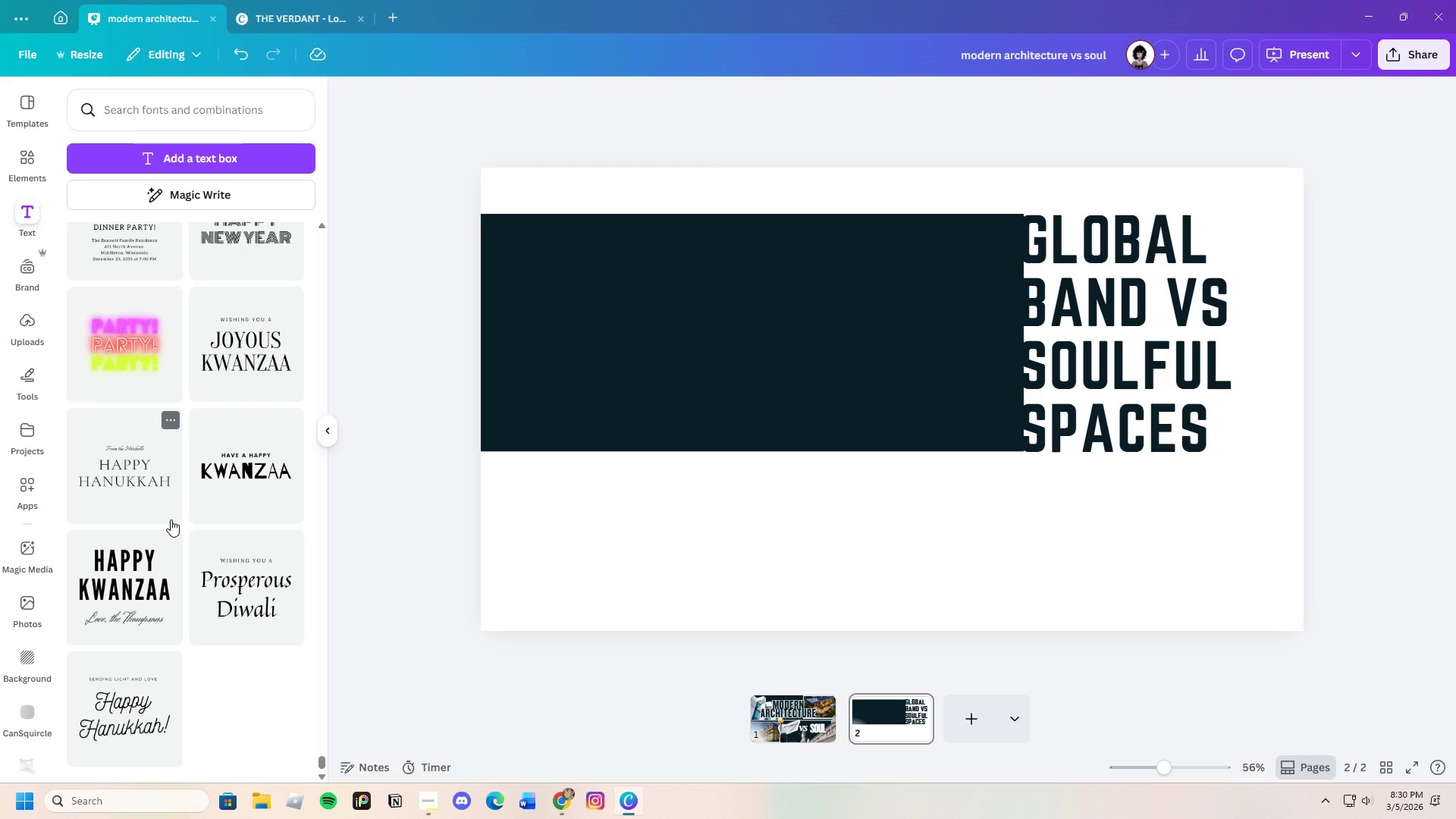 
scroll: coordinate [152, 517], scroll_direction: down, amount: 8.0
 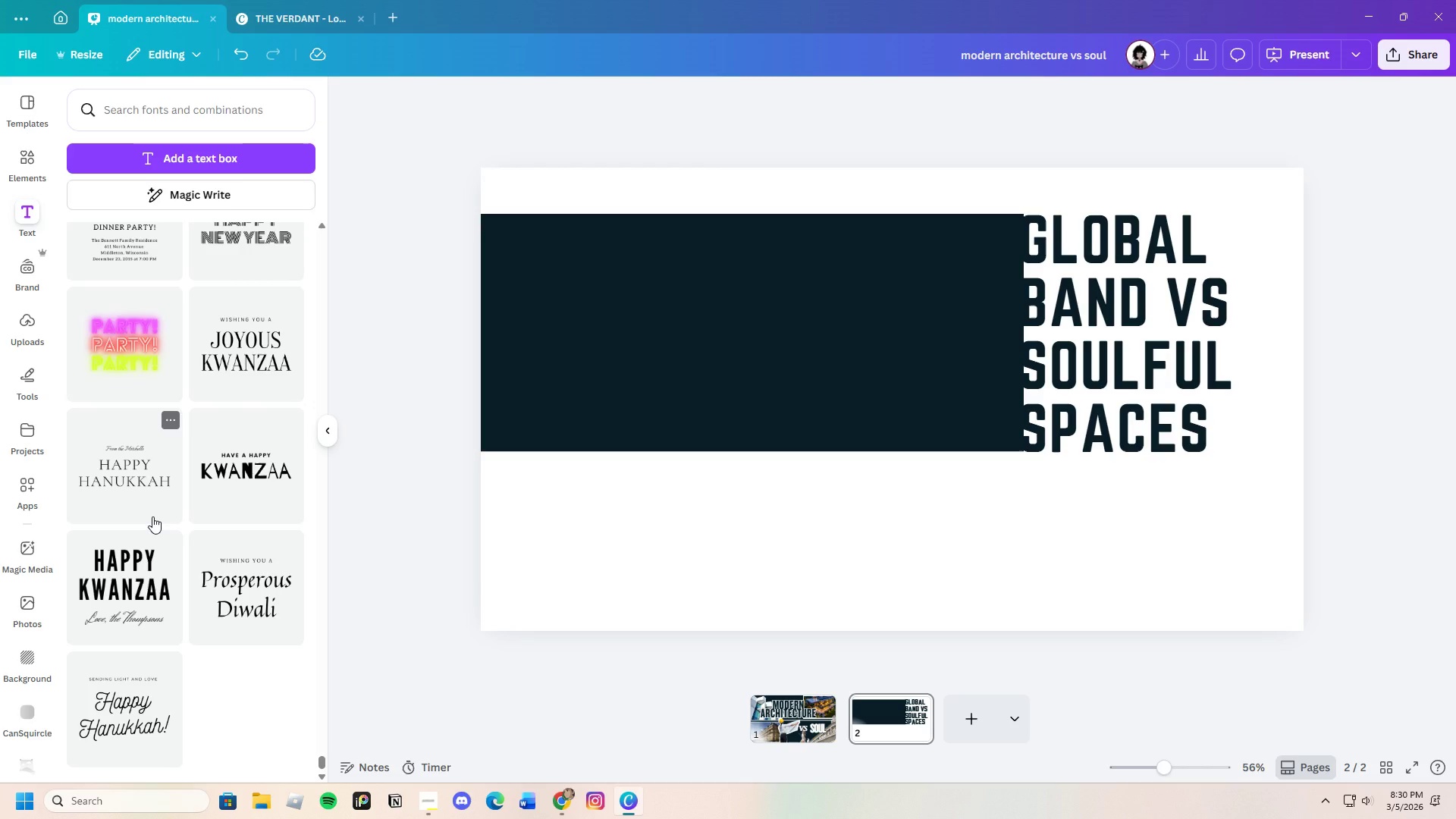 
scroll: coordinate [178, 495], scroll_direction: up, amount: 17.0
 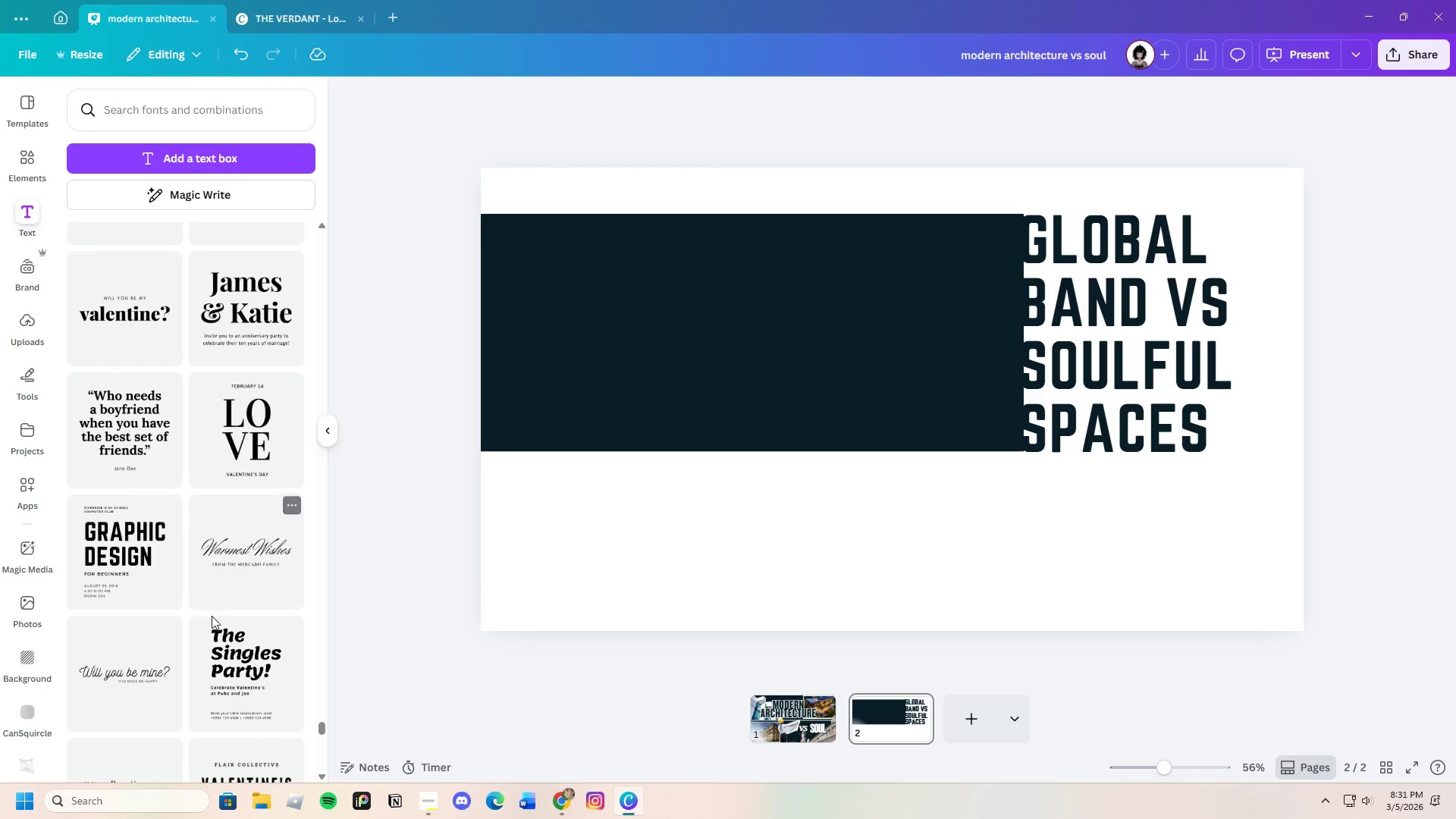 
left_click([120, 598])
 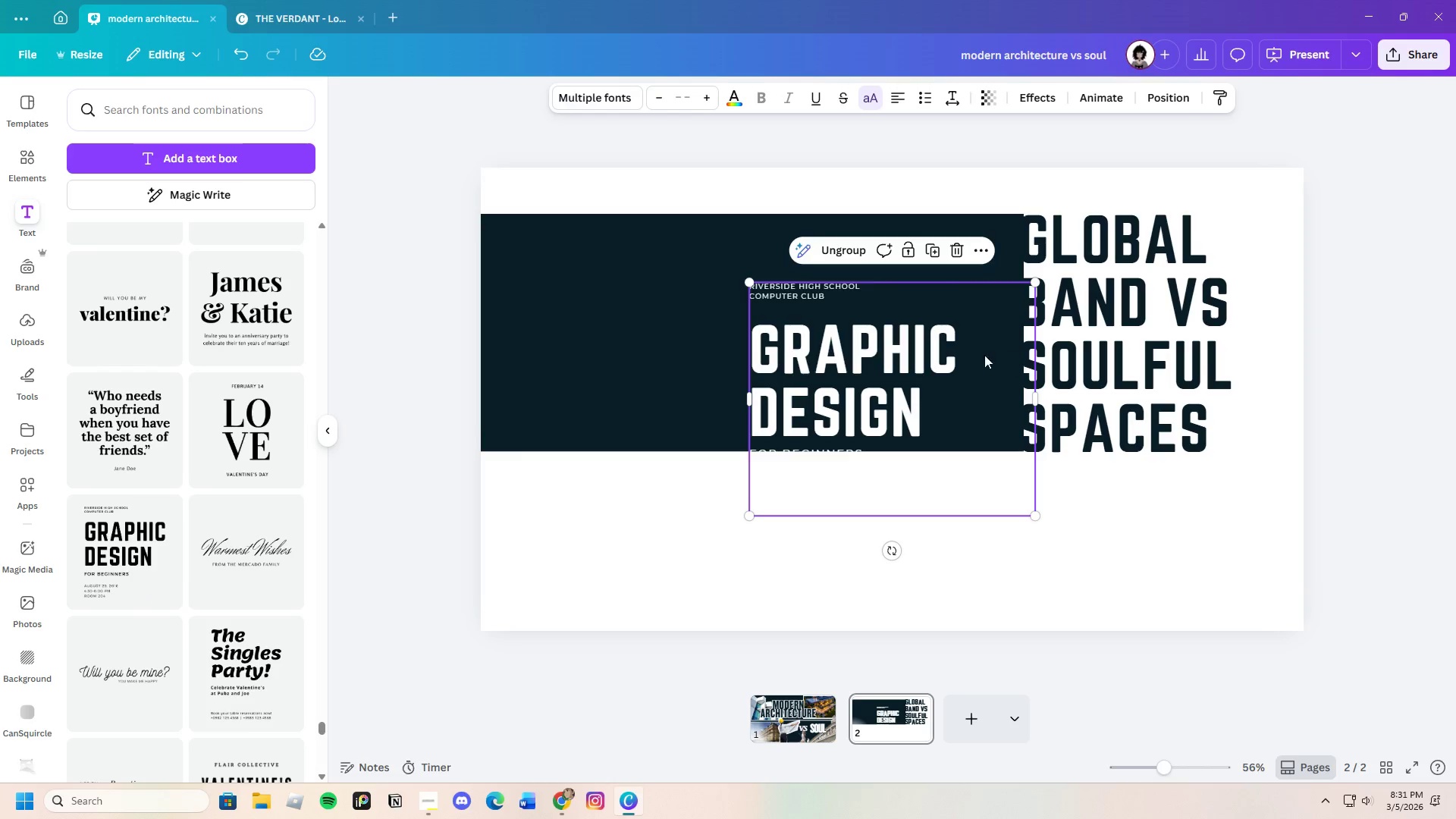 
left_click_drag(start_coordinate=[940, 359], to_coordinate=[864, 311])
 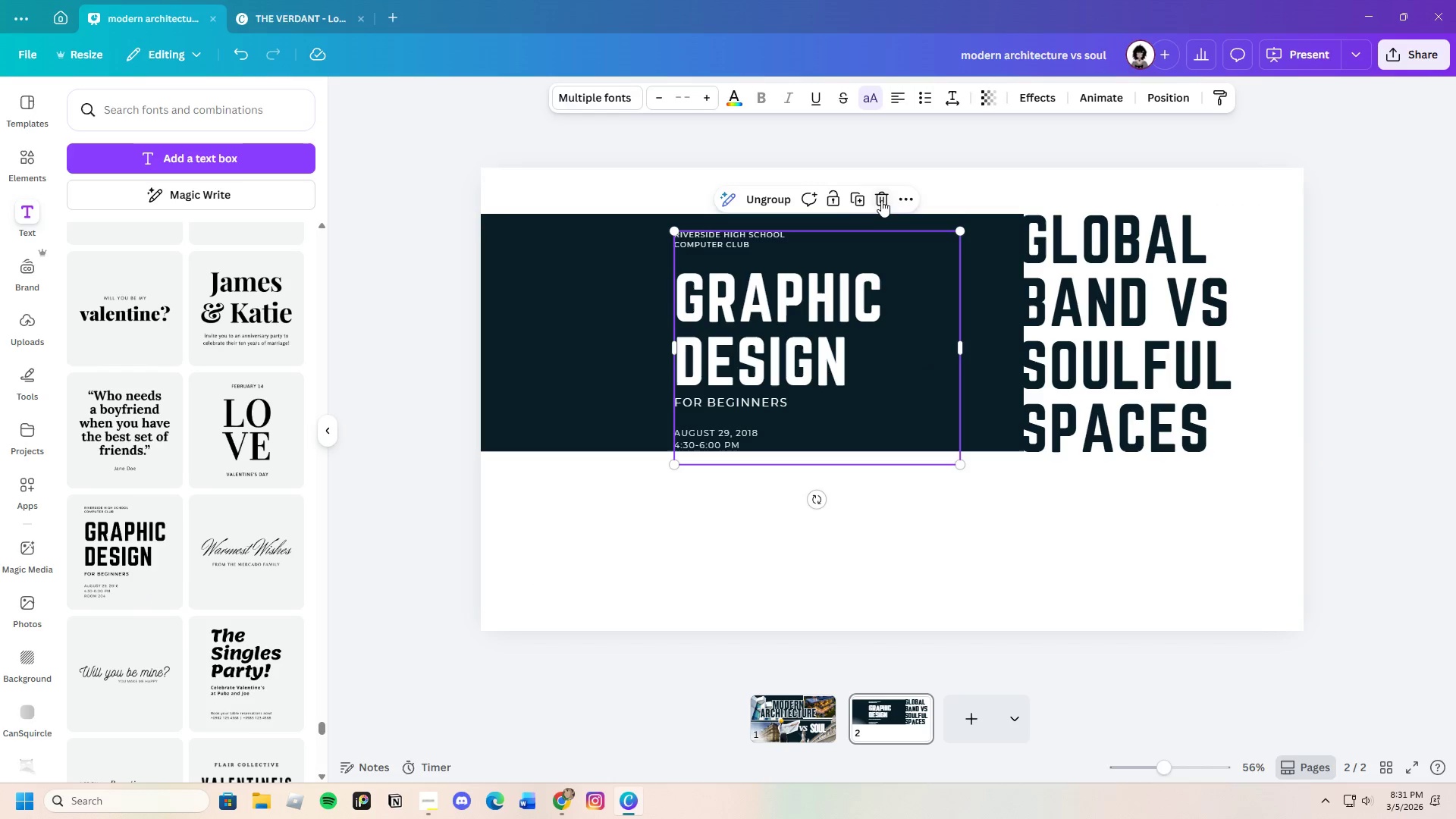 
left_click_drag(start_coordinate=[881, 199], to_coordinate=[876, 199])
 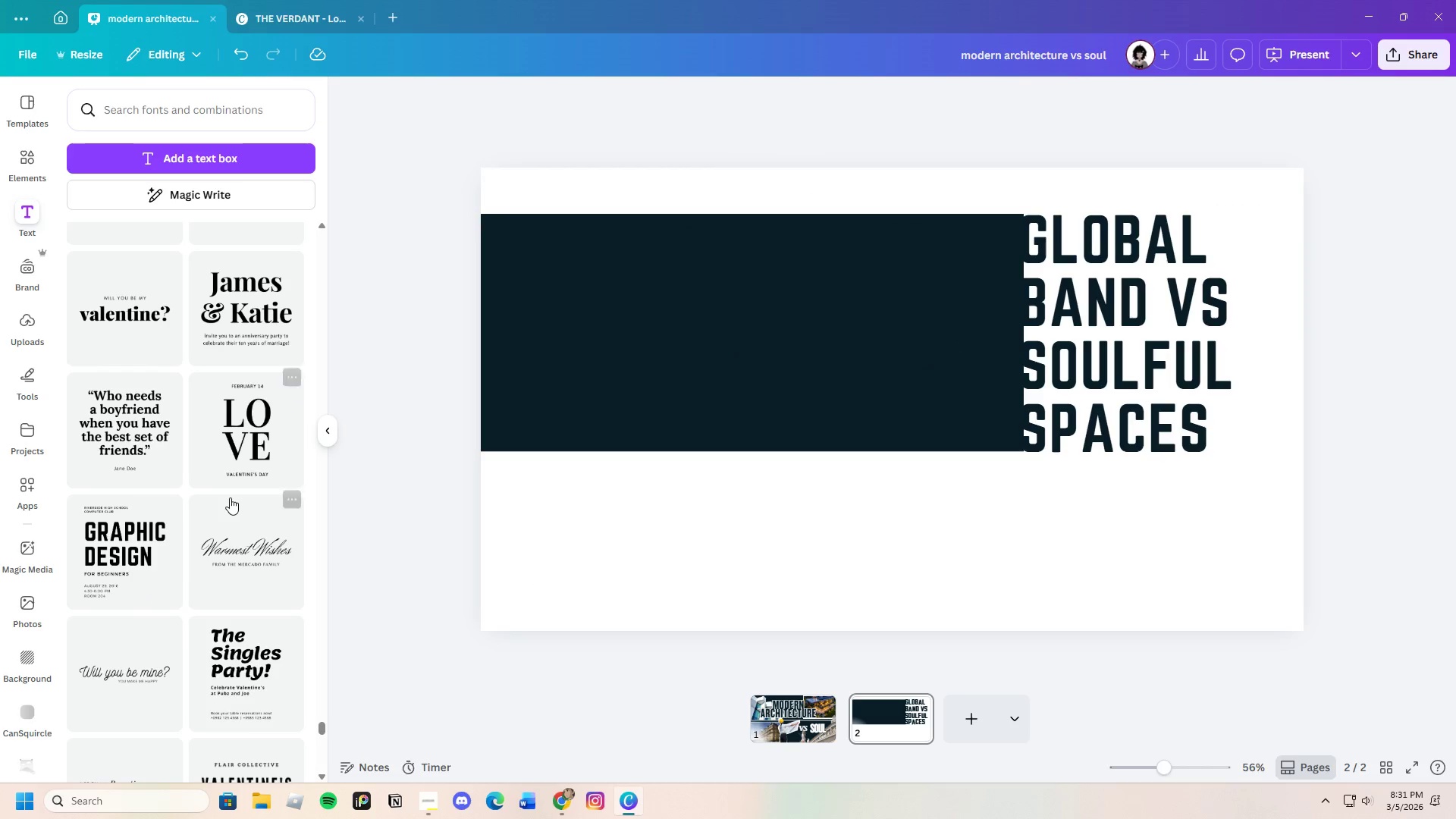 
left_click([234, 463])
 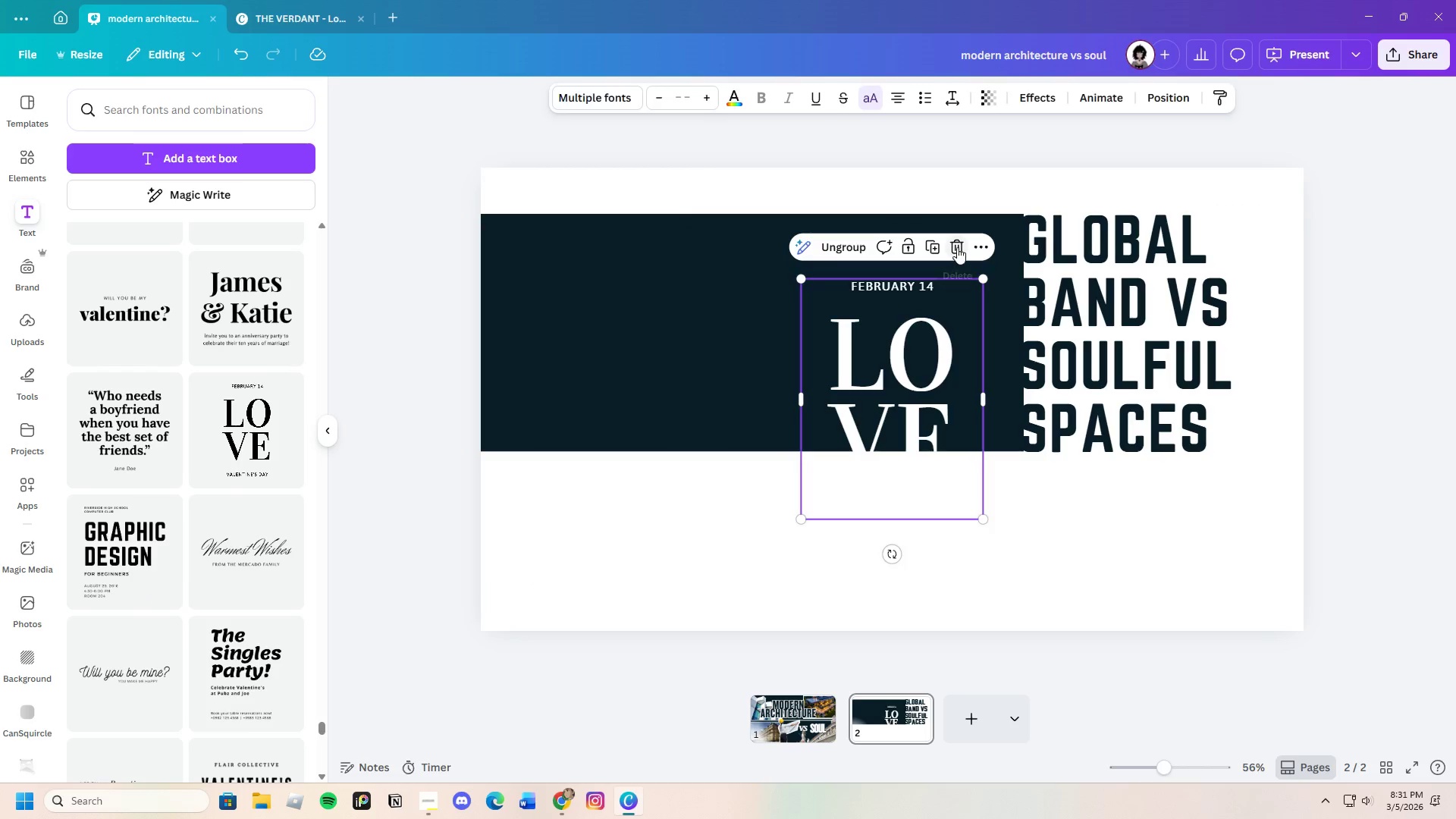 
scroll: coordinate [206, 426], scroll_direction: up, amount: 4.0
 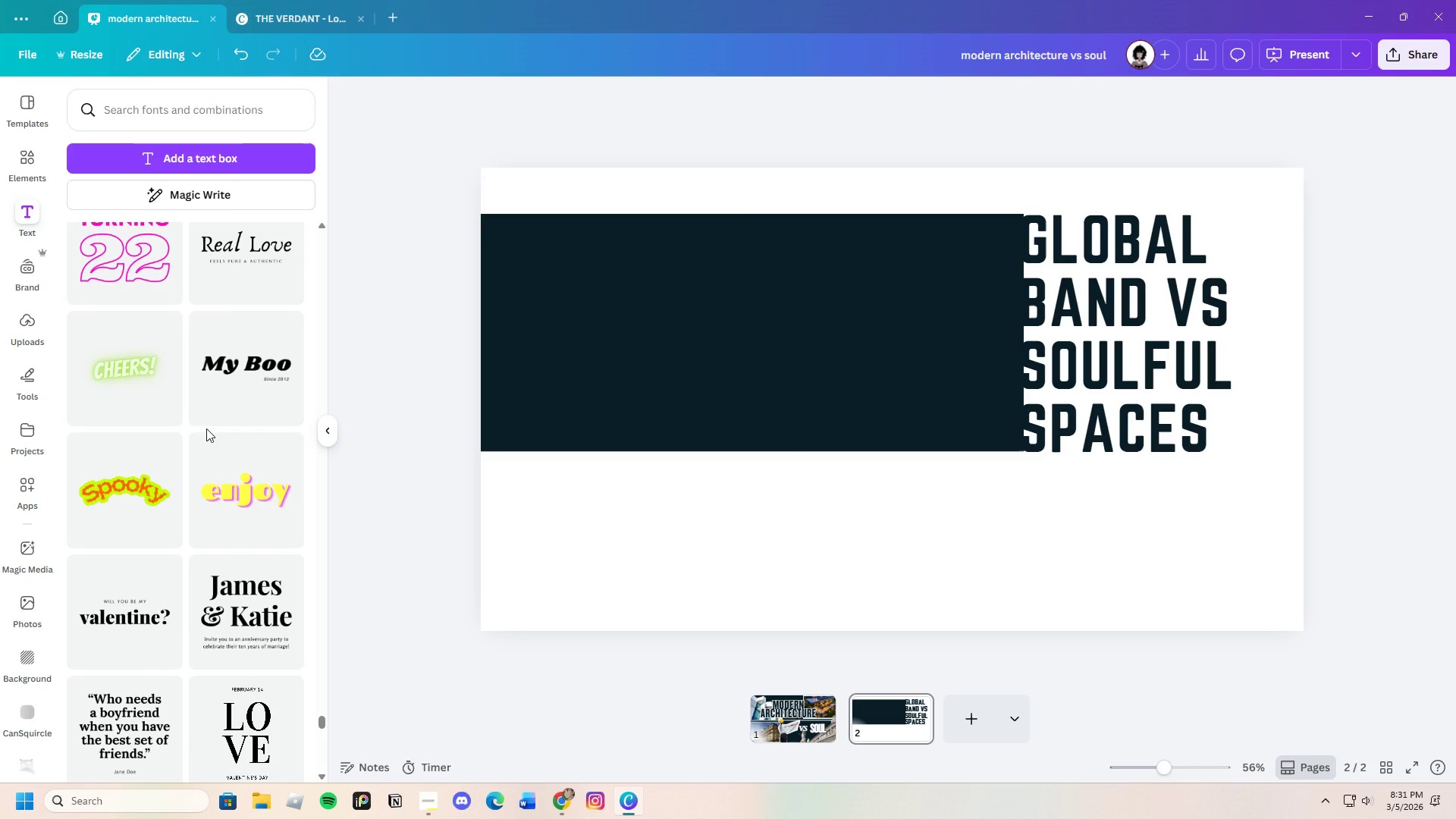 
wait(28.9)
 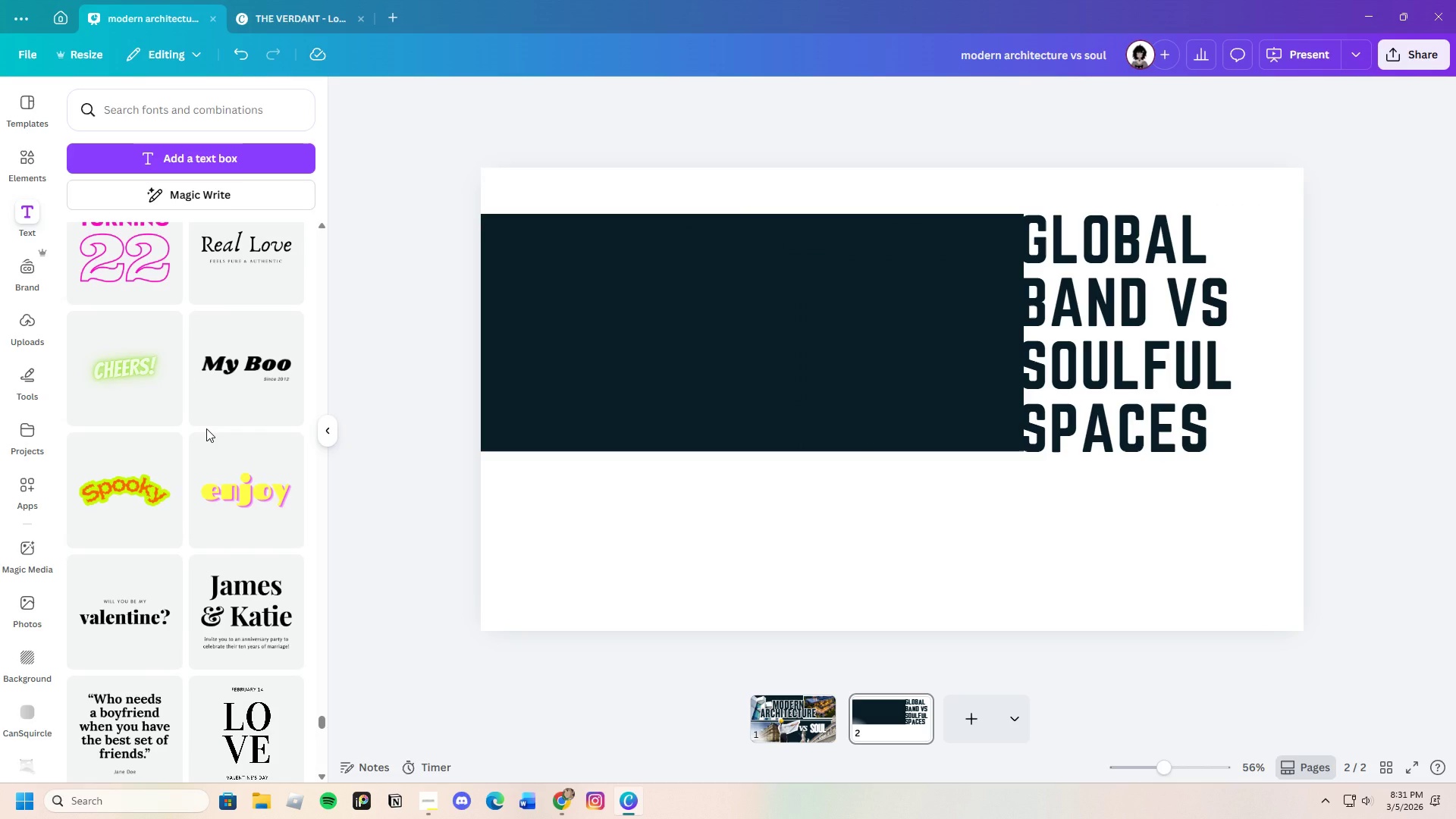 
scroll: coordinate [237, 503], scroll_direction: up, amount: 5.0
 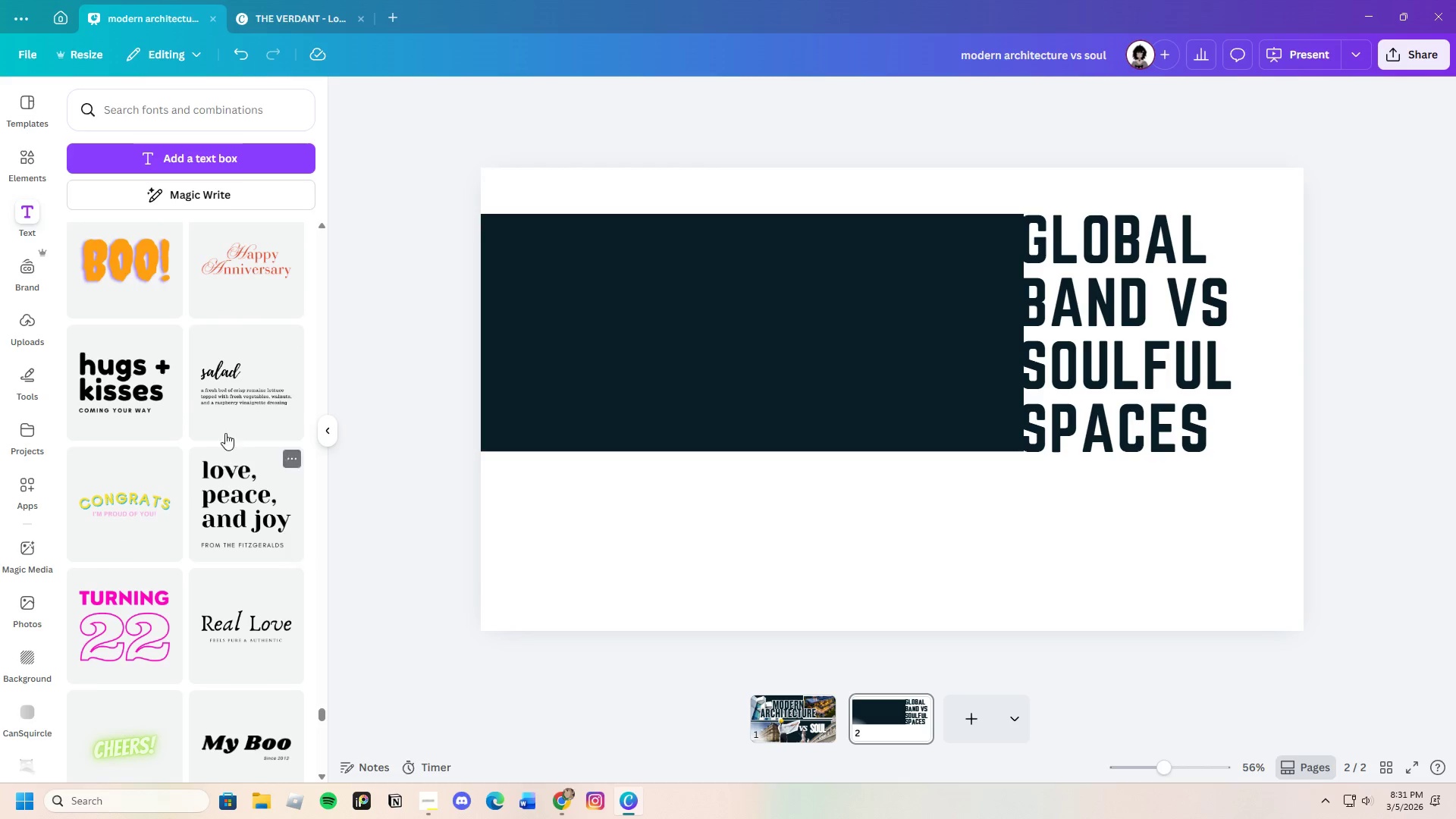 
left_click([228, 394])
 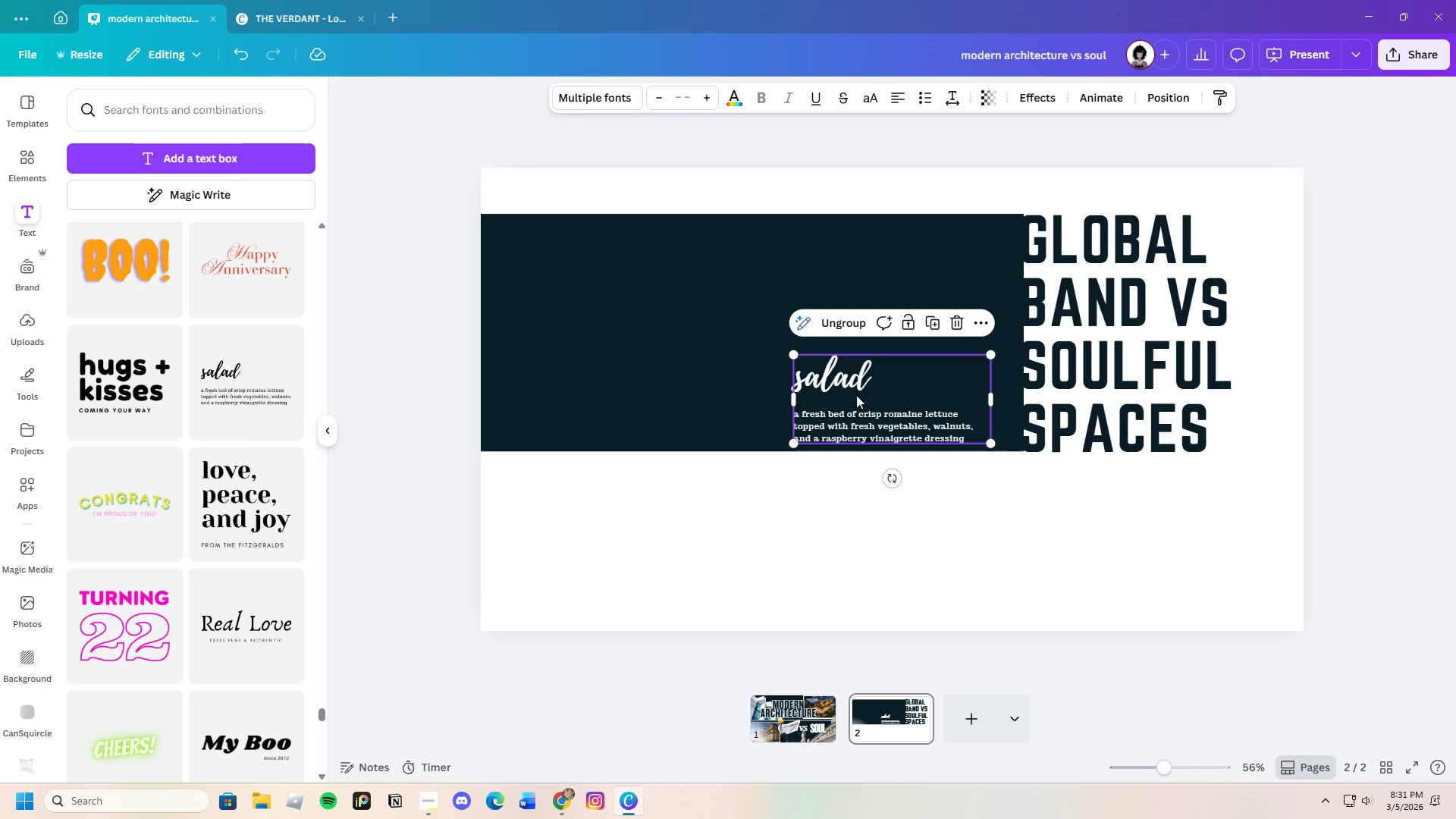 
left_click([853, 383])
 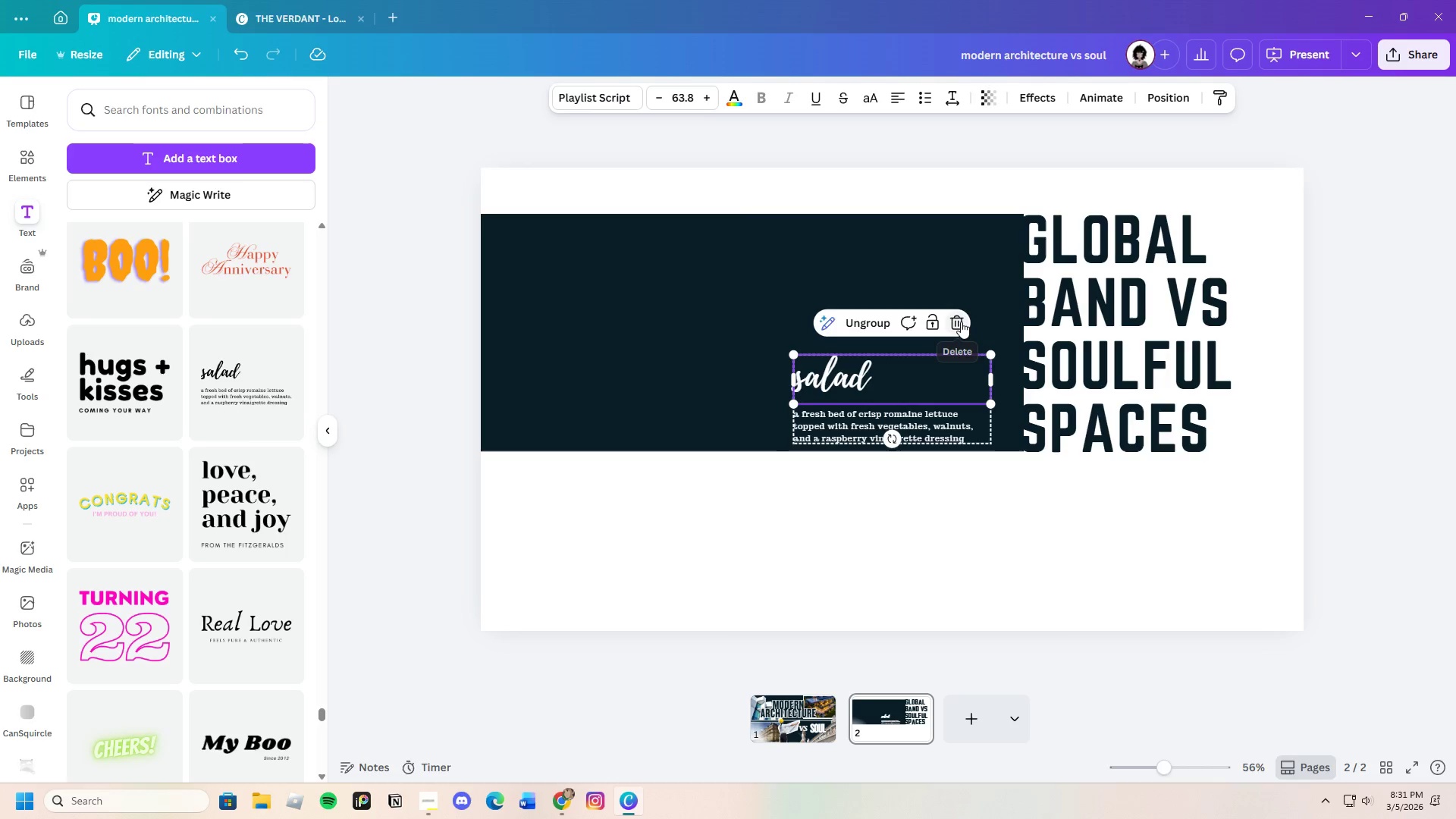 
left_click([960, 319])
 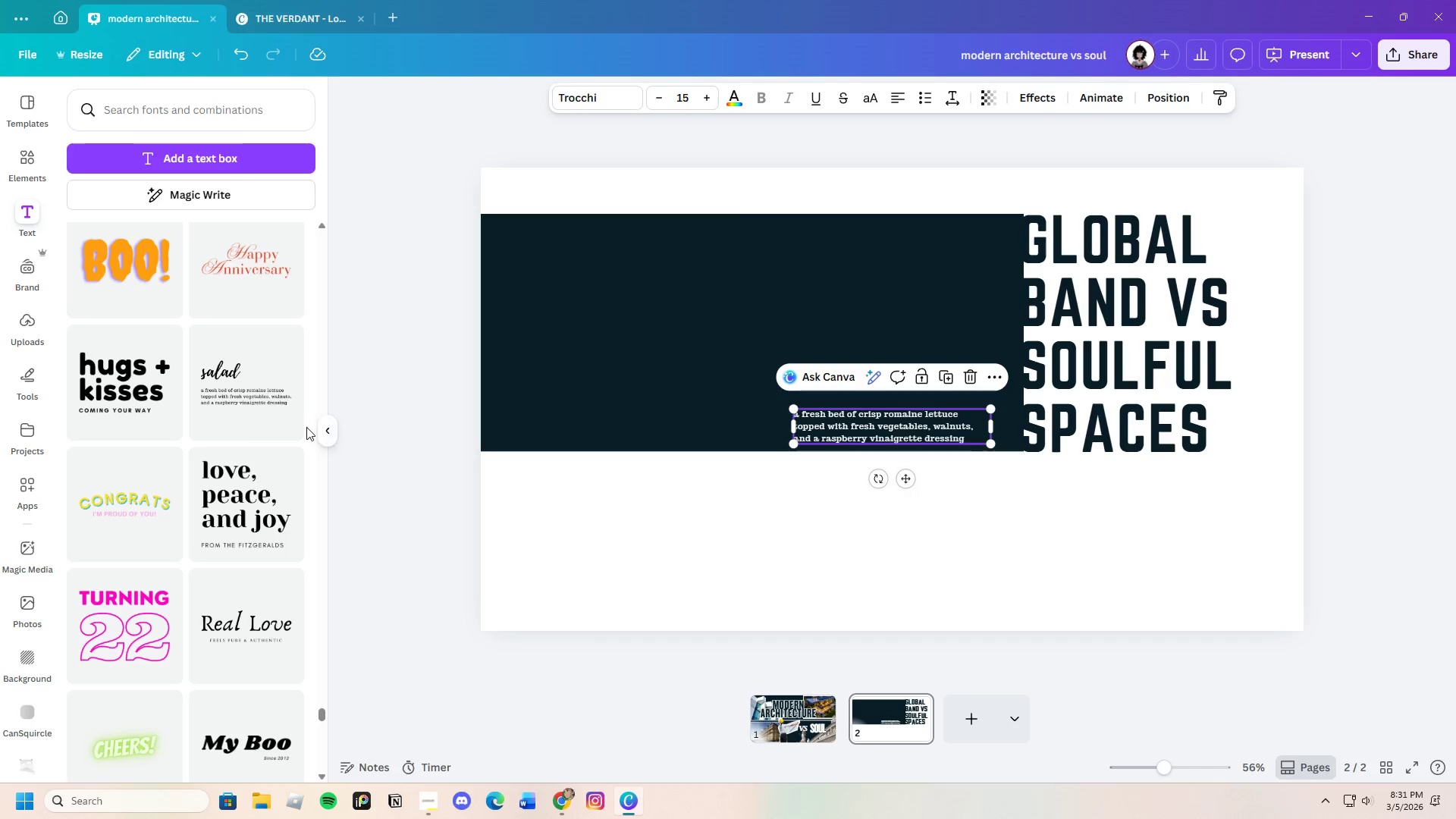 
left_click([660, 472])
 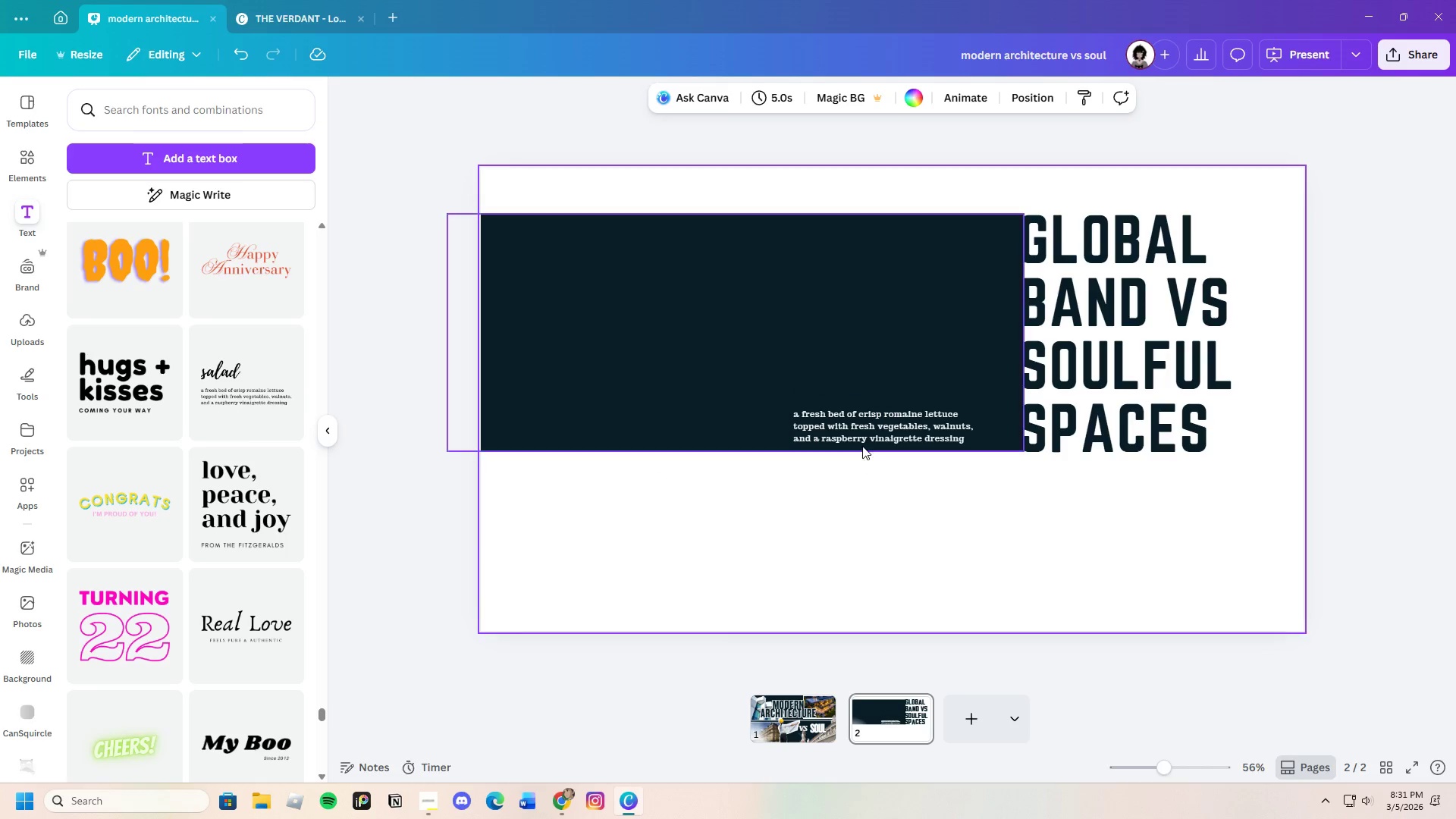 
left_click([865, 440])
 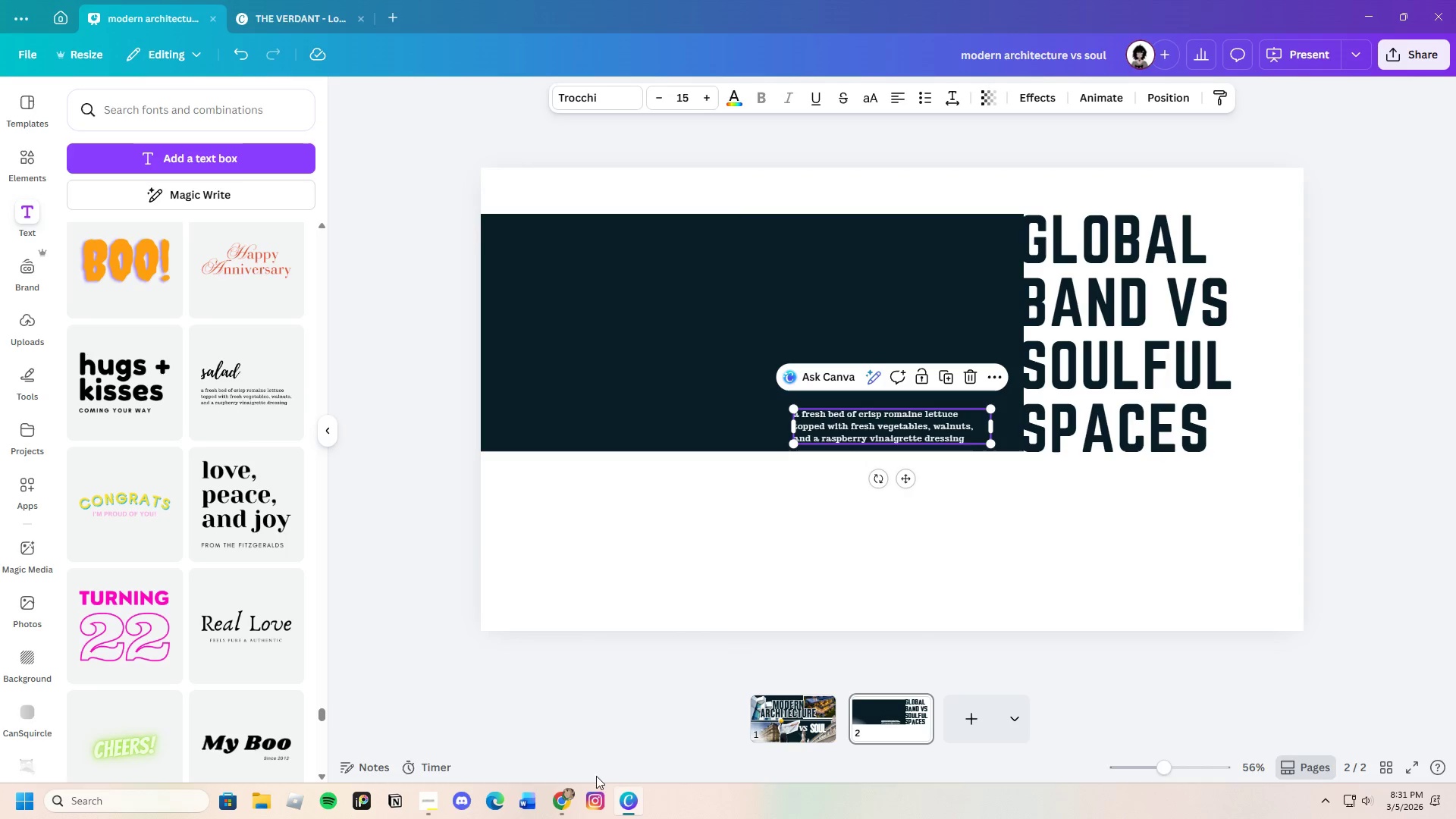 
left_click([563, 795])
 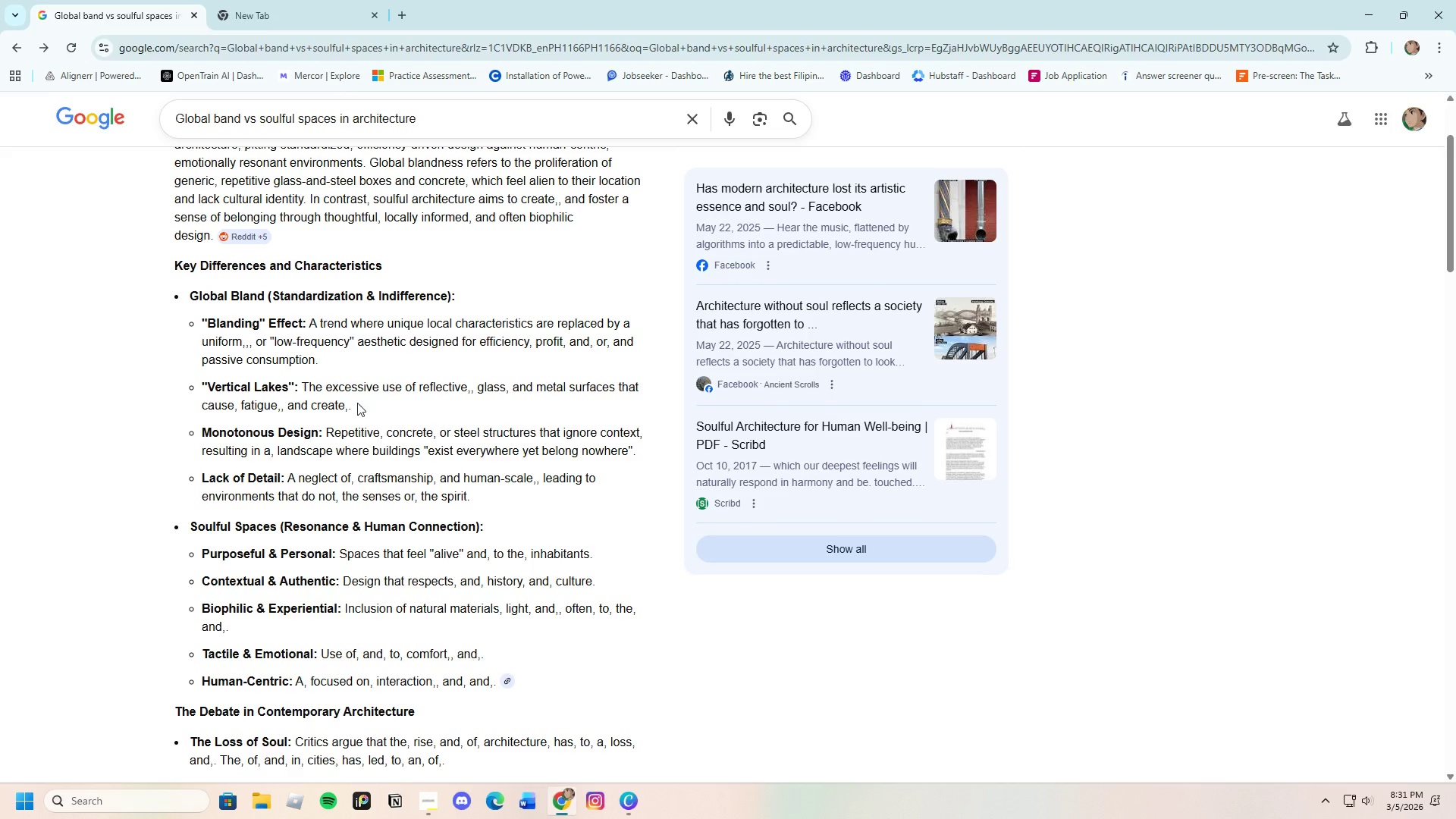 
scroll: coordinate [361, 417], scroll_direction: up, amount: 6.0
 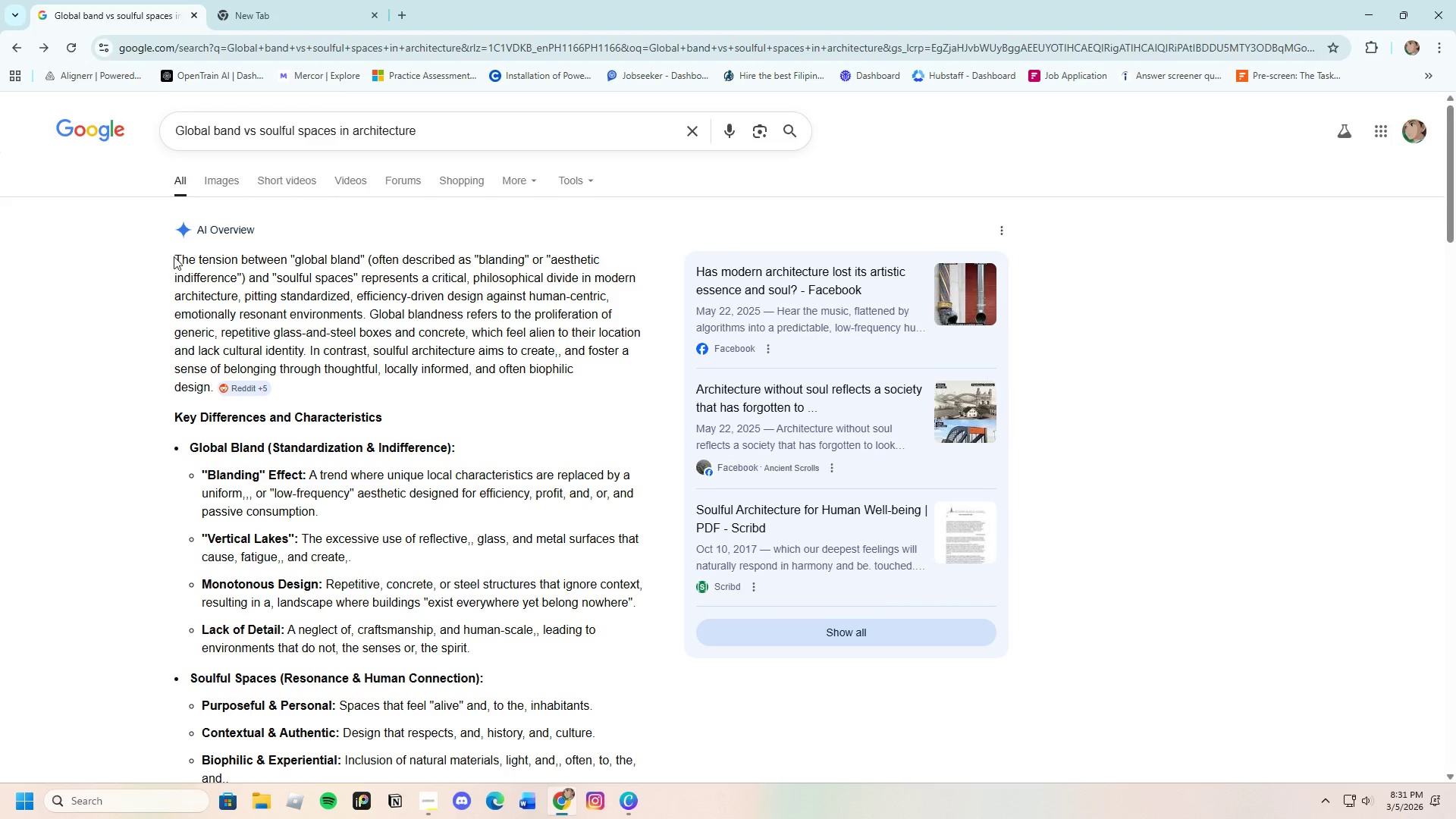 
left_click_drag(start_coordinate=[172, 256], to_coordinate=[214, 385])
 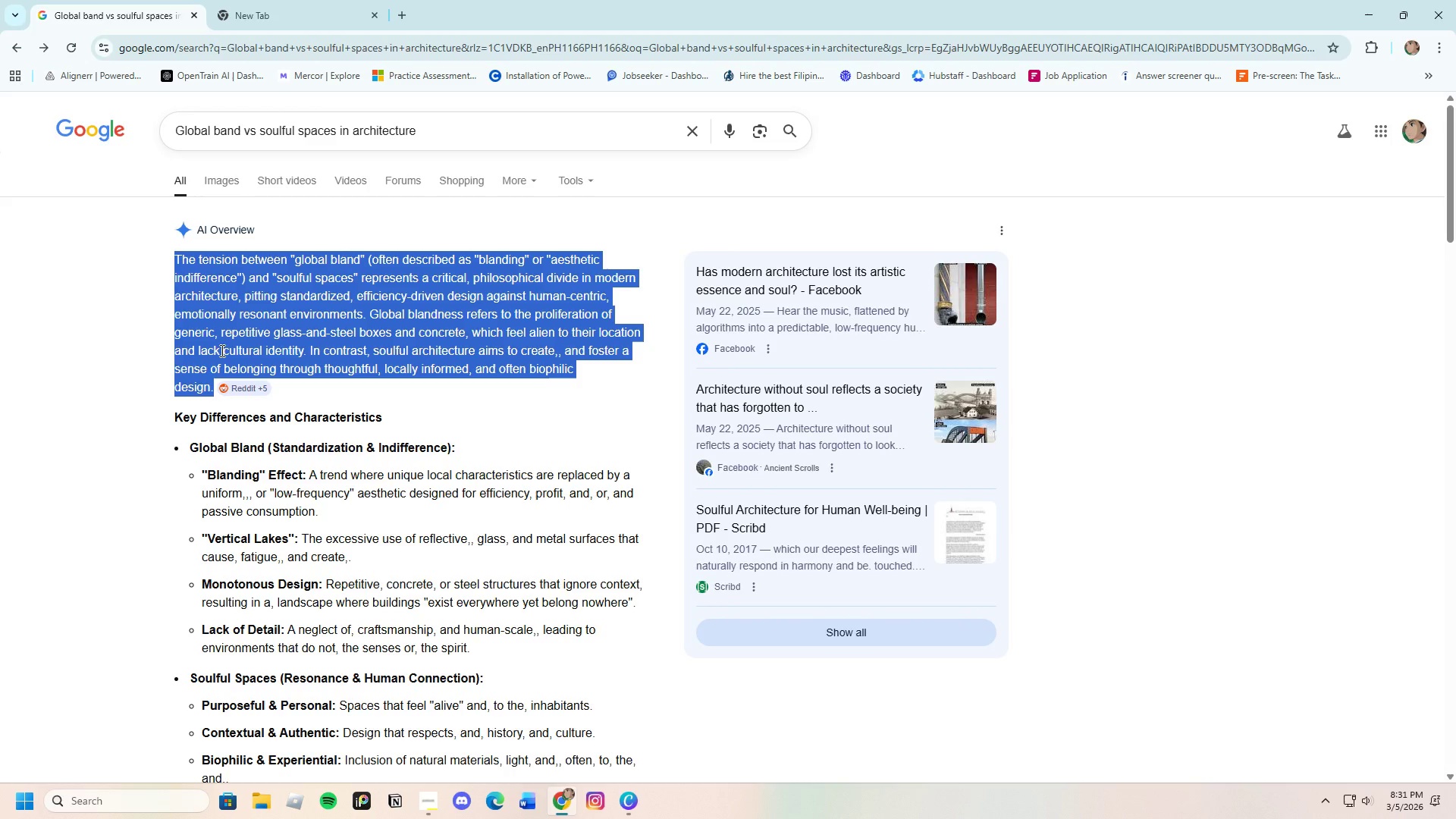 
right_click([221, 350])
 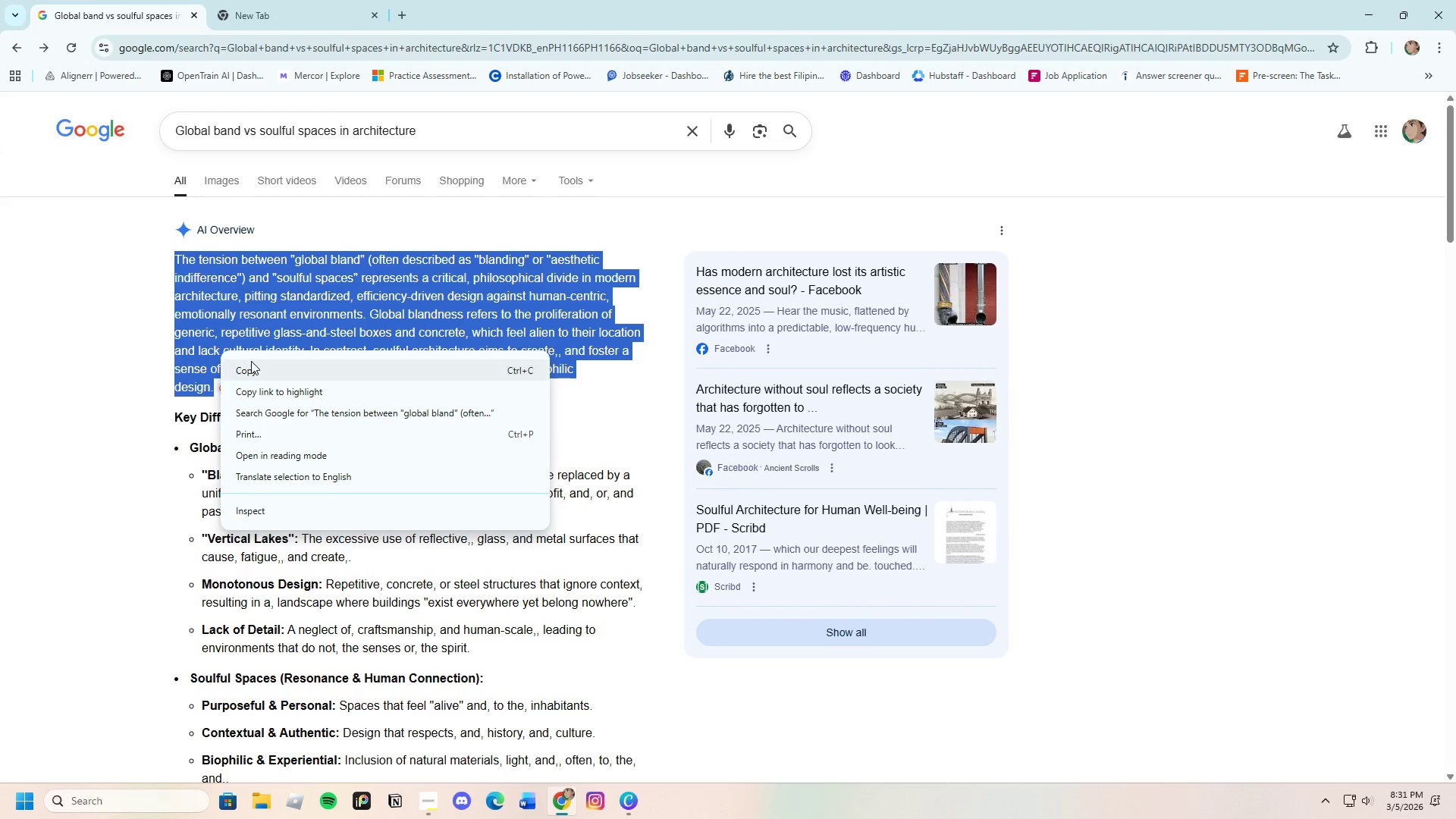 
left_click([251, 363])
 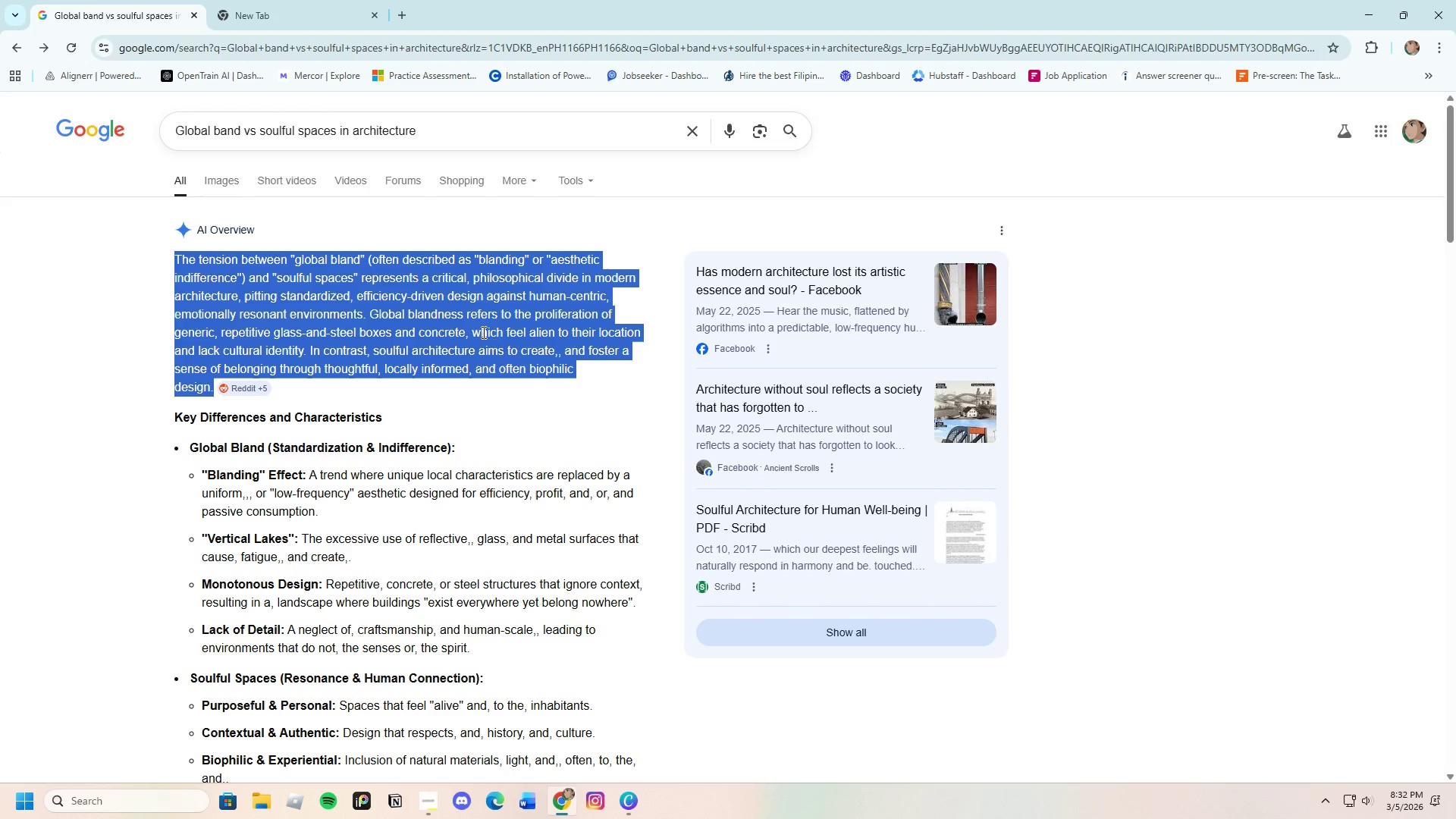 
left_click([508, 331])
 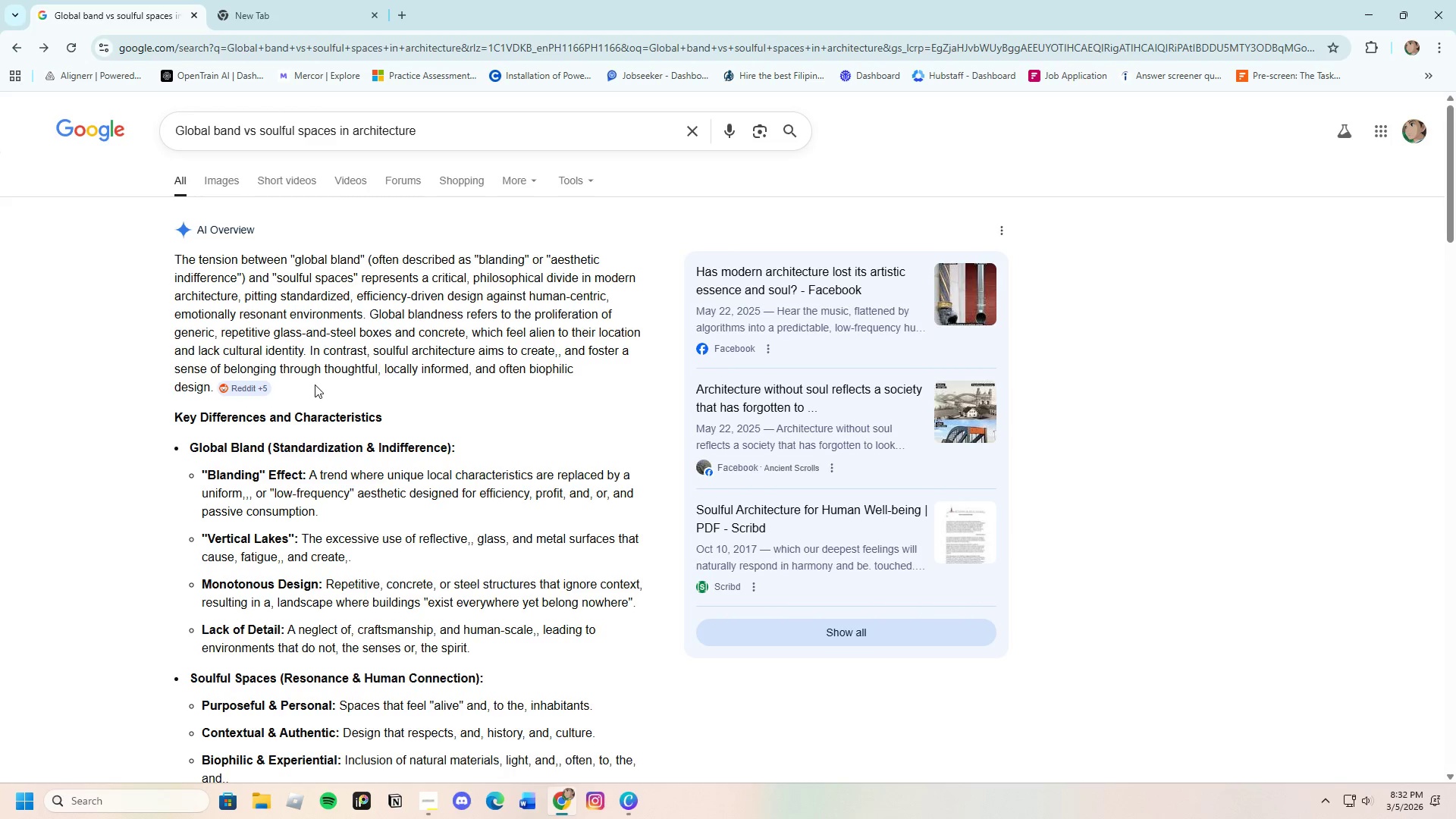 
wait(12.97)
 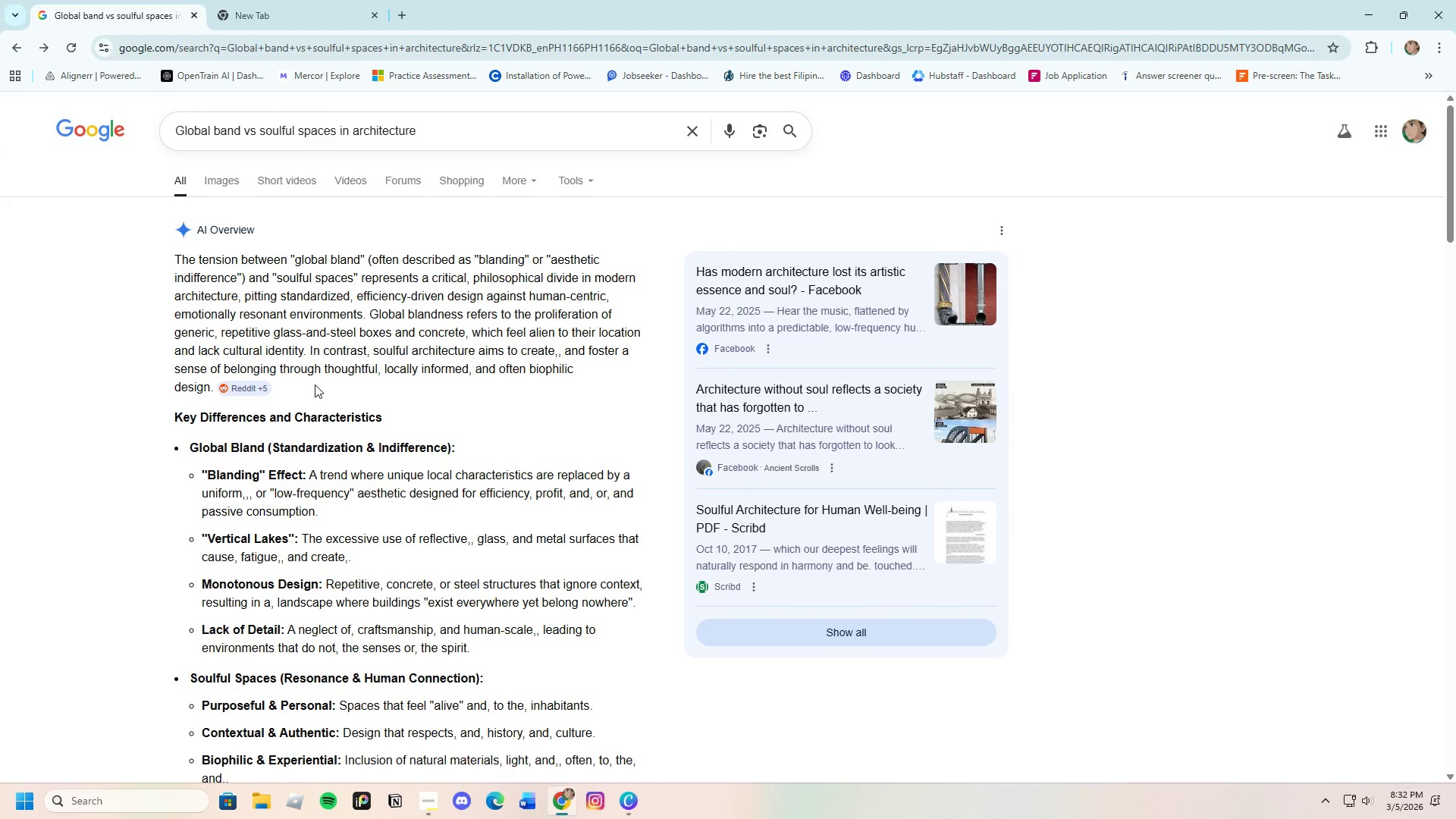 
left_click([624, 802])
 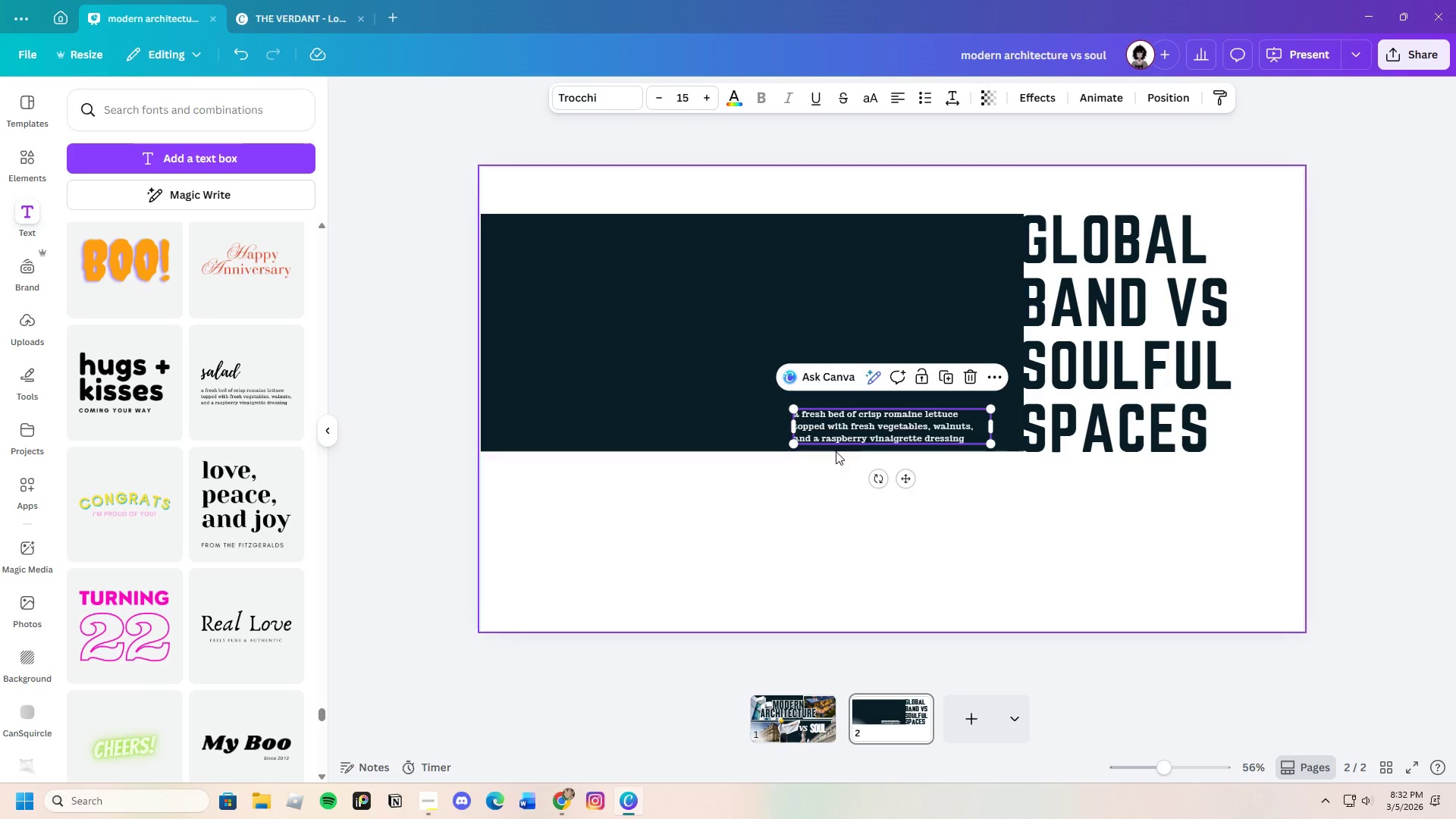 
left_click([877, 429])
 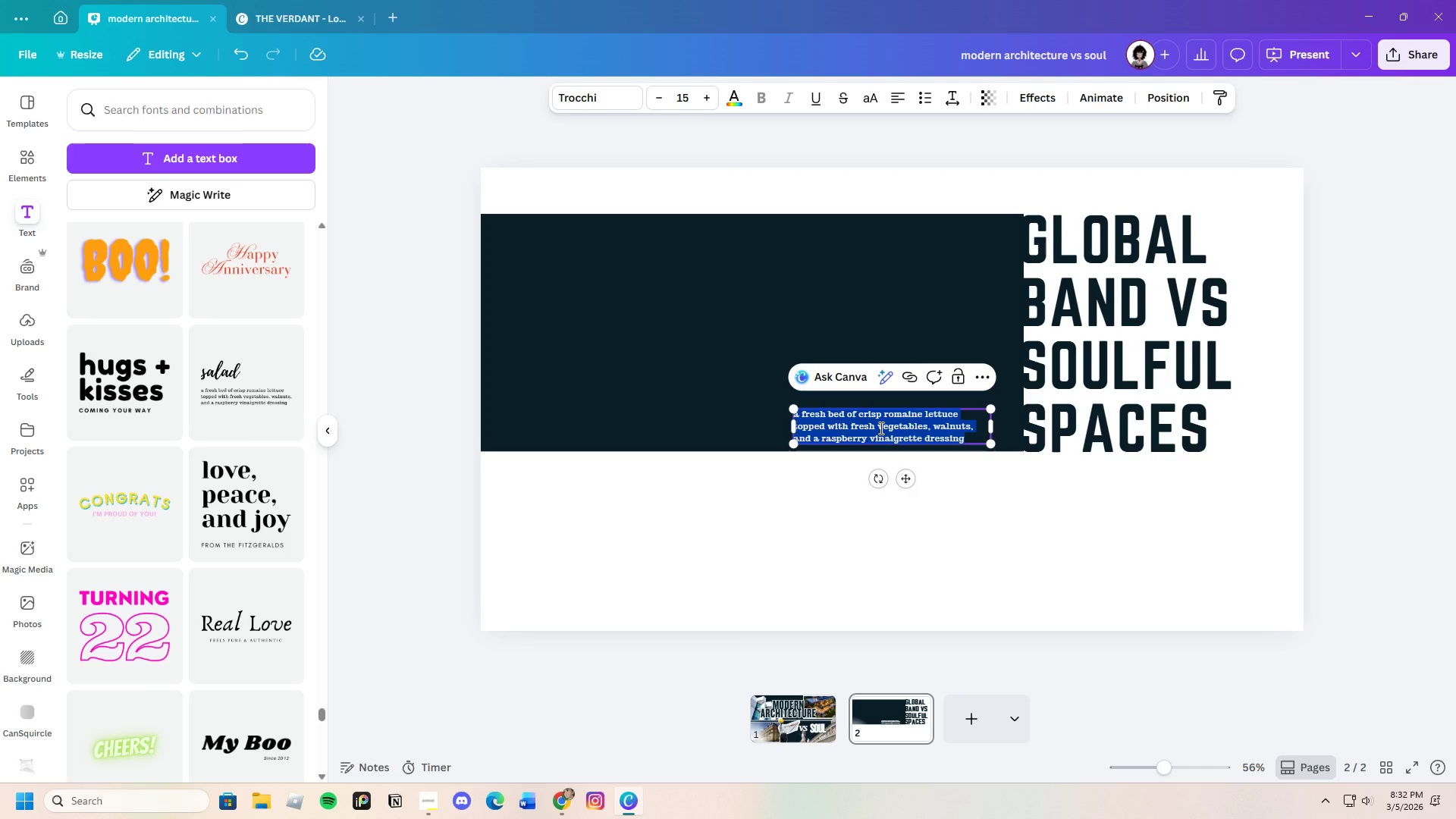 
key(Backspace)
 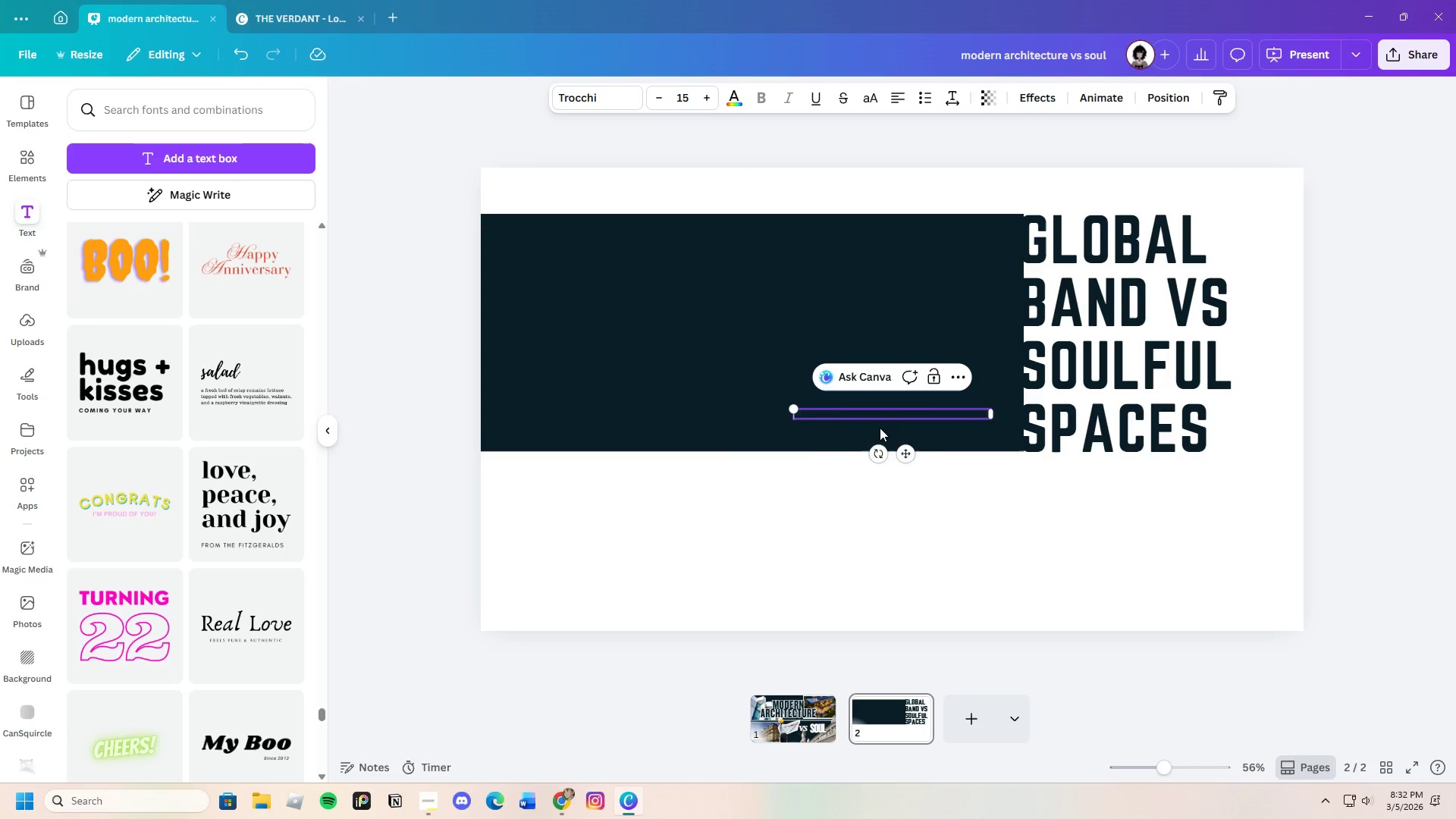 
key(Control+V)
 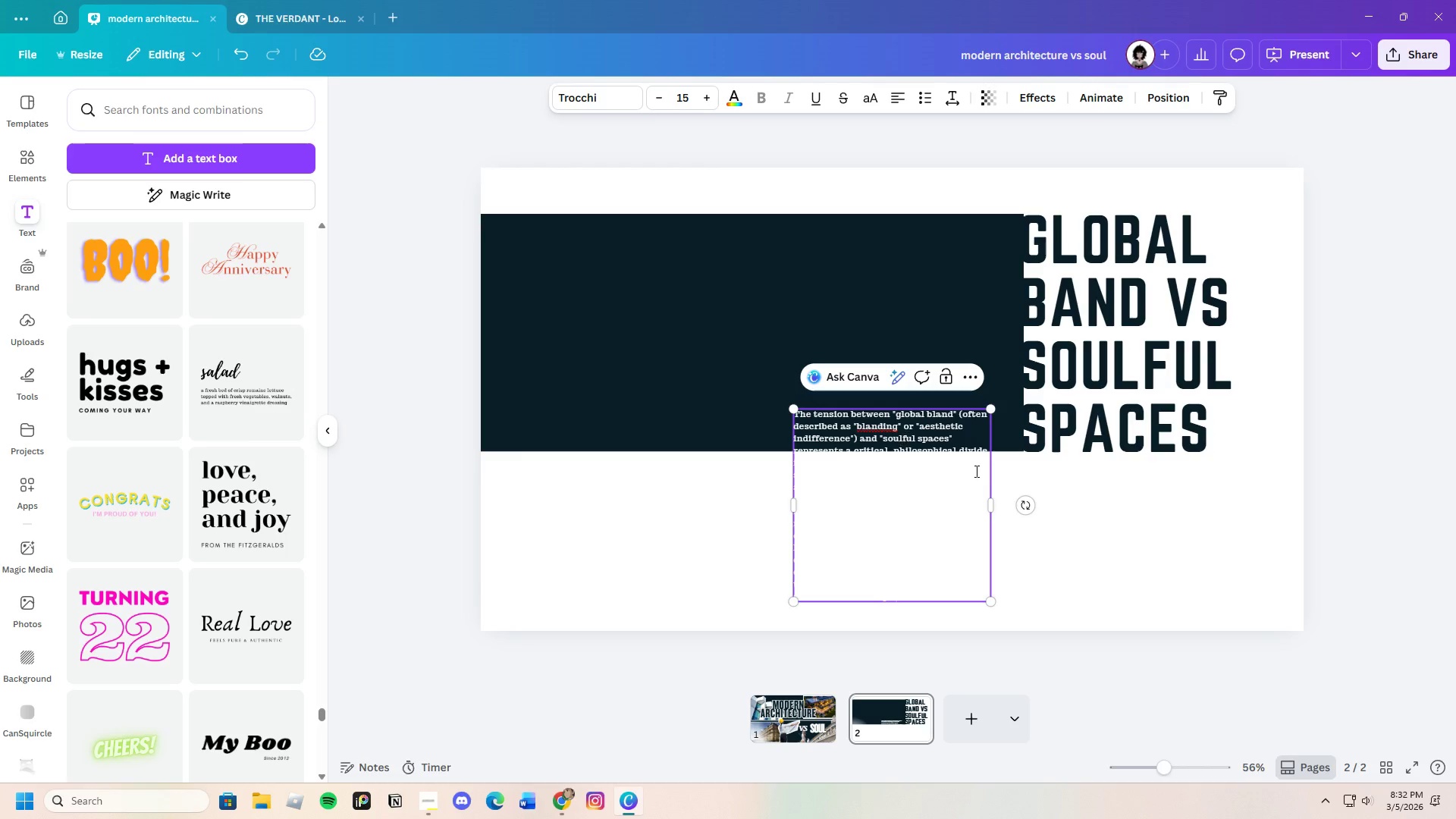 
left_click([1116, 538])
 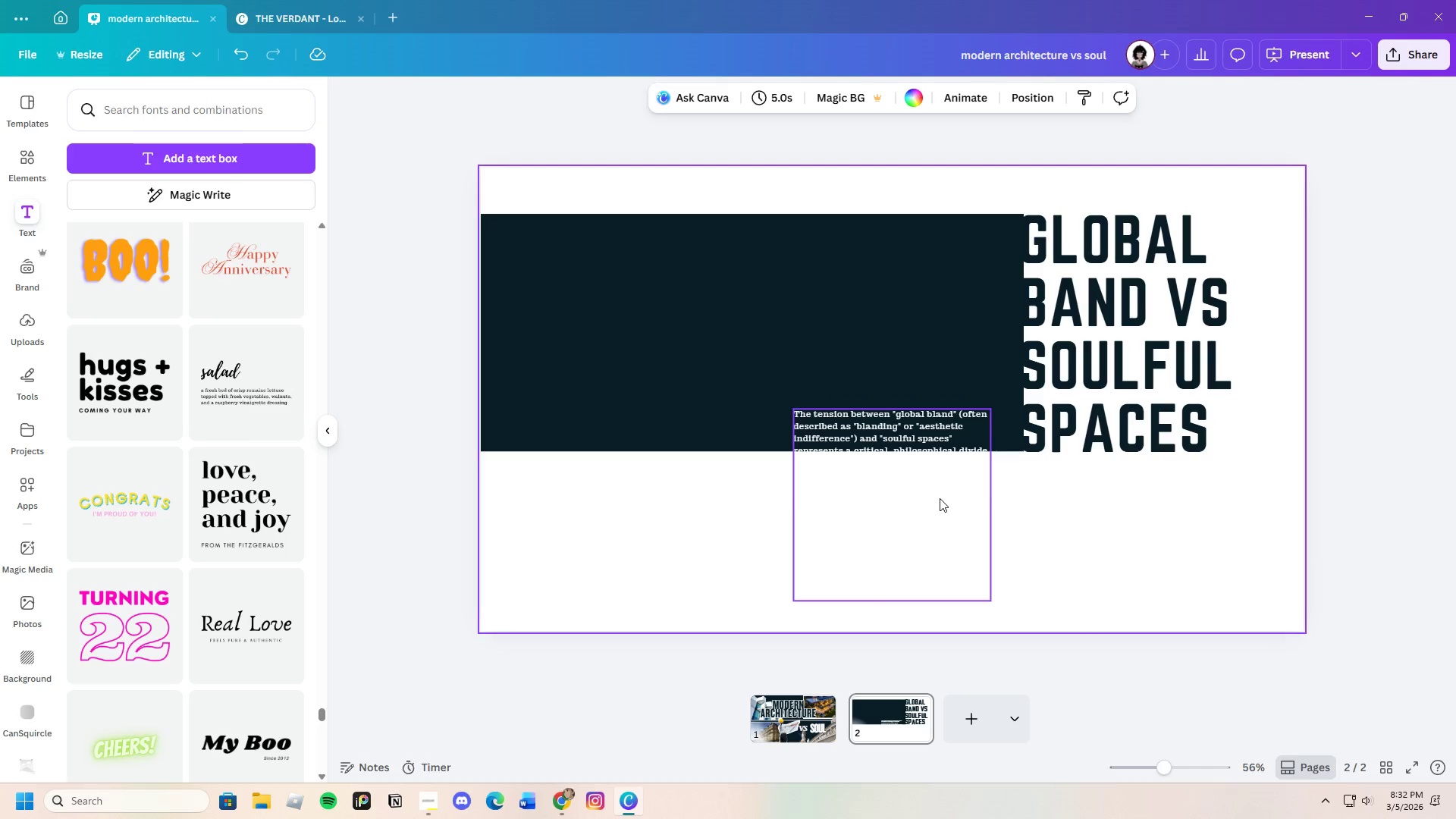 
left_click_drag(start_coordinate=[940, 498], to_coordinate=[824, 324])
 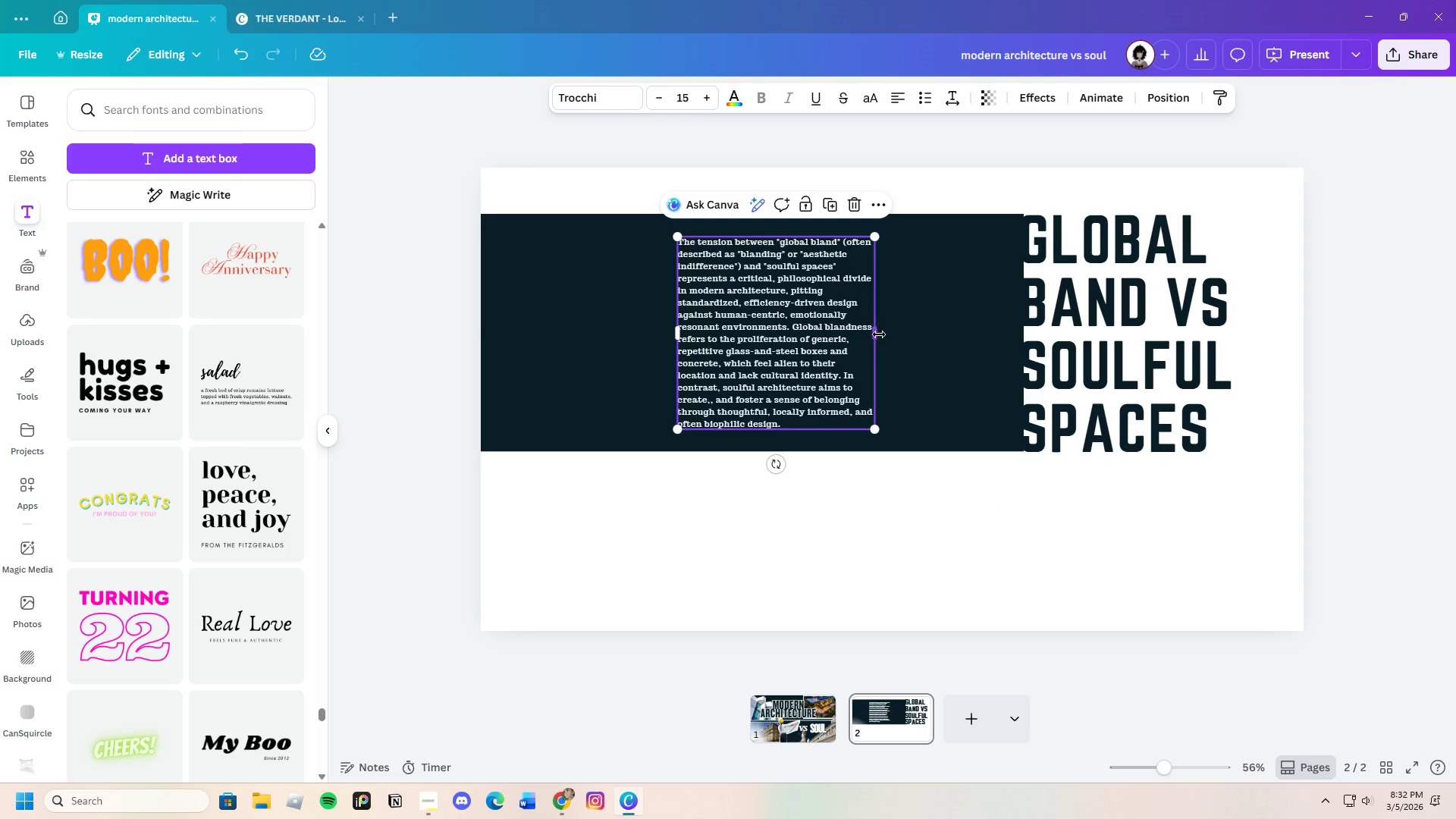 
left_click_drag(start_coordinate=[879, 334], to_coordinate=[1046, 355])
 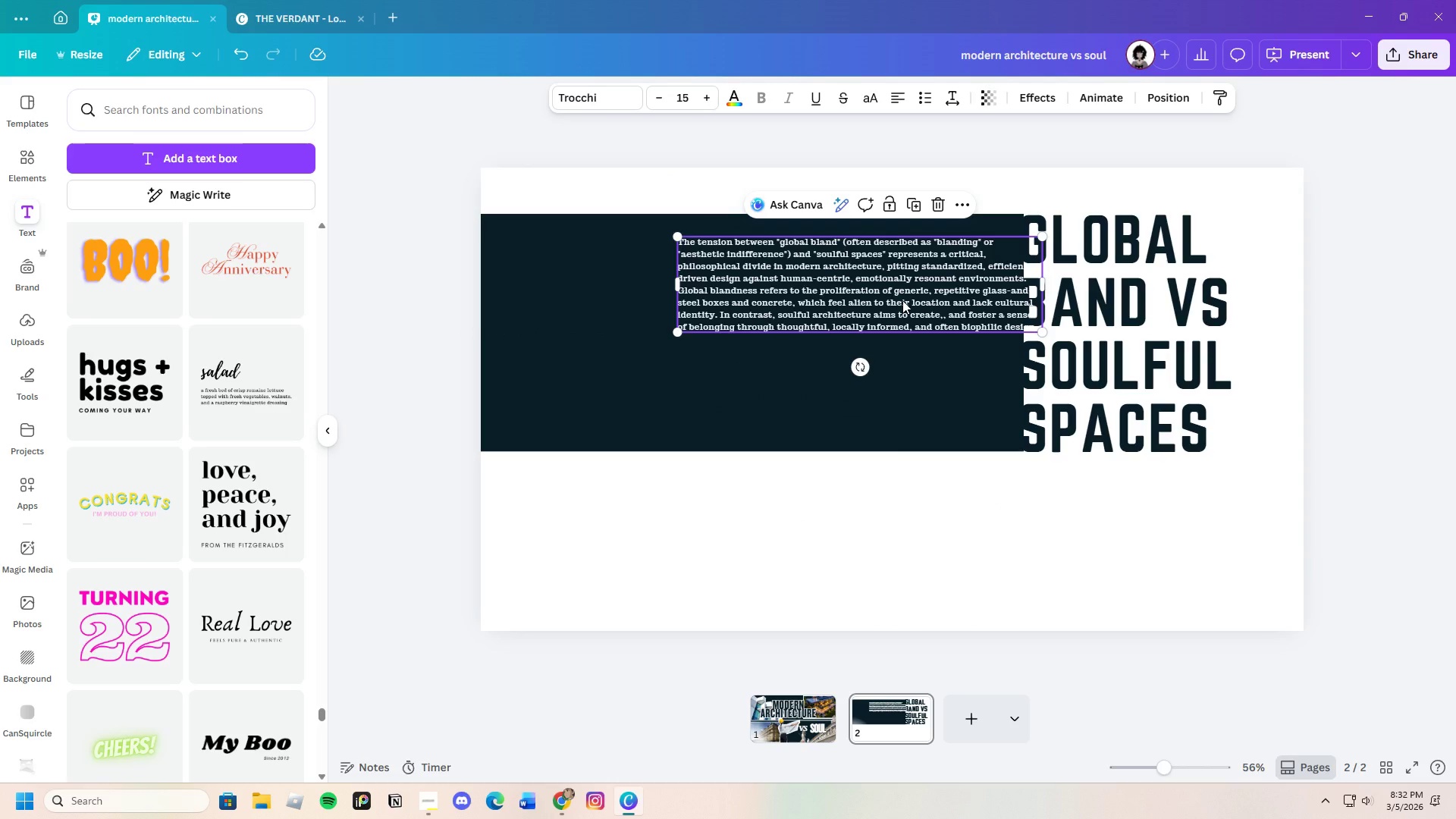 
left_click_drag(start_coordinate=[902, 300], to_coordinate=[739, 330])
 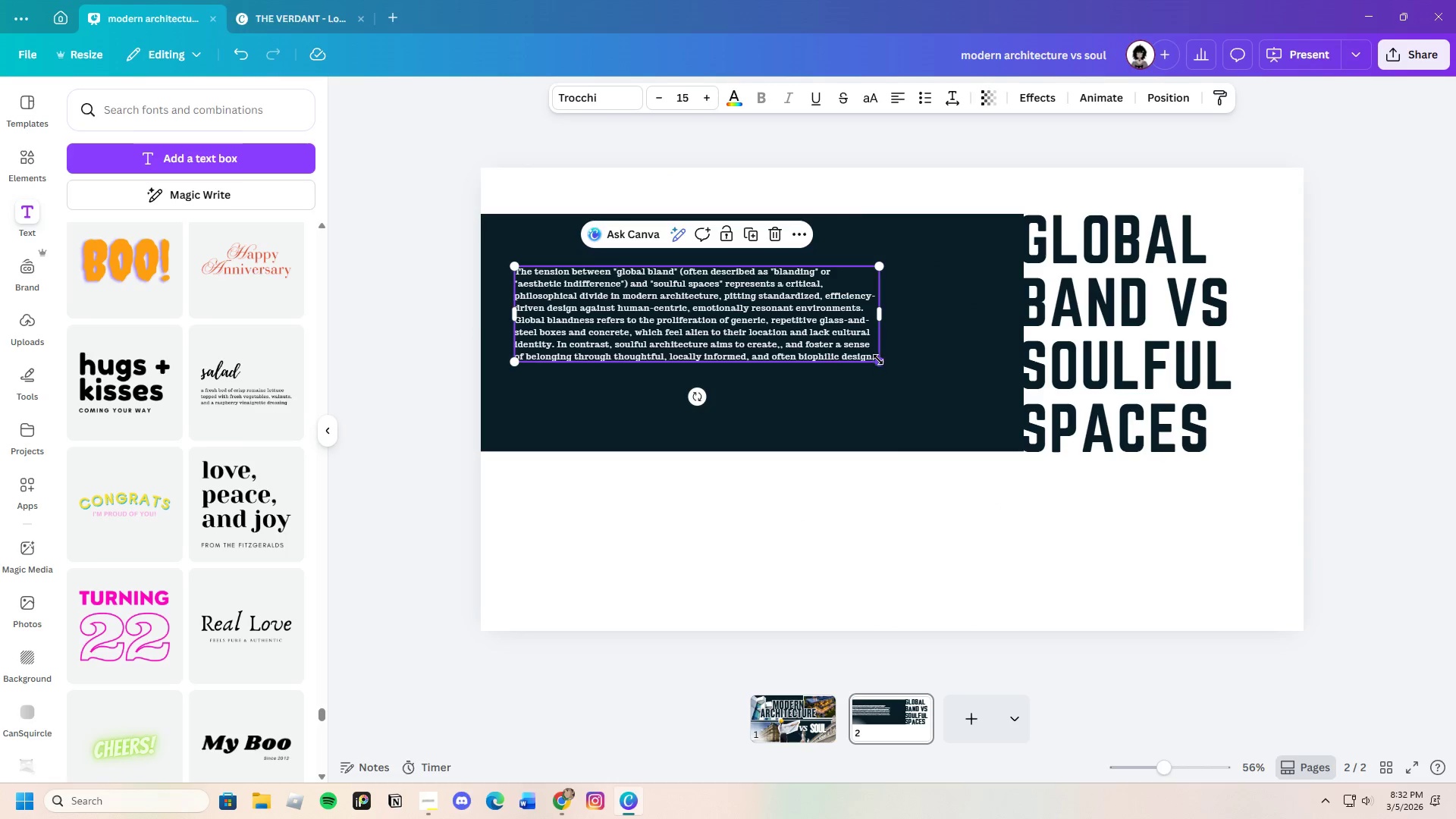 
left_click_drag(start_coordinate=[880, 359], to_coordinate=[1002, 441])
 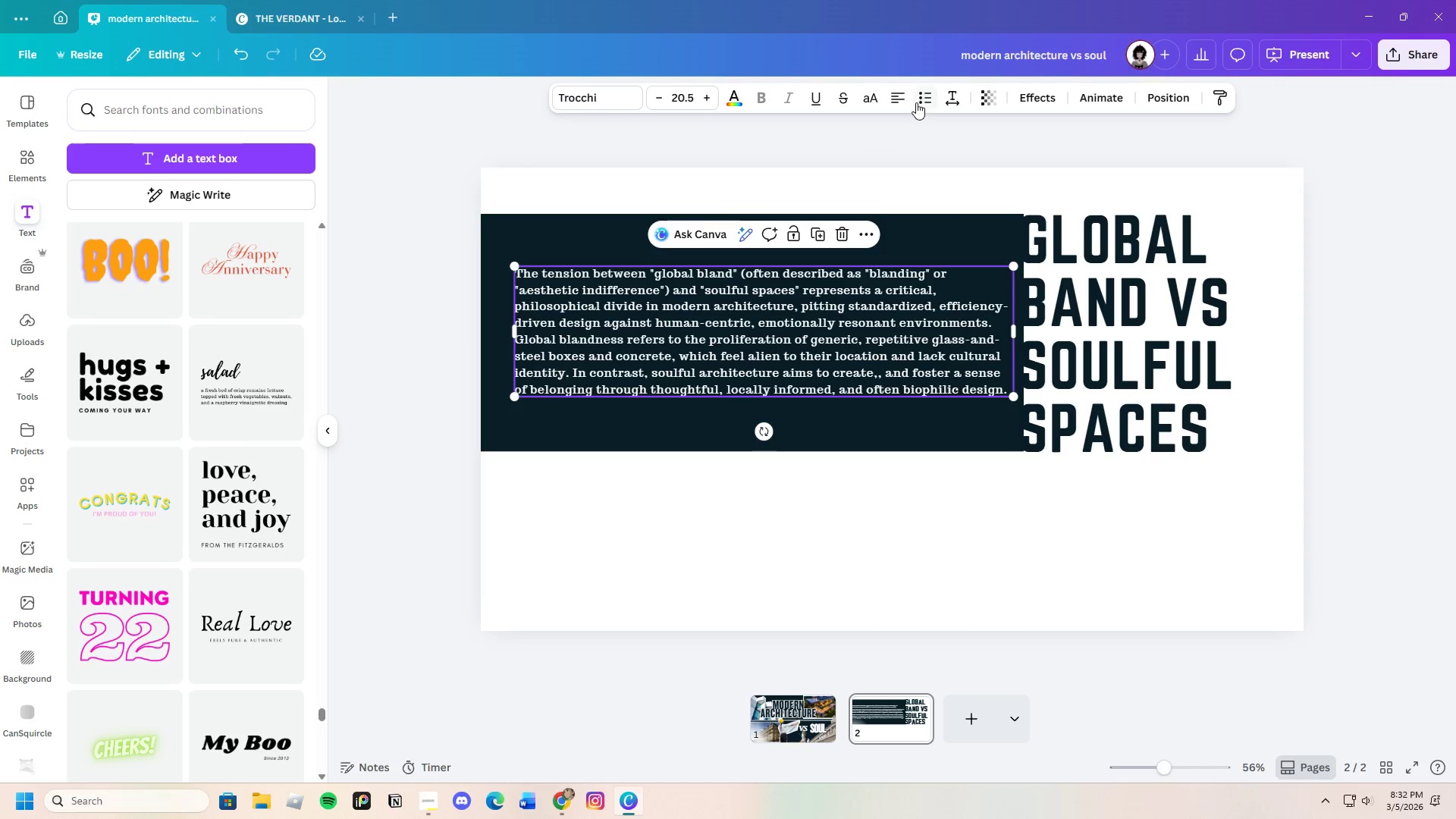 
left_click([903, 97])
 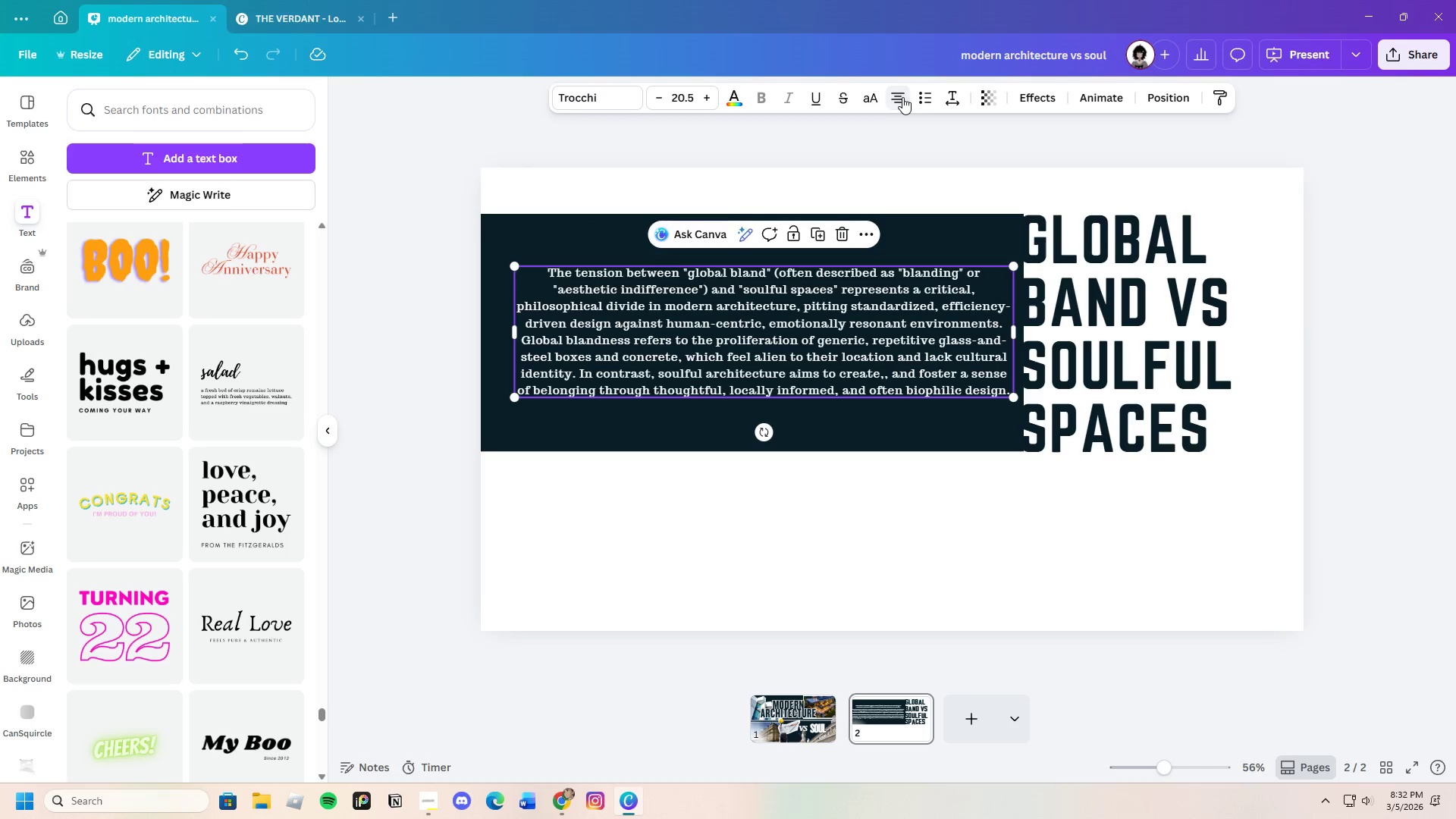 
left_click([902, 97])
 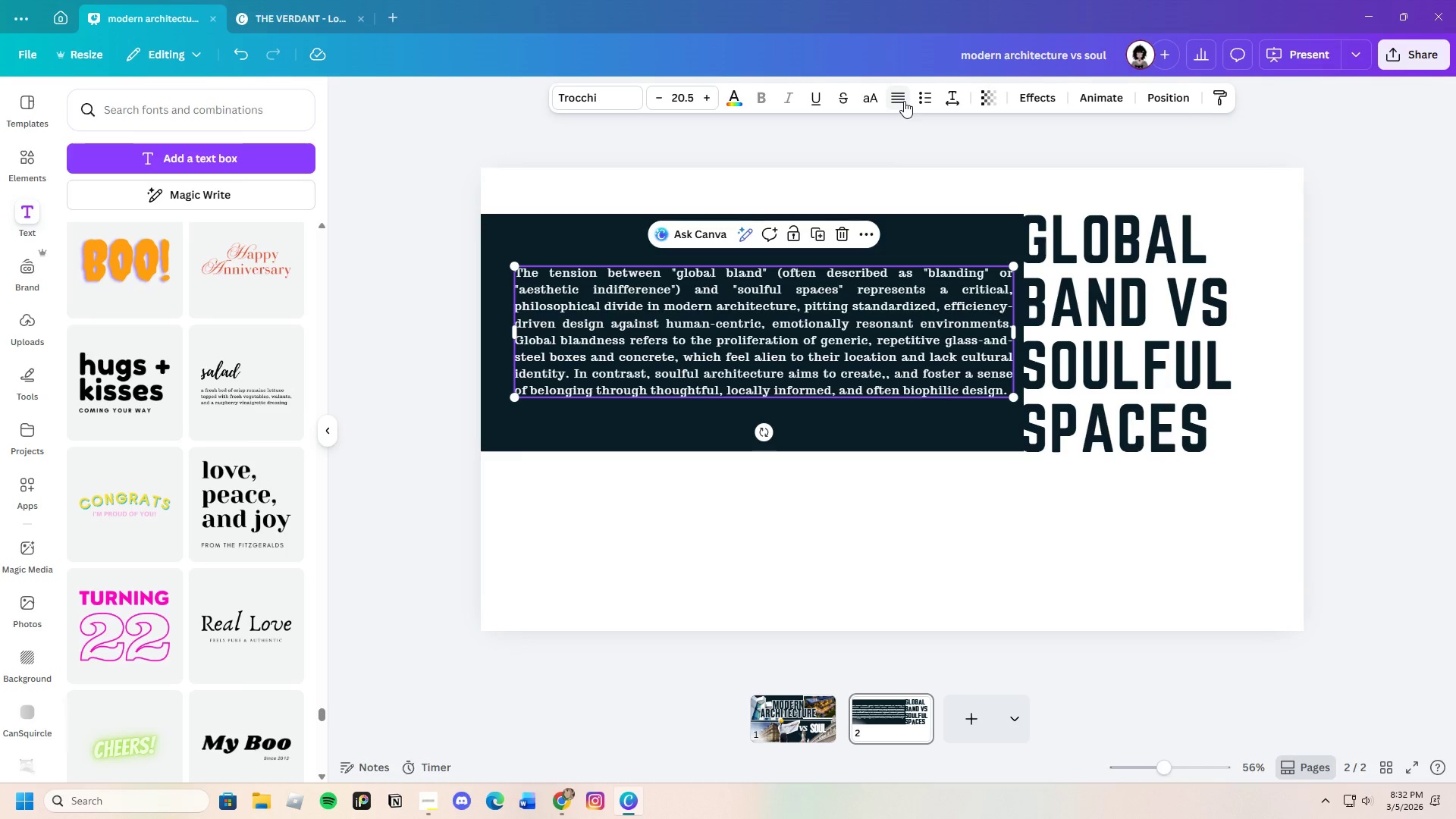 
left_click([983, 469])
 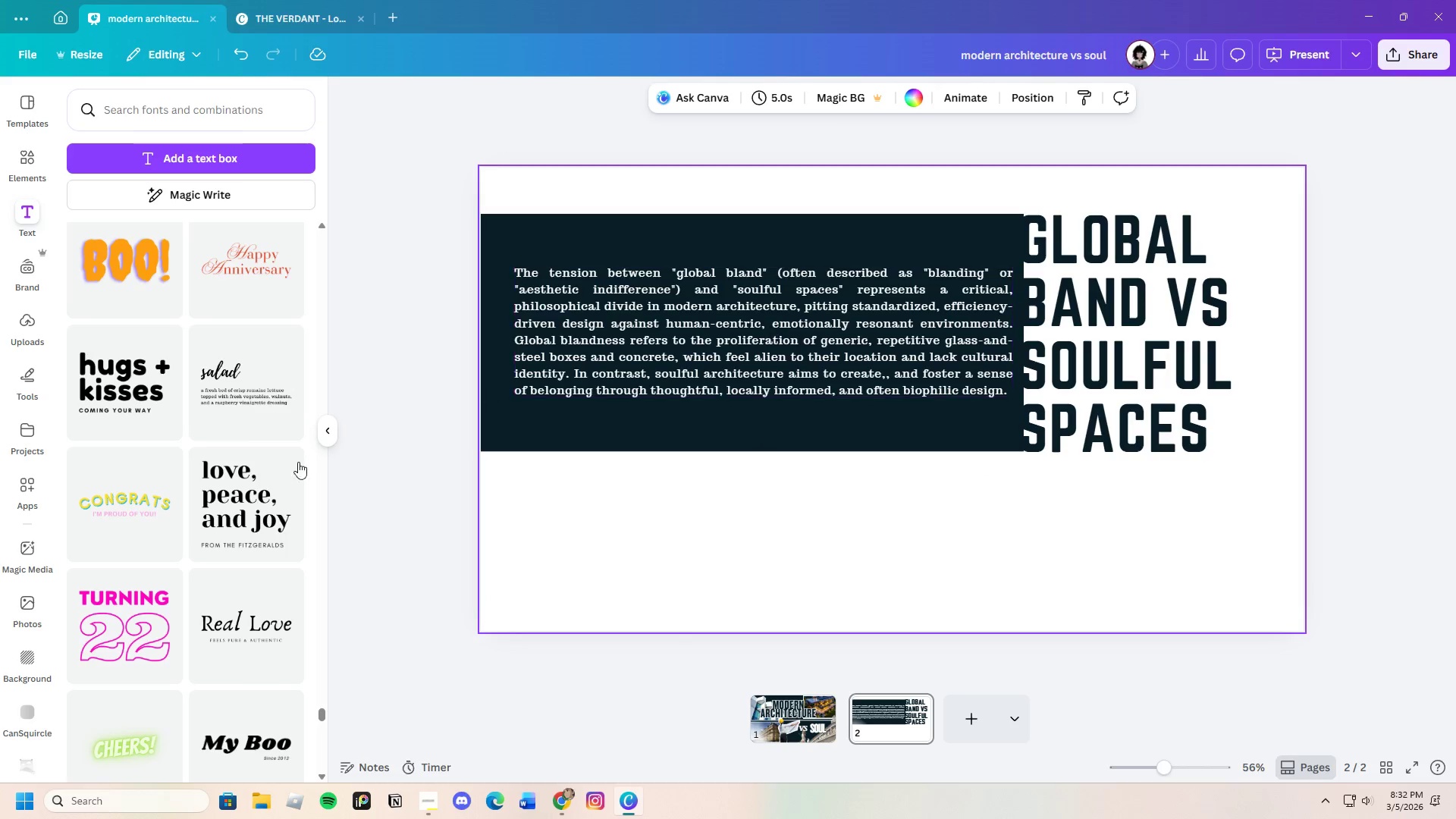 
scroll: coordinate [124, 542], scroll_direction: up, amount: 15.0
 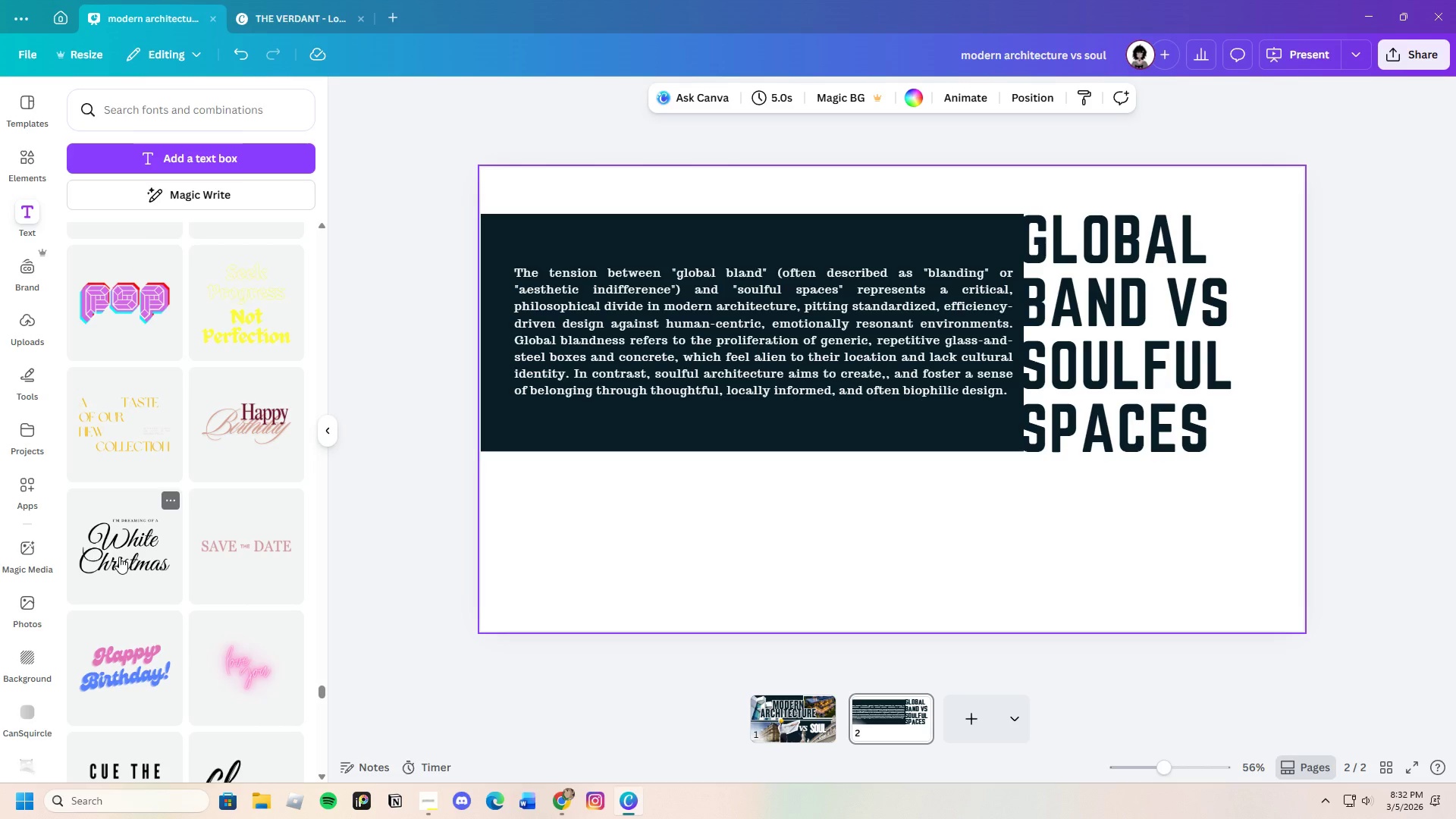 
wait(9.88)
 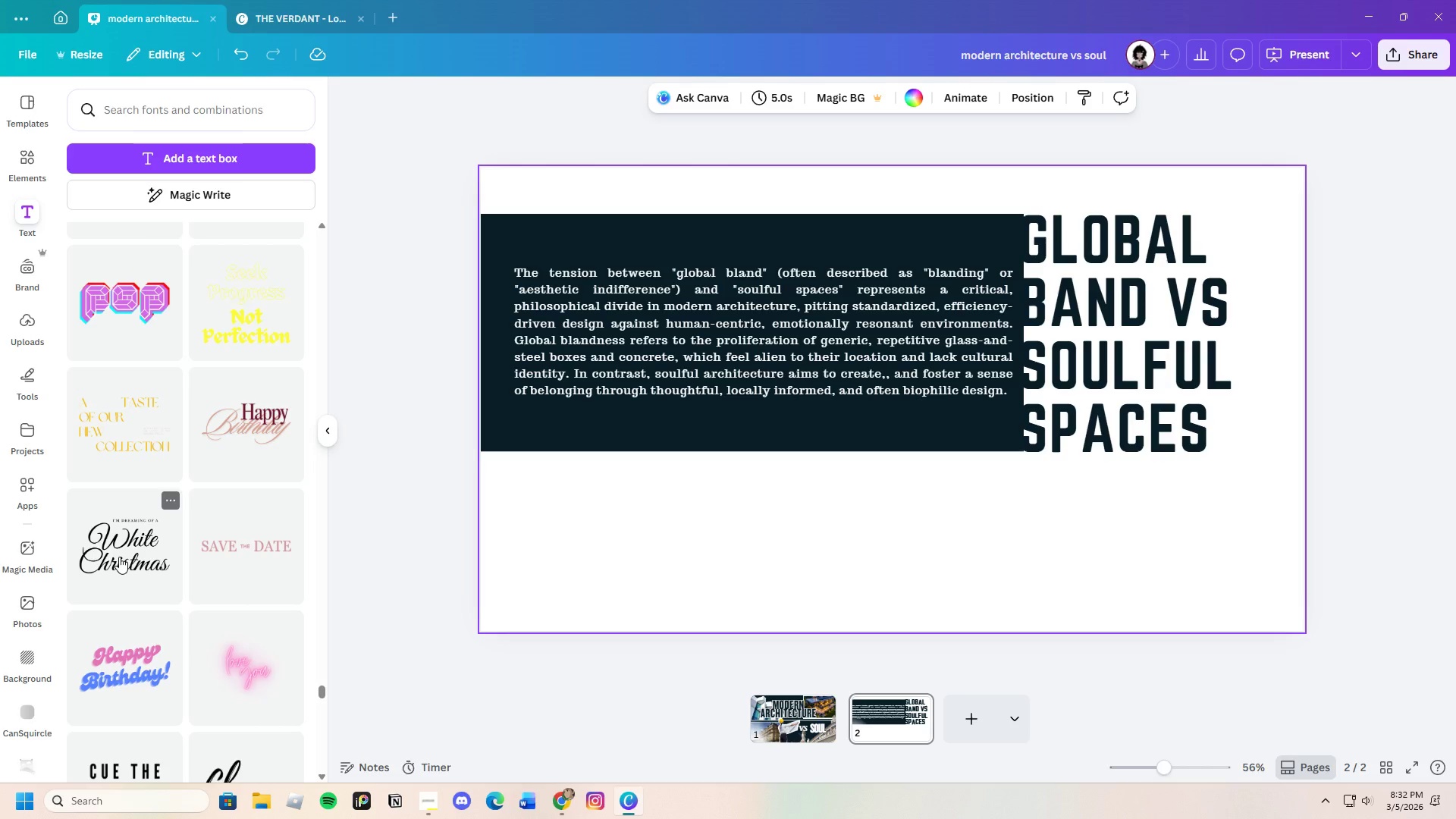 
scroll: coordinate [231, 610], scroll_direction: up, amount: 9.0
 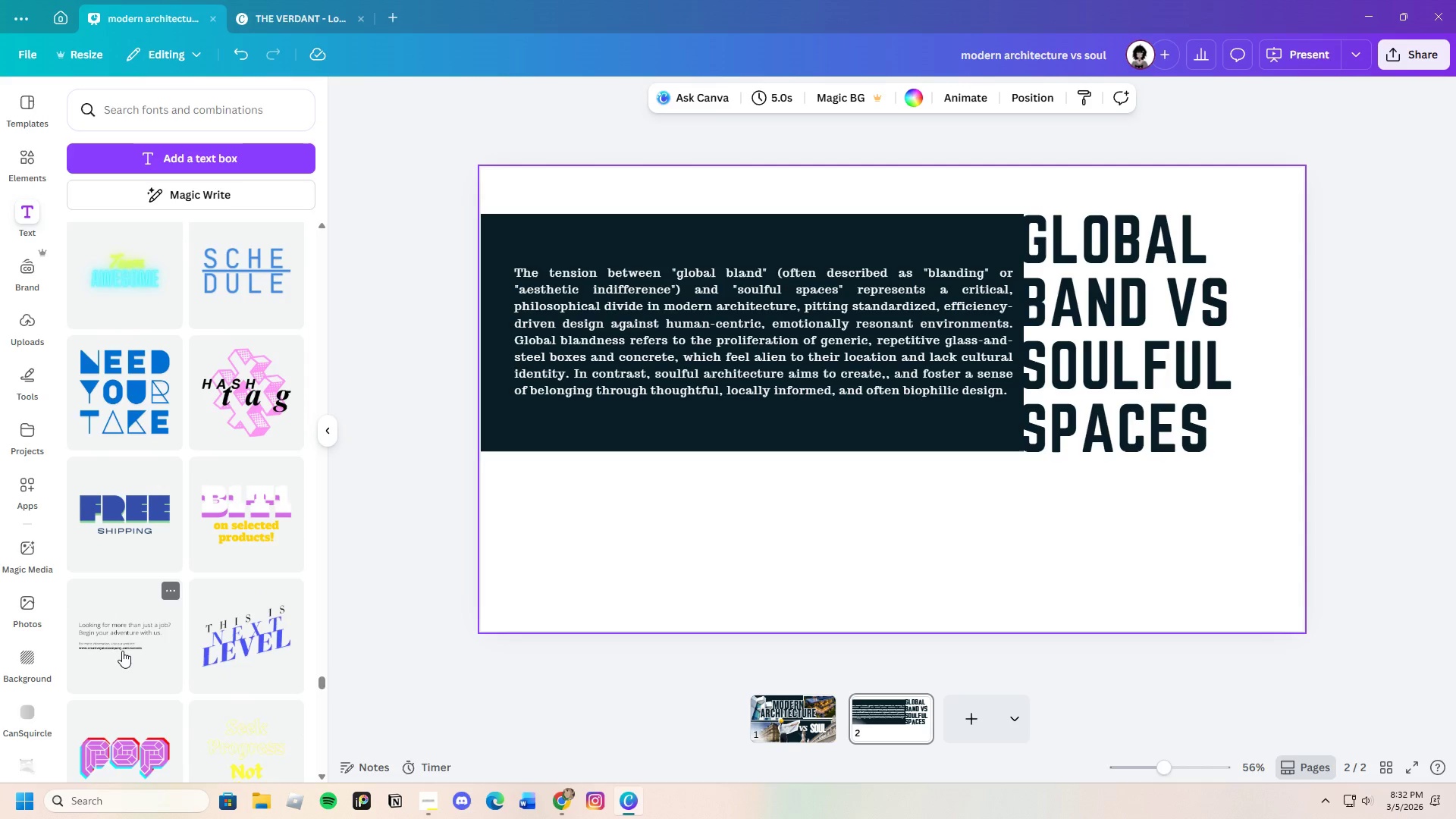 
left_click([123, 639])
 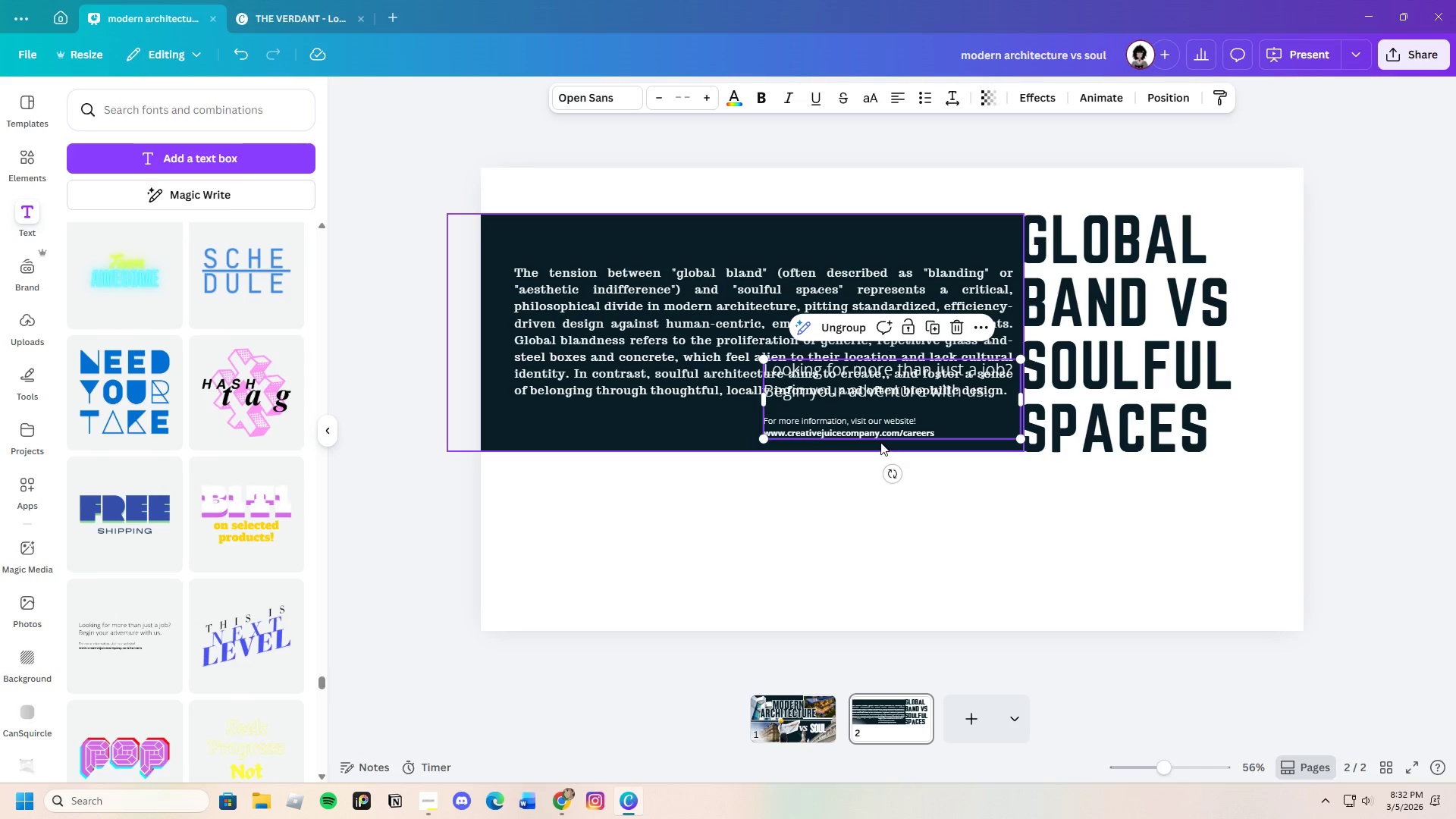 
left_click_drag(start_coordinate=[858, 407], to_coordinate=[745, 429])
 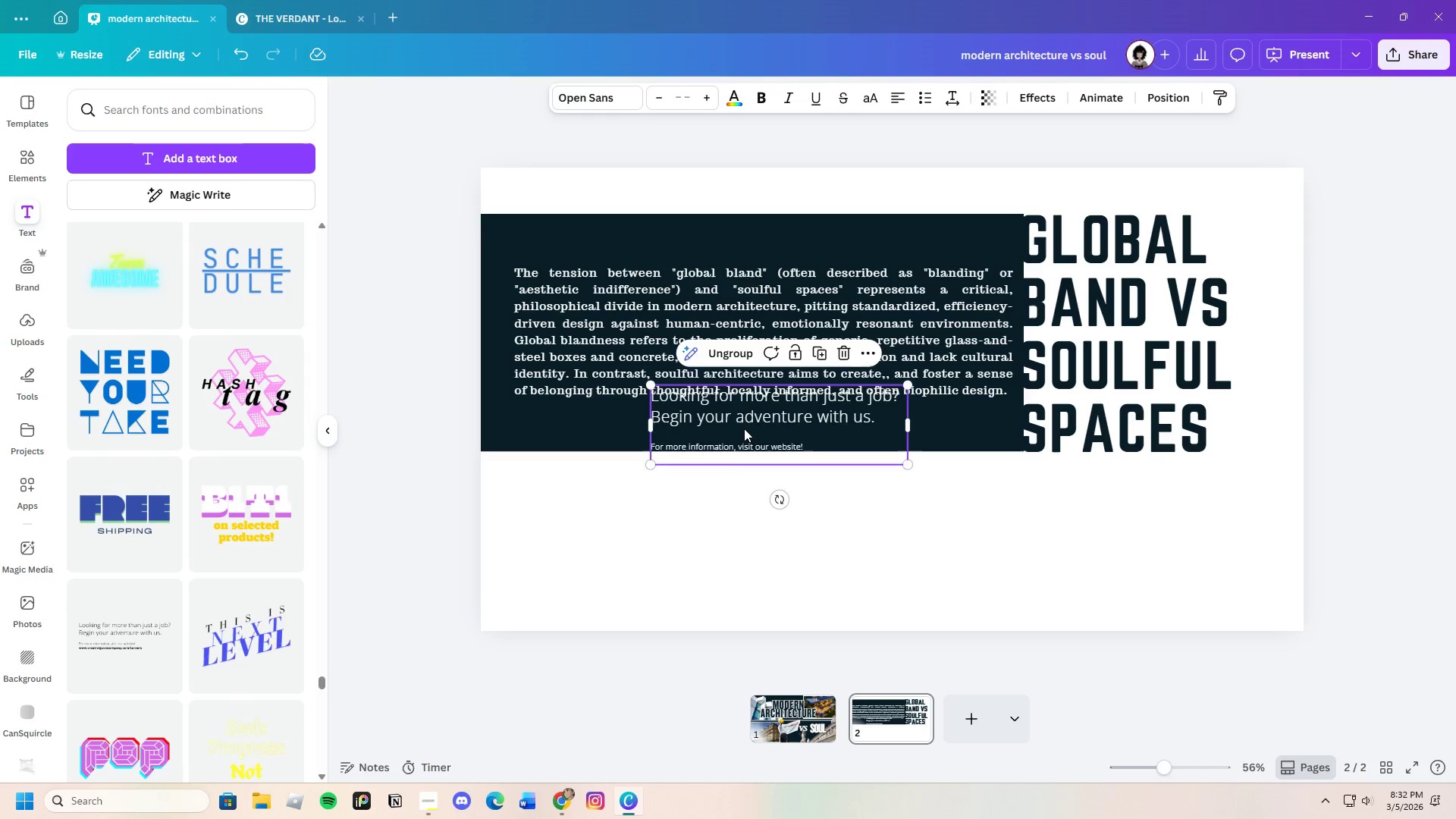 
left_click_drag(start_coordinate=[744, 428], to_coordinate=[747, 419])
 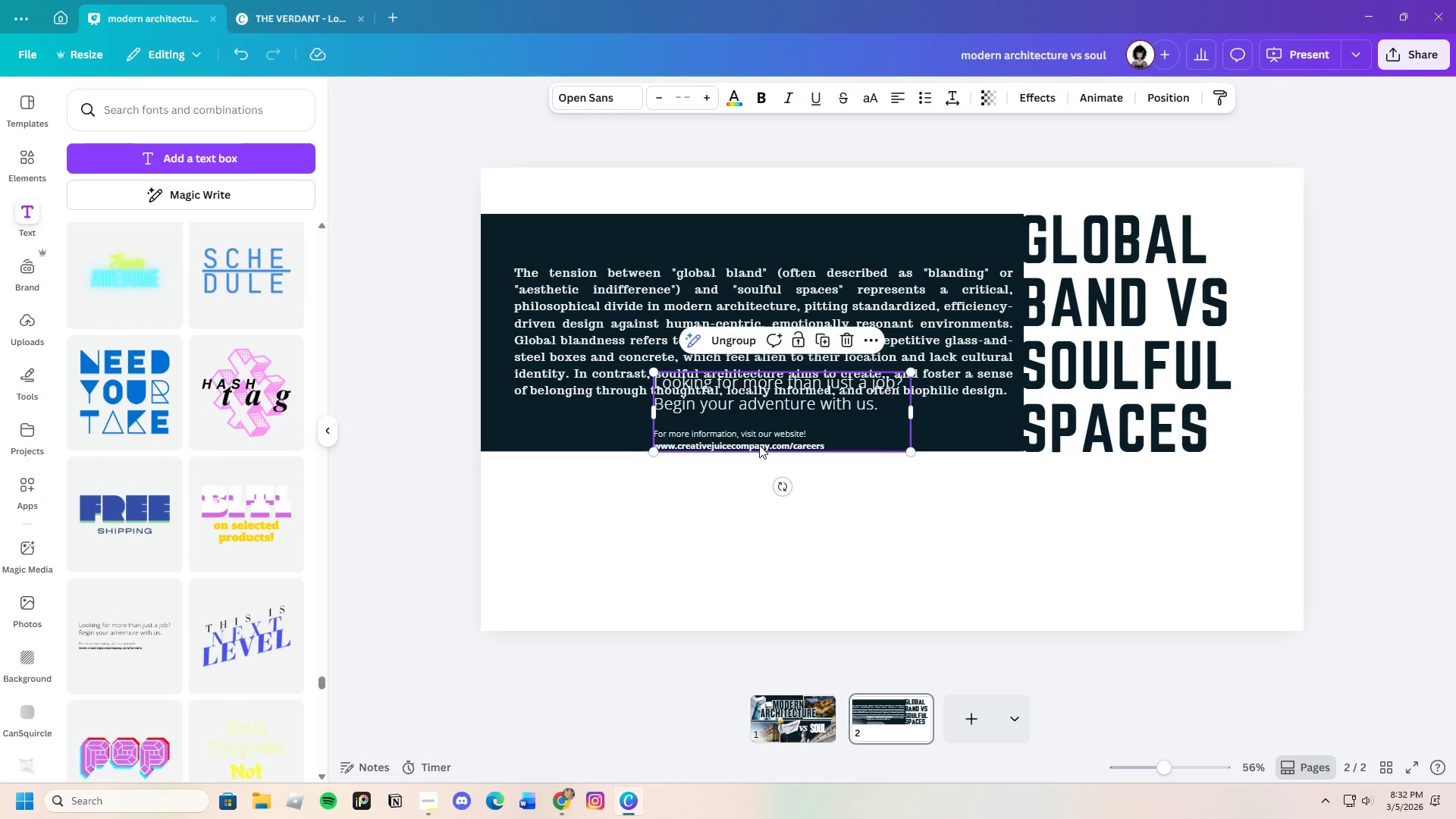 
left_click([759, 445])
 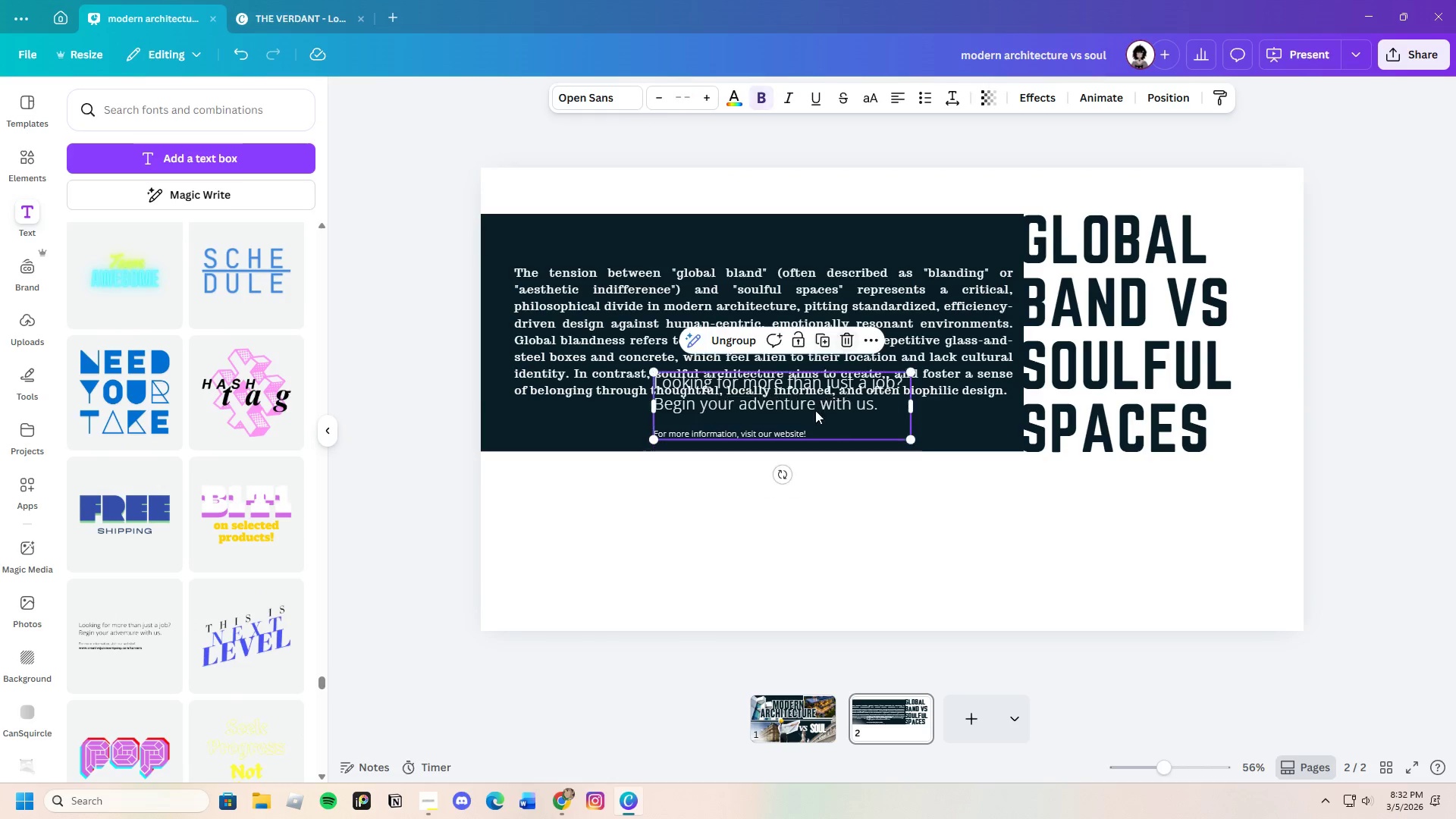 
left_click_drag(start_coordinate=[761, 429], to_coordinate=[764, 450])
 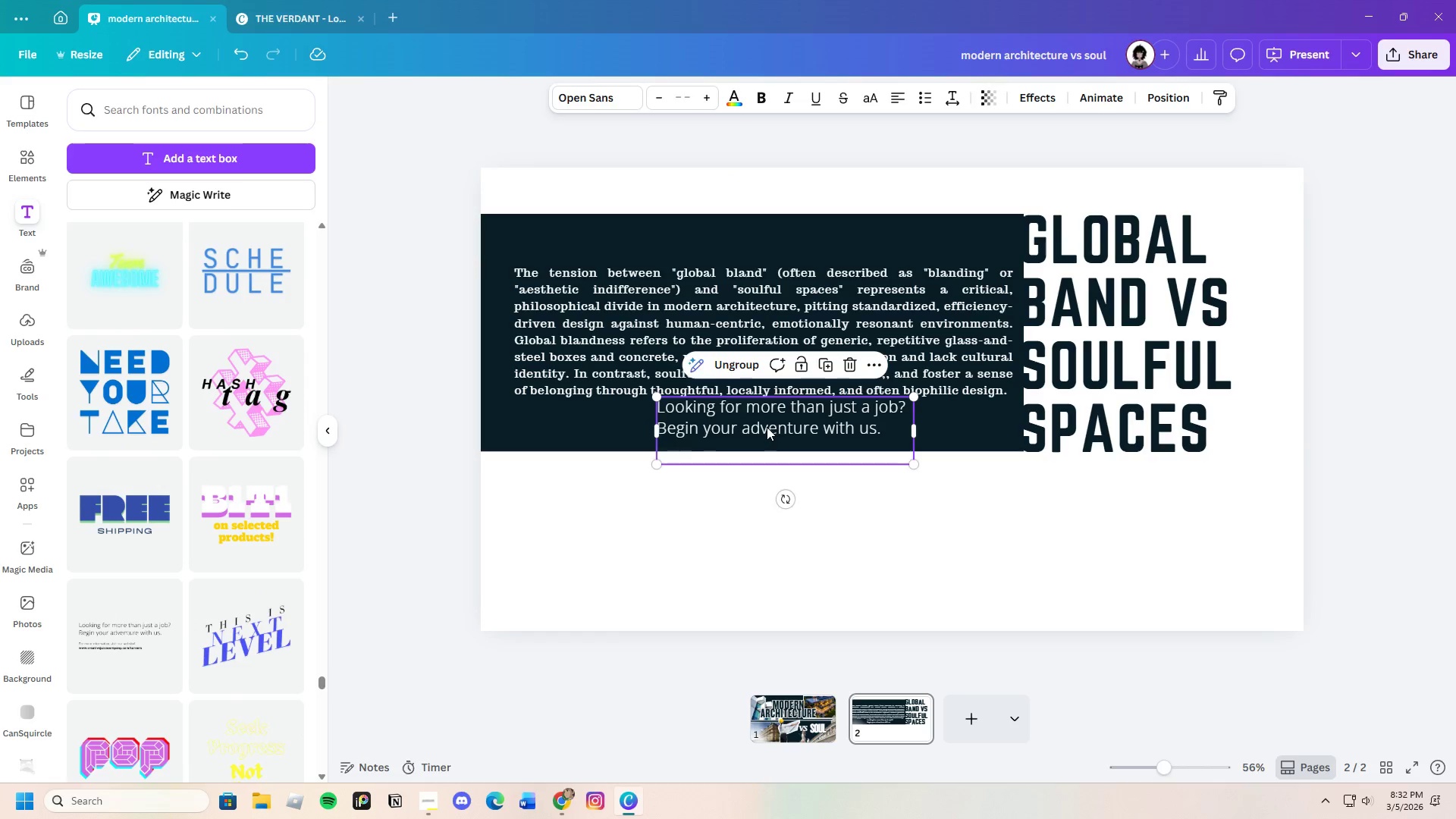 
triple_click([767, 427])
 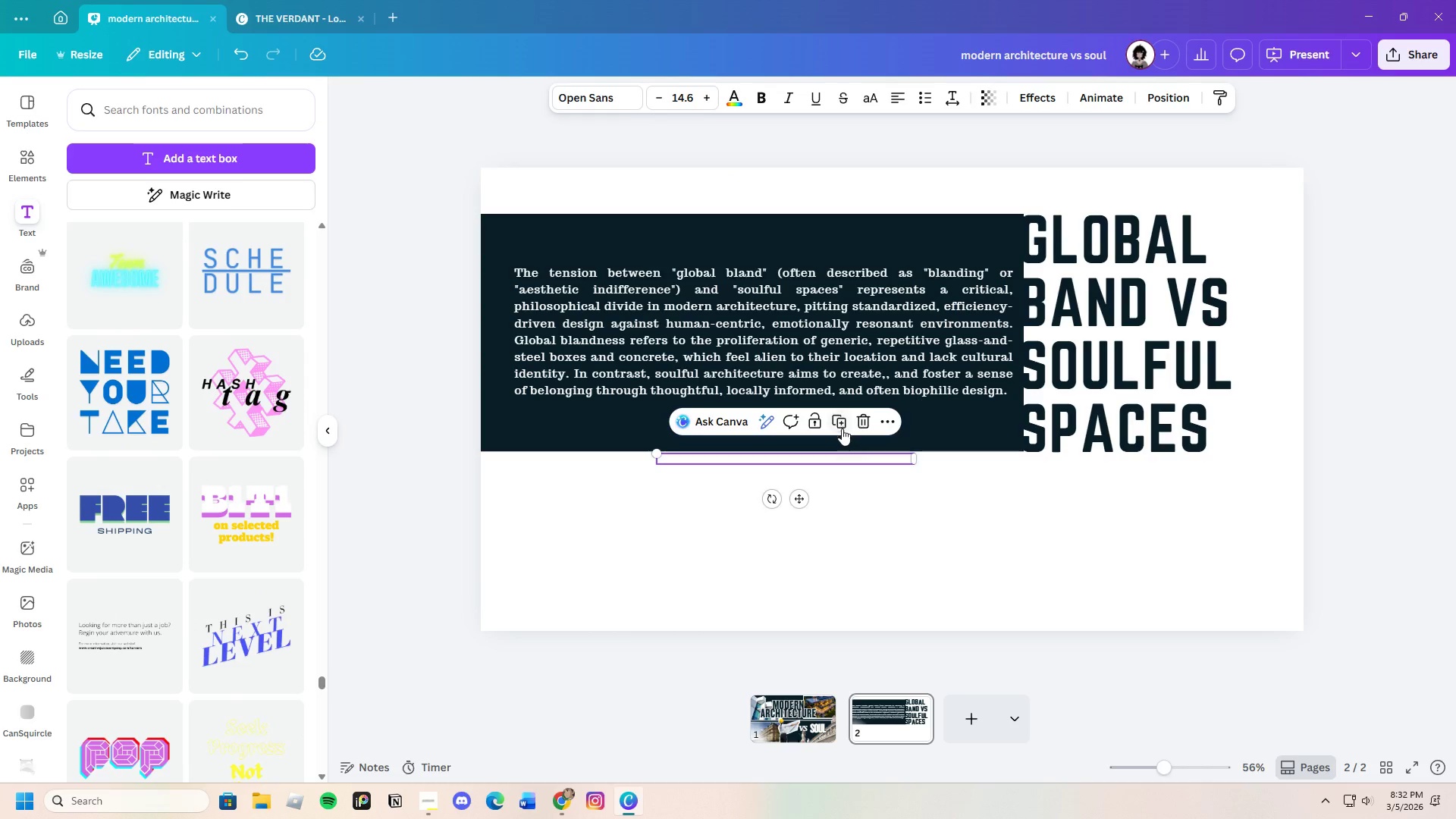 
left_click_drag(start_coordinate=[832, 450], to_coordinate=[817, 428])
 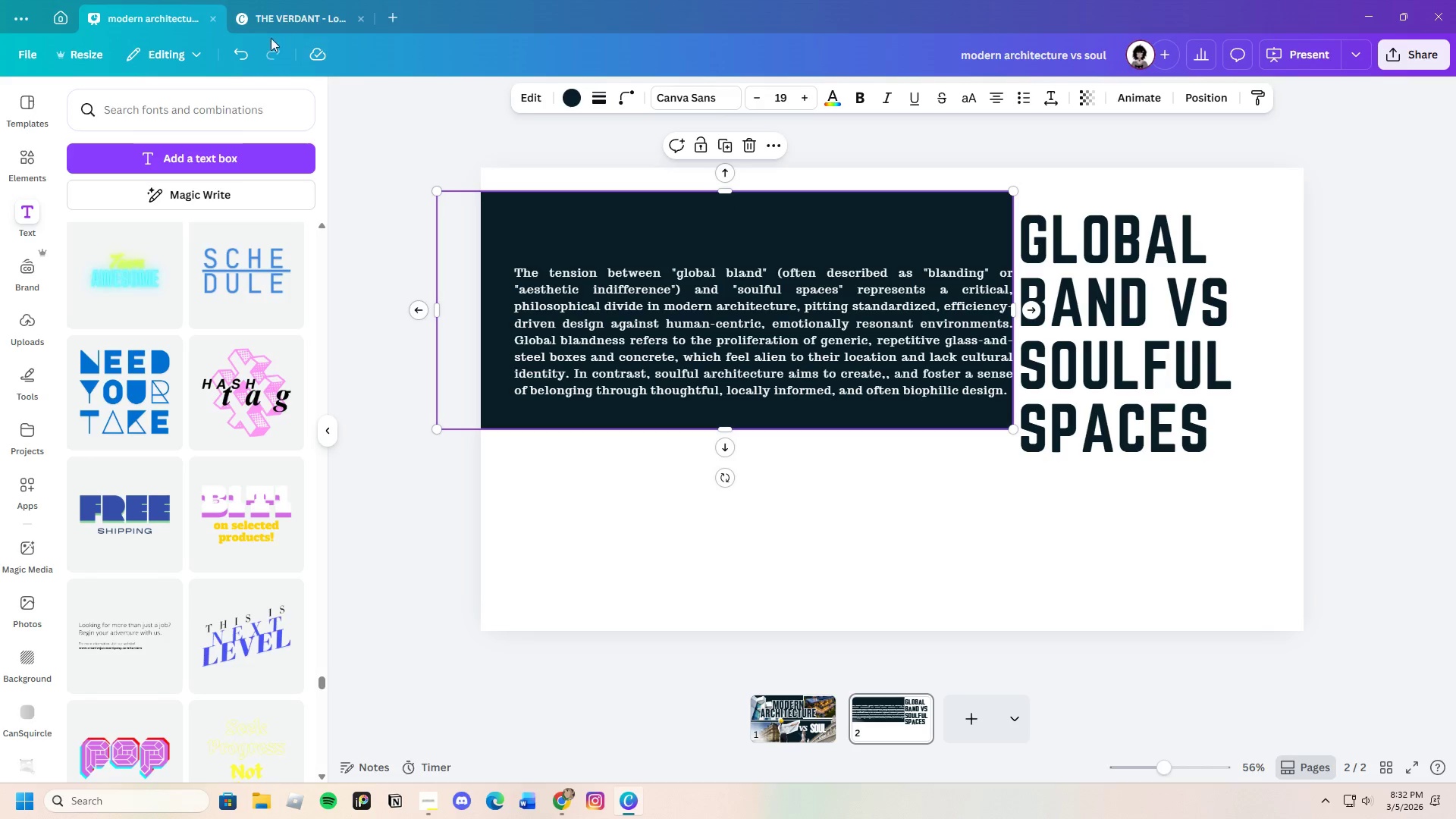 
left_click([242, 54])
 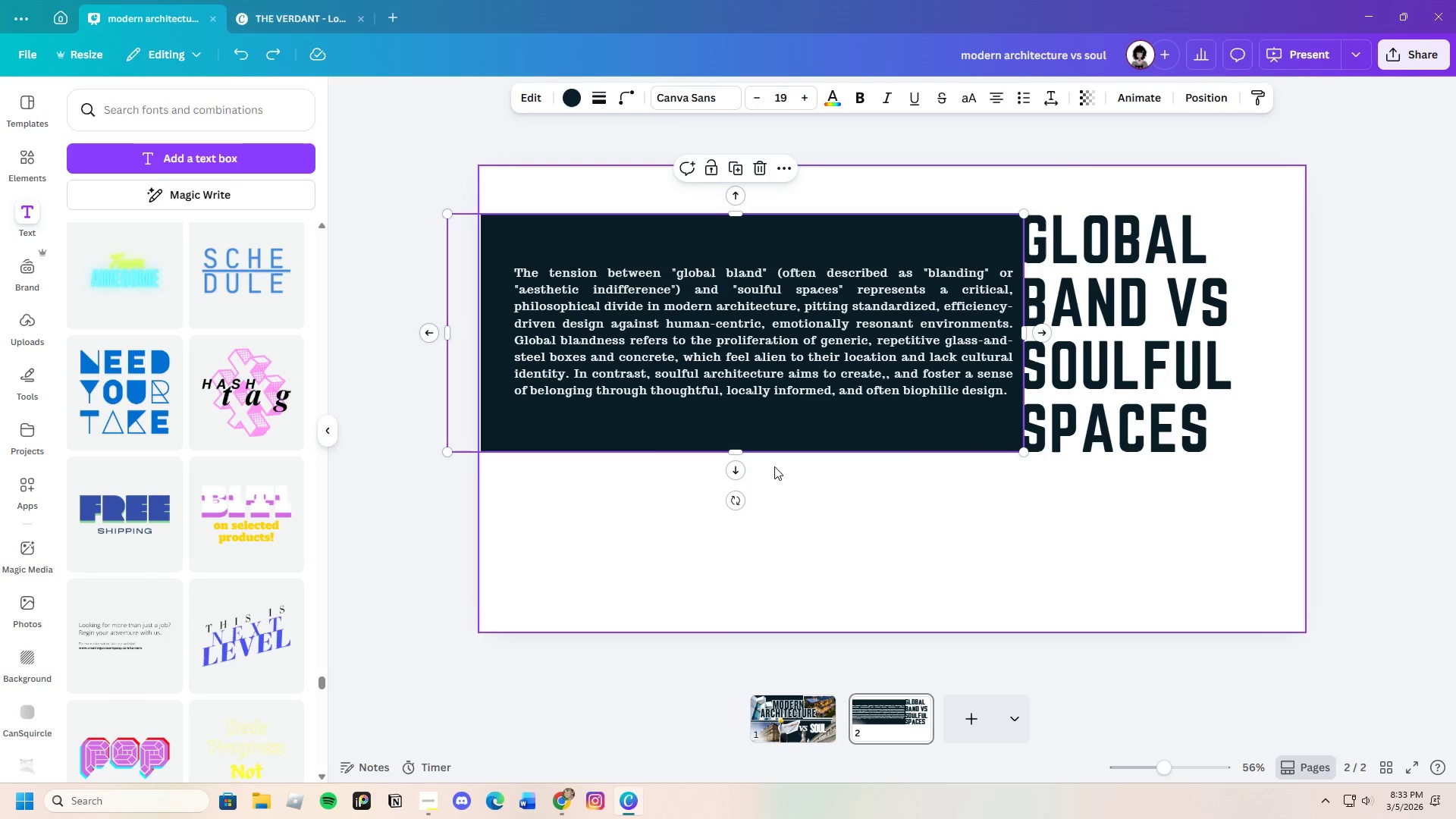 
left_click([777, 462])
 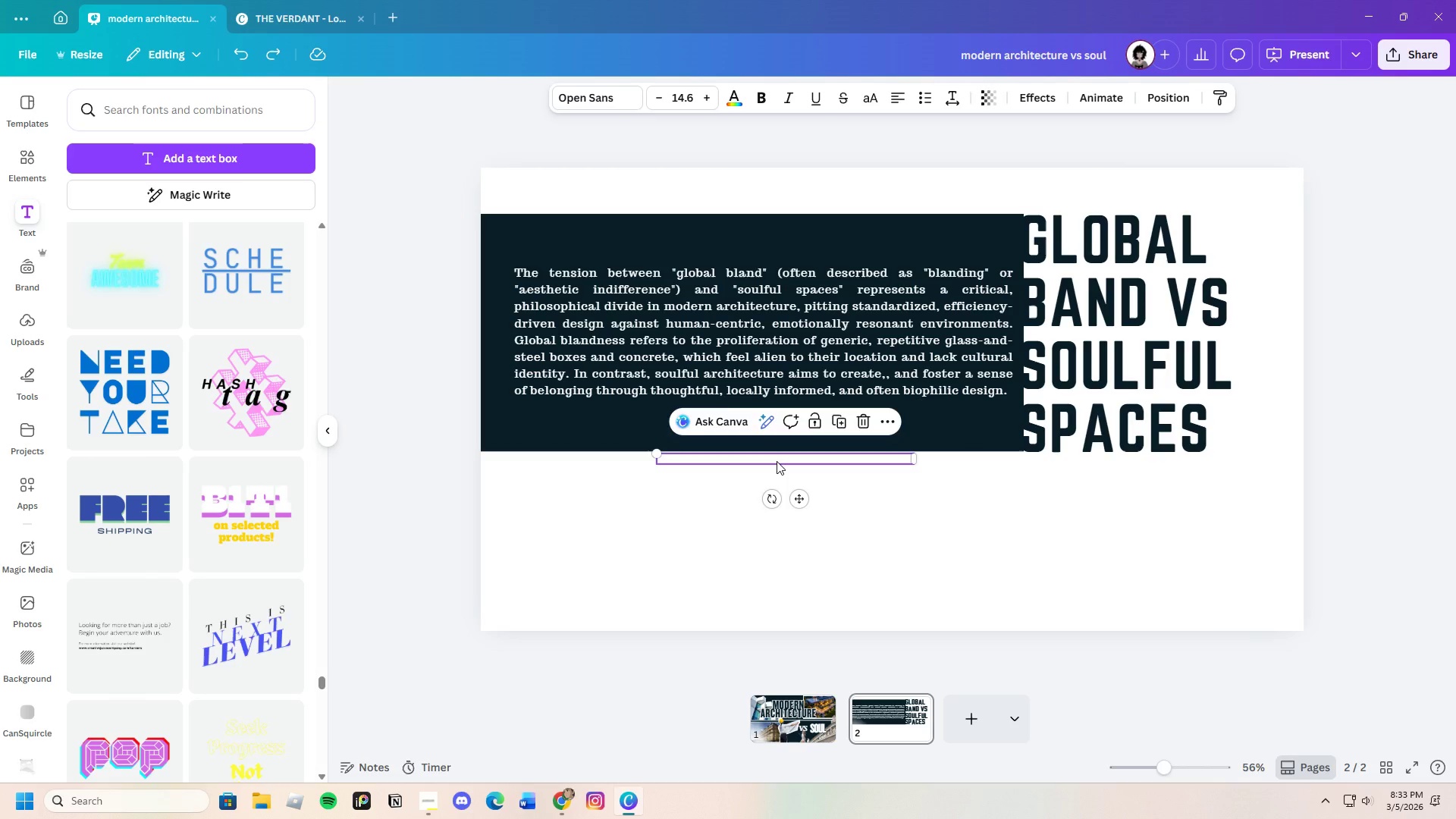 
left_click_drag(start_coordinate=[777, 461], to_coordinate=[774, 429])
 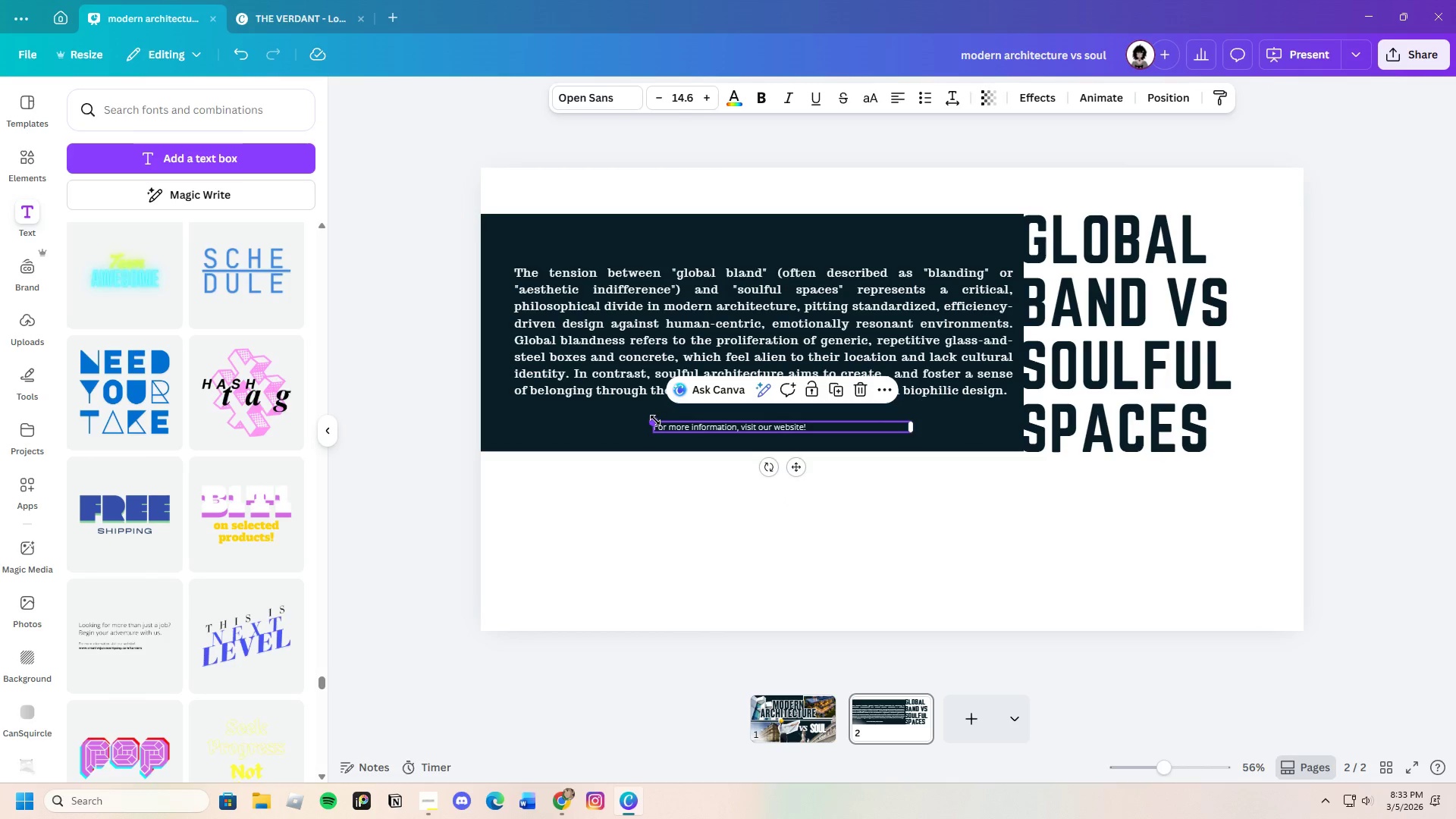 
left_click_drag(start_coordinate=[655, 420], to_coordinate=[533, 387])
 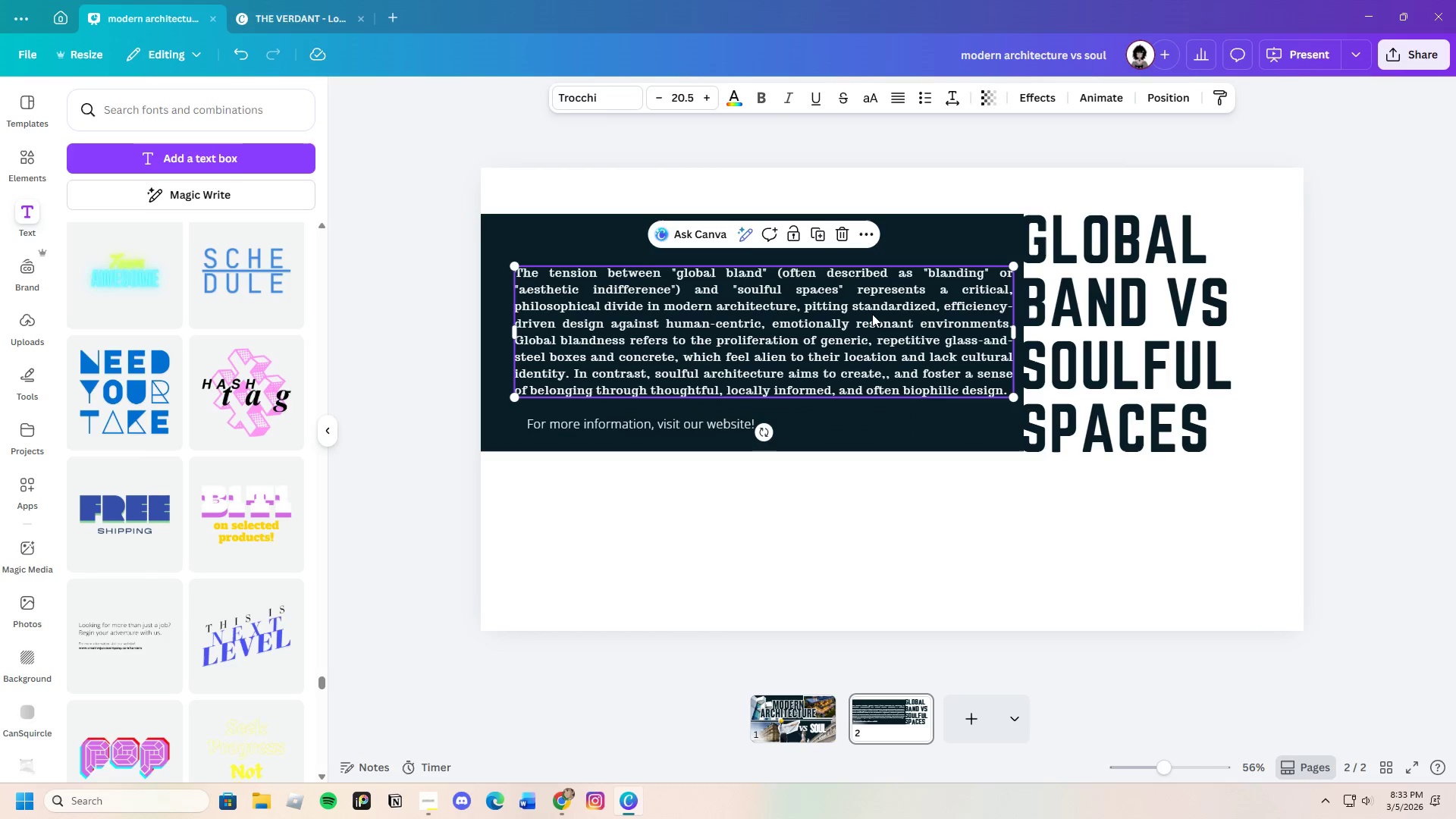 
double_click([872, 314])
 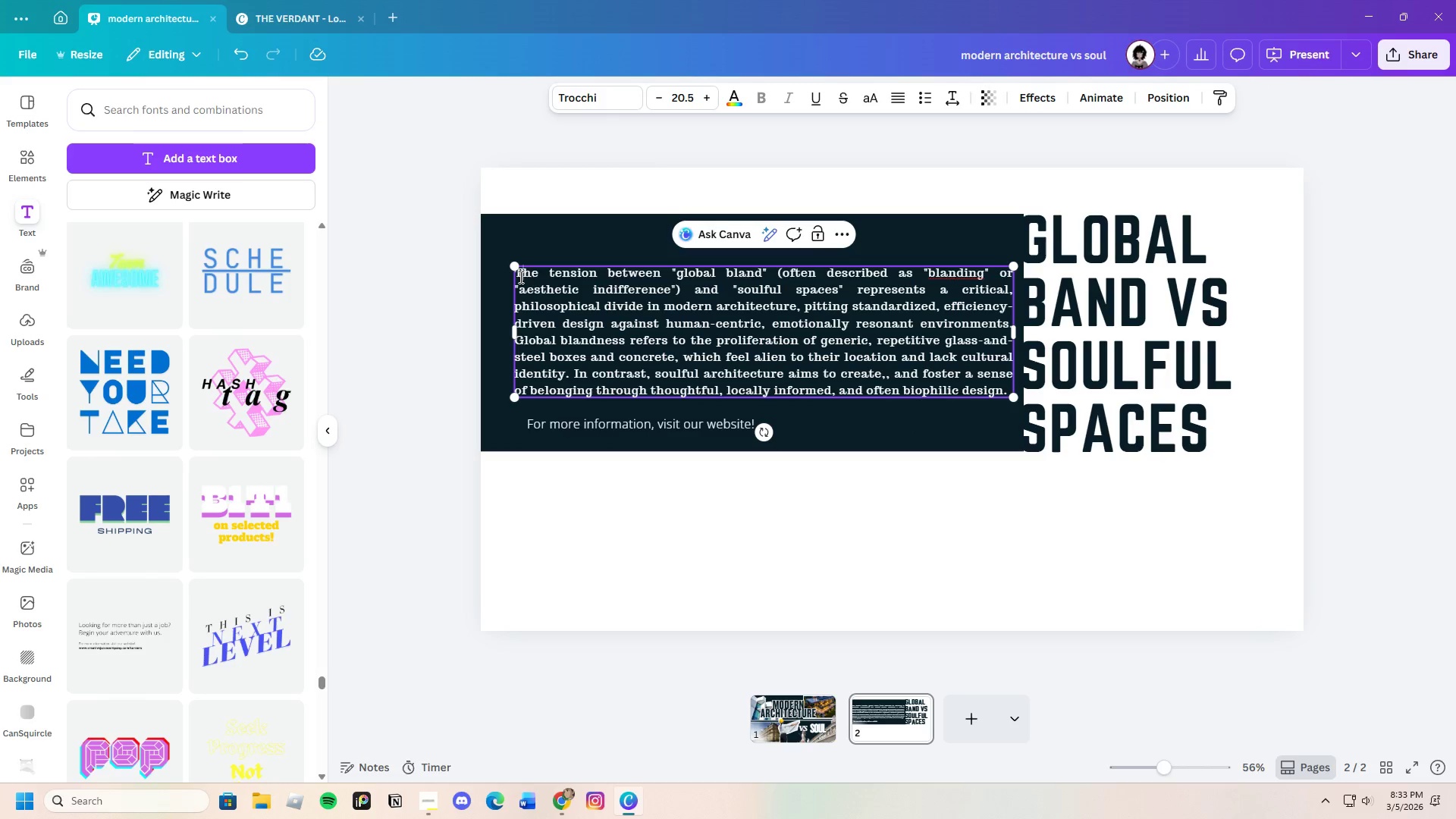 
left_click([519, 277])
 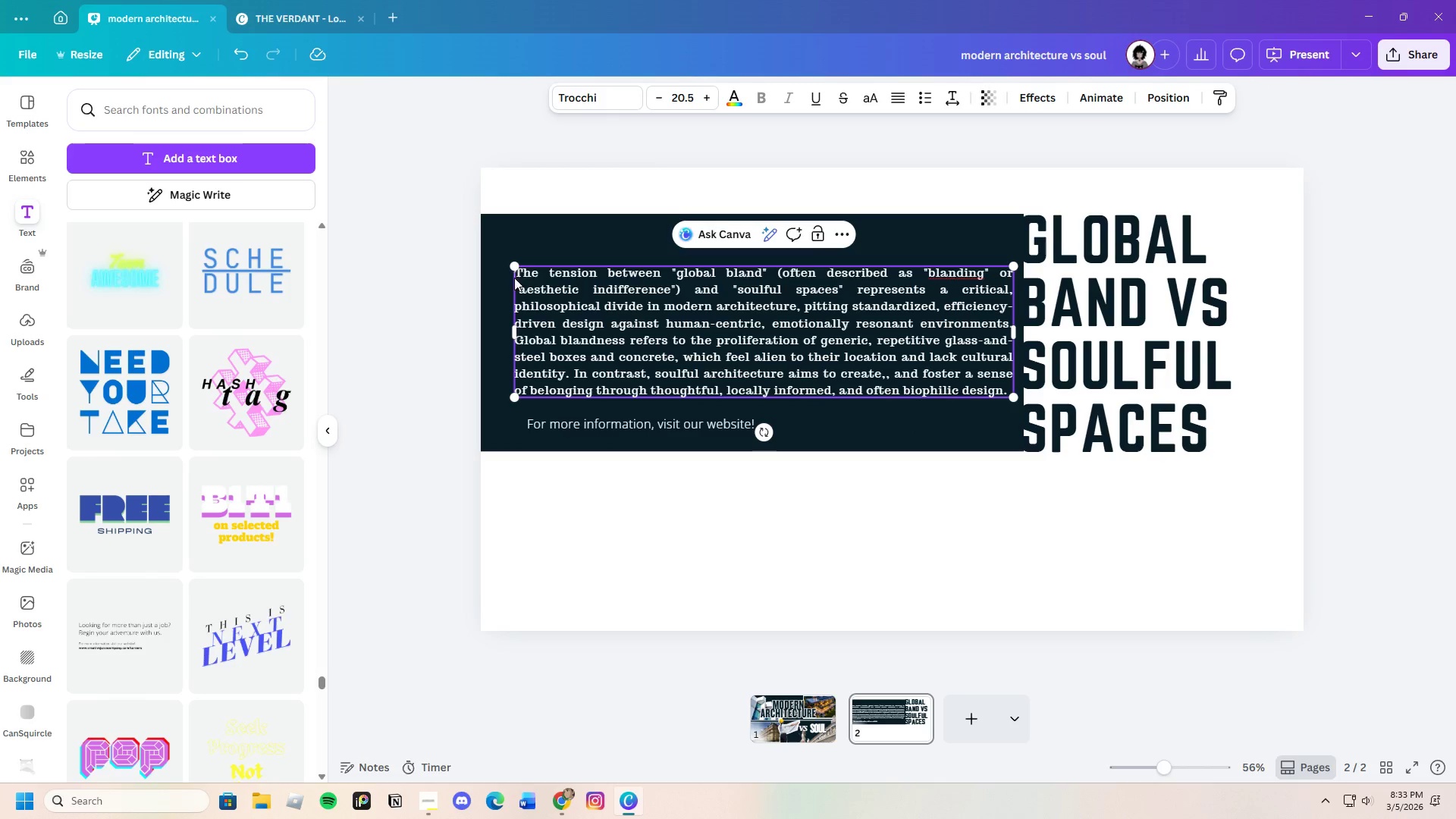 
left_click_drag(start_coordinate=[515, 277], to_coordinate=[1006, 389])
 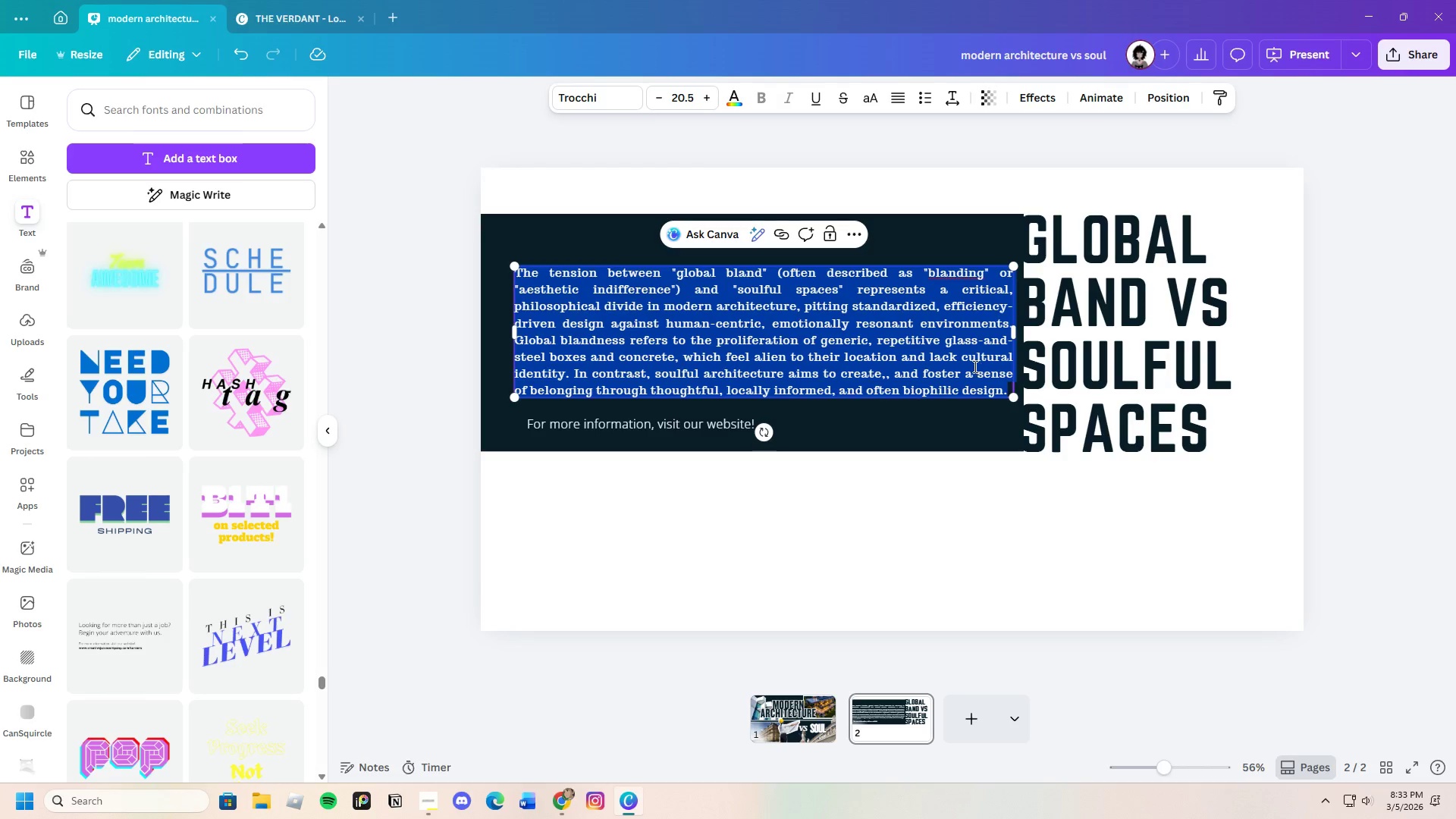 
right_click([974, 366])
 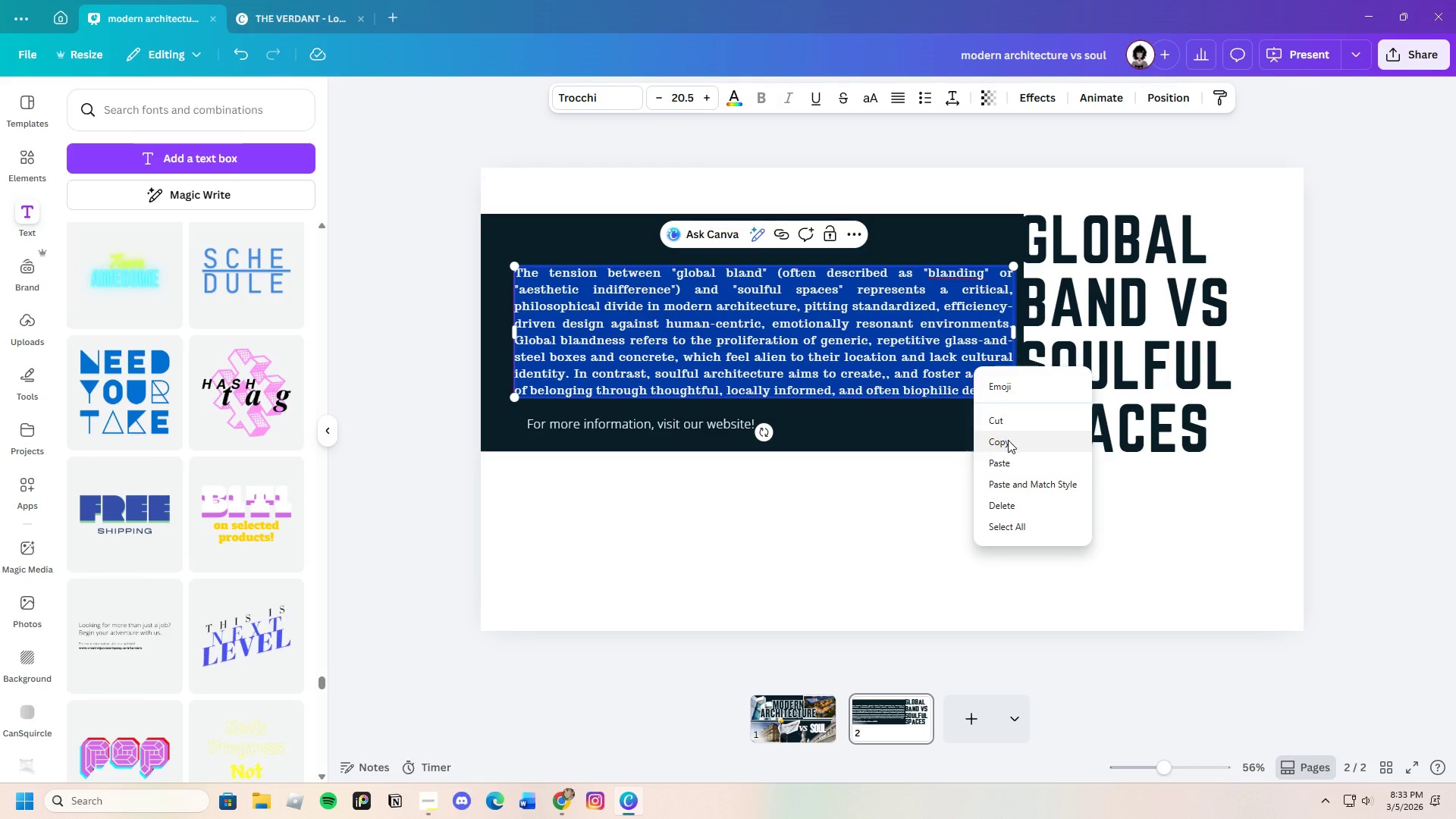 
left_click([1005, 441])
 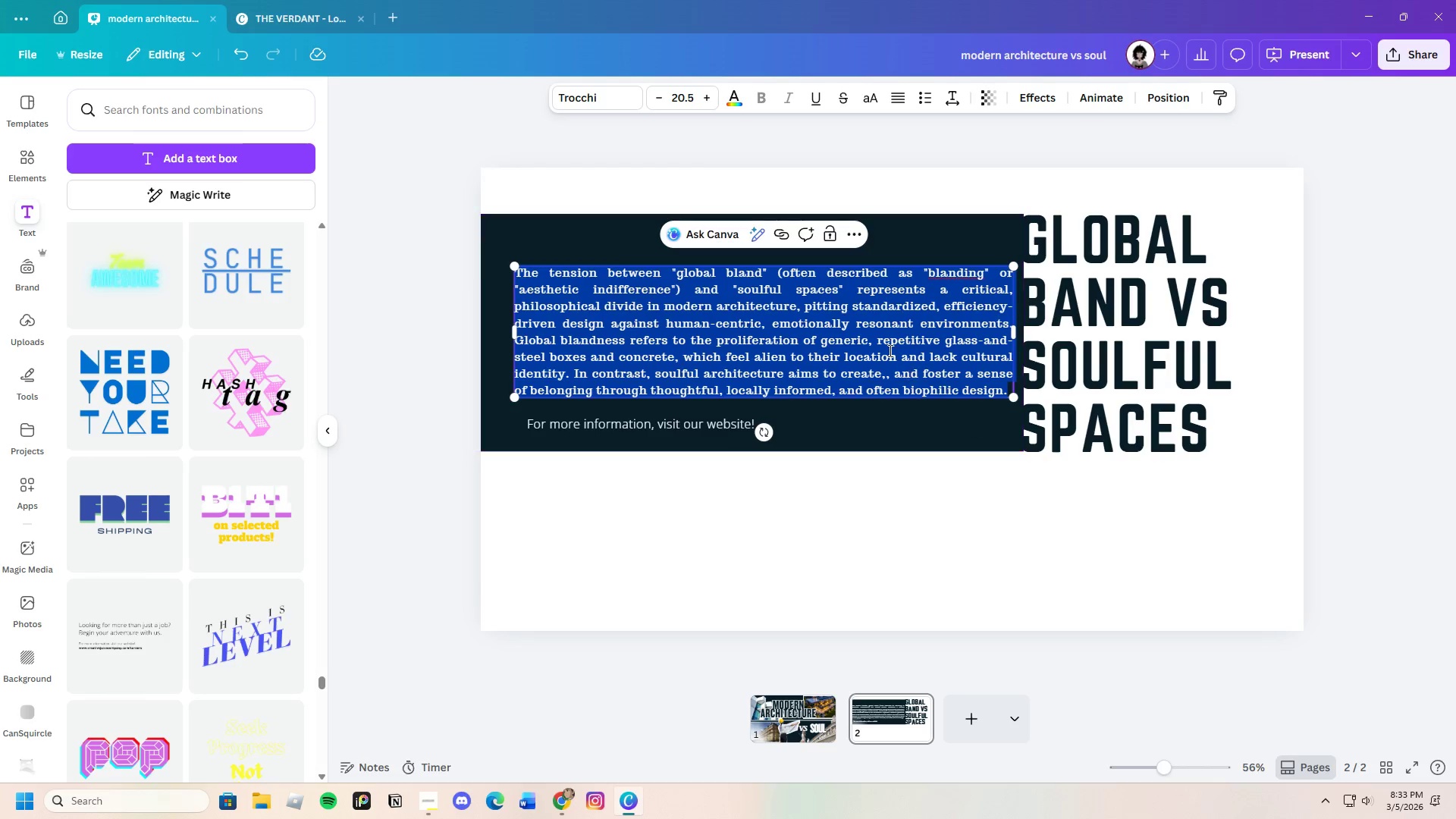 
right_click([889, 350])
 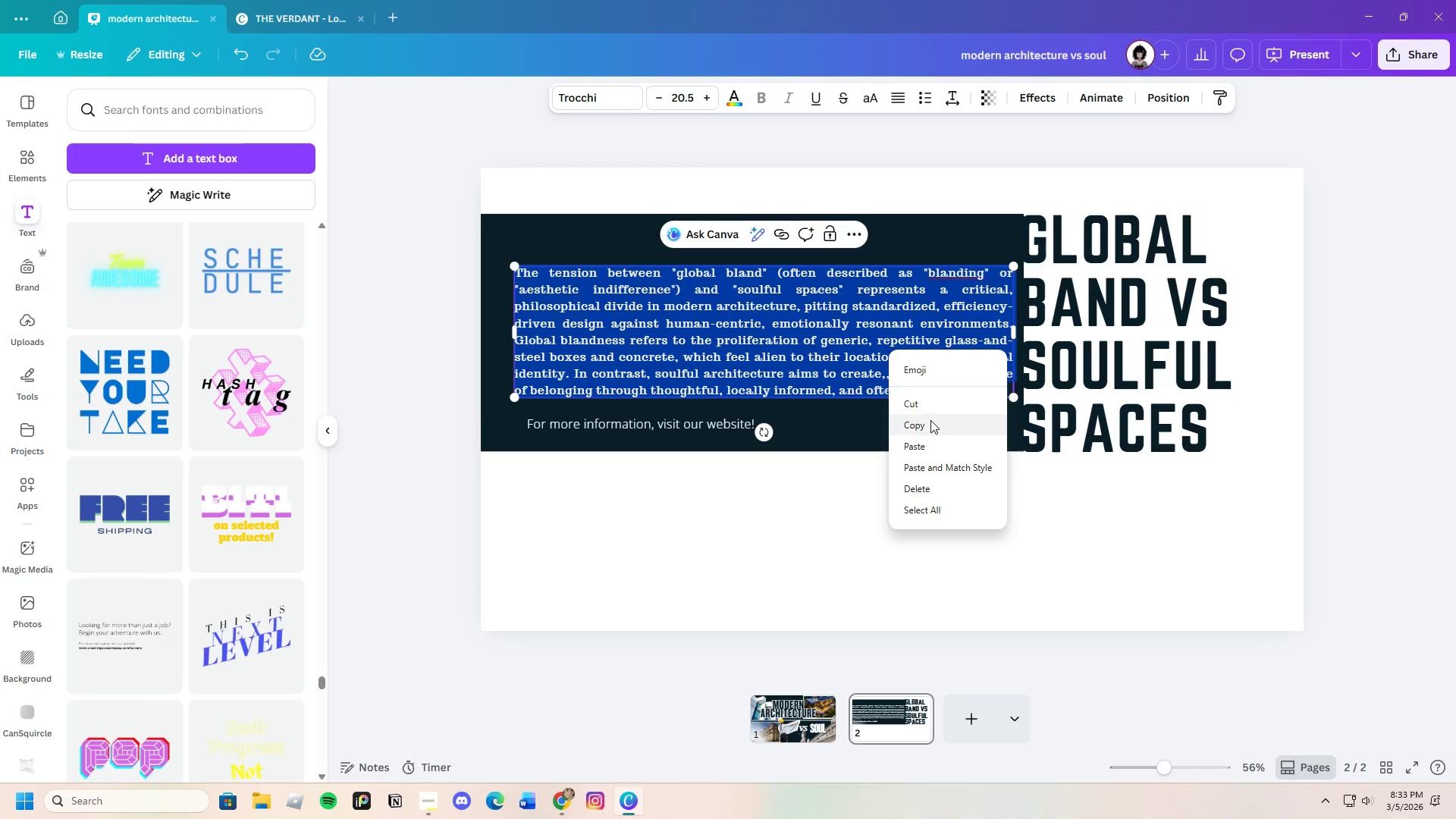 
left_click([930, 420])
 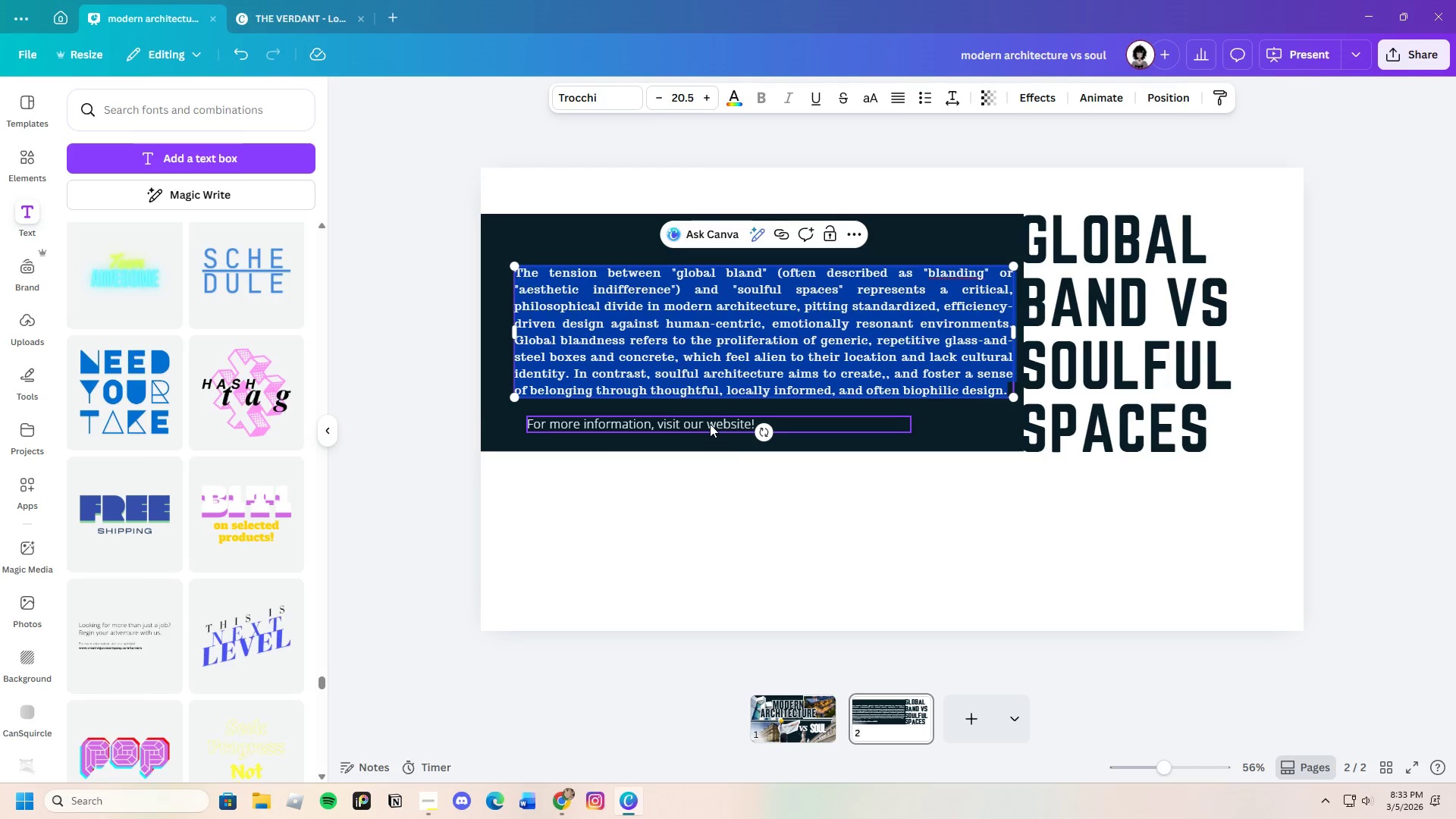 
double_click([710, 423])
 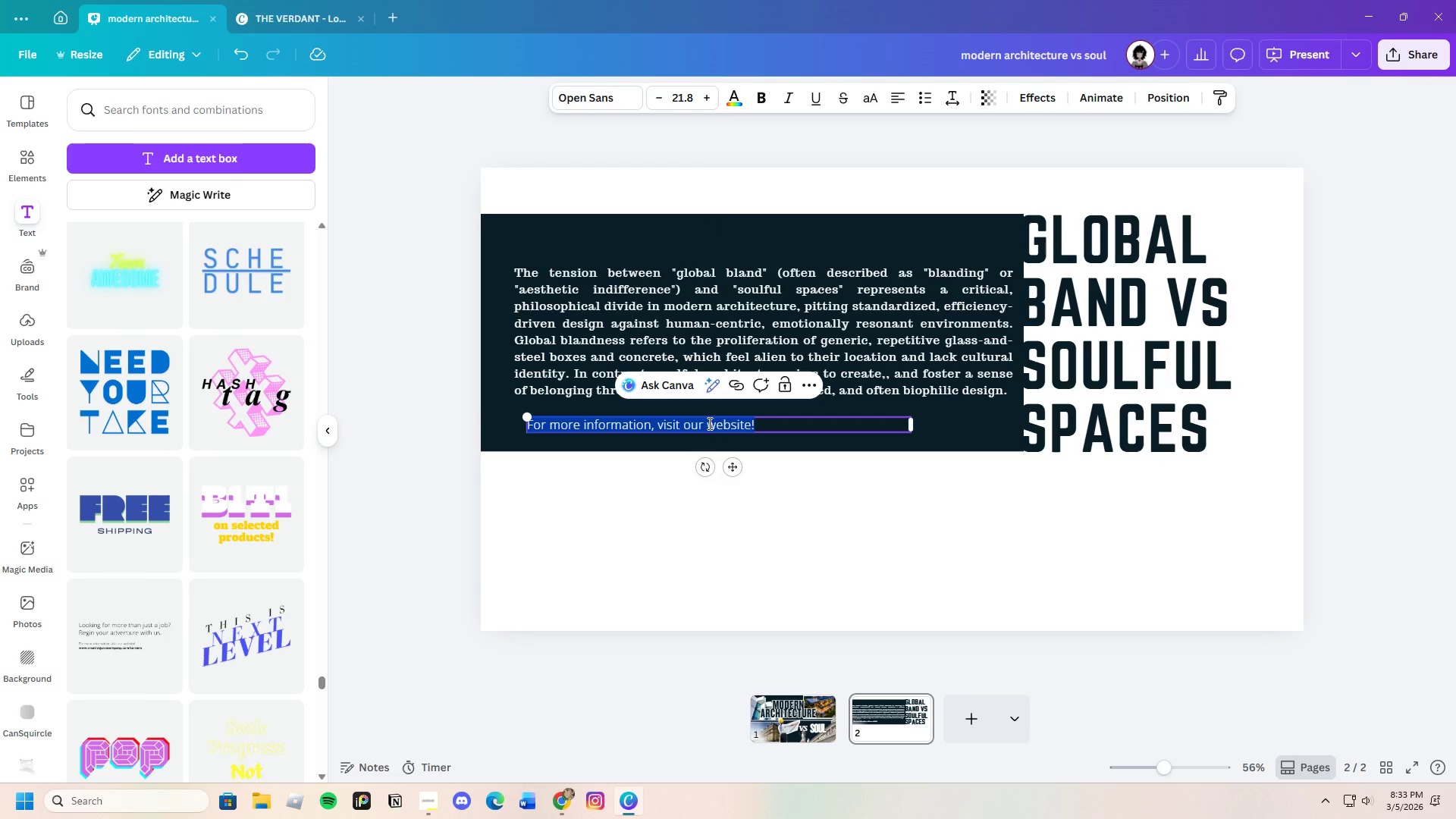 
key(Backspace)
 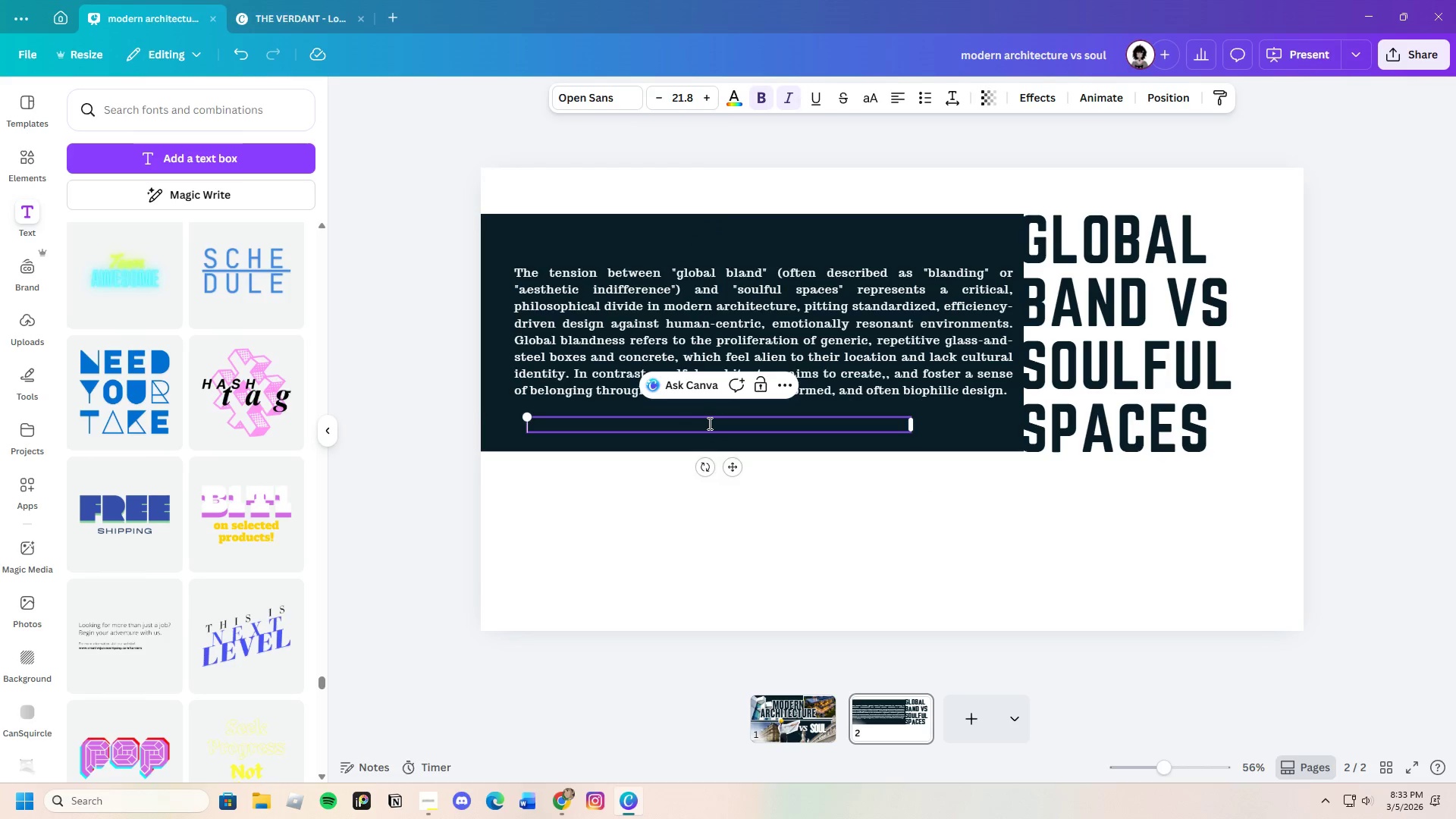 
key(Control+ControlLeft)
 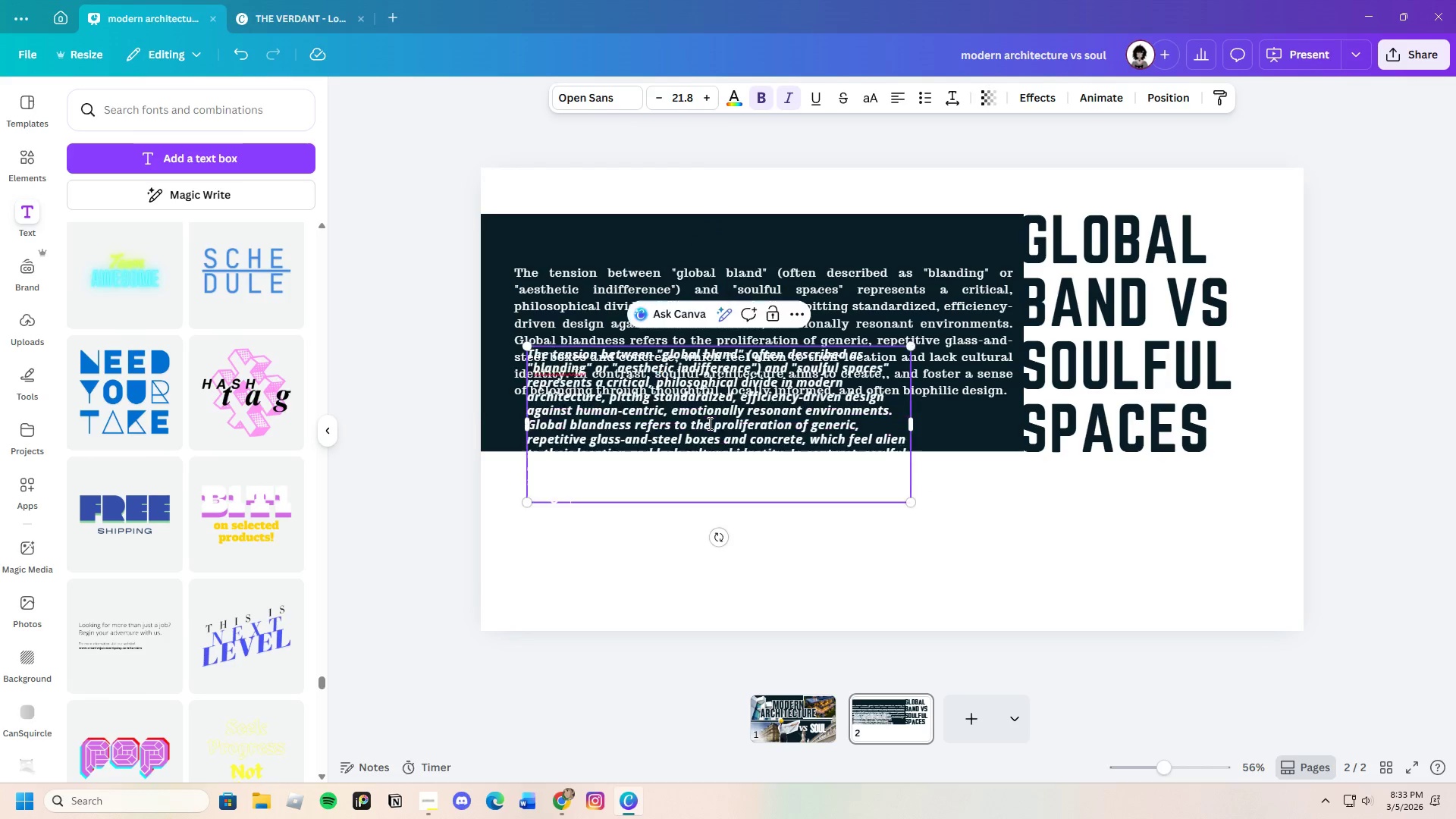 
key(Control+V)
 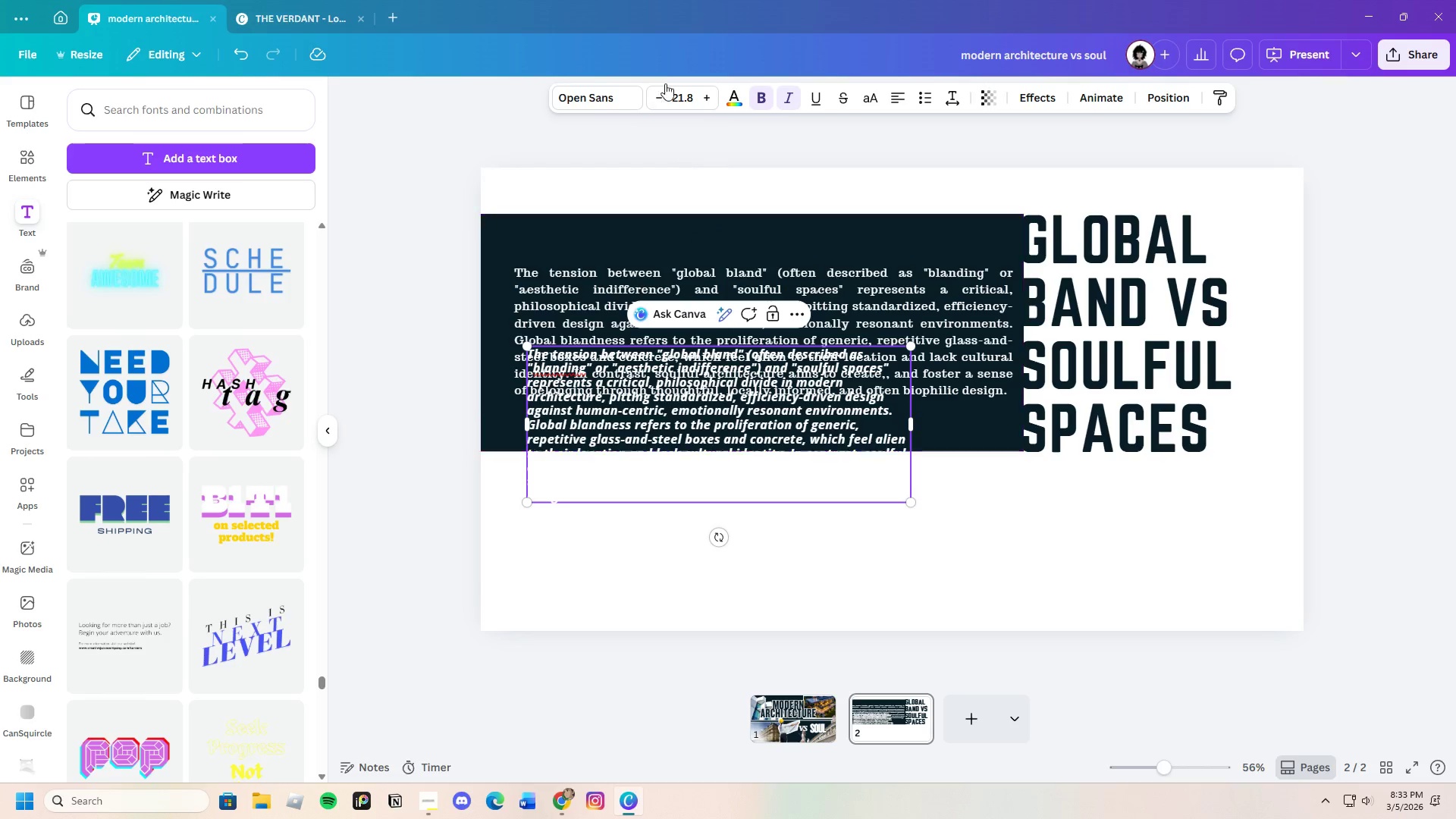 
left_click([758, 101])
 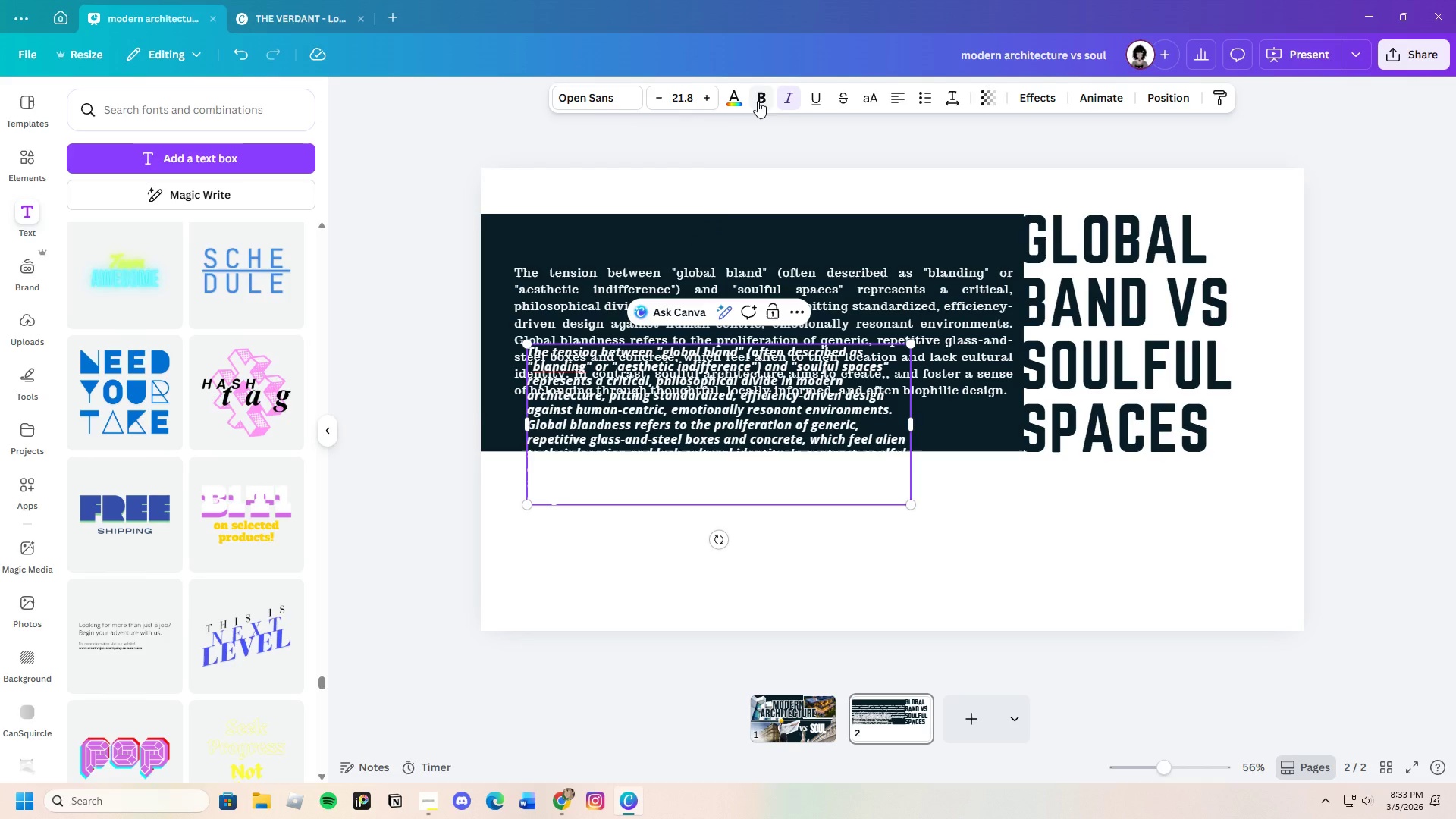 
left_click([758, 101])
 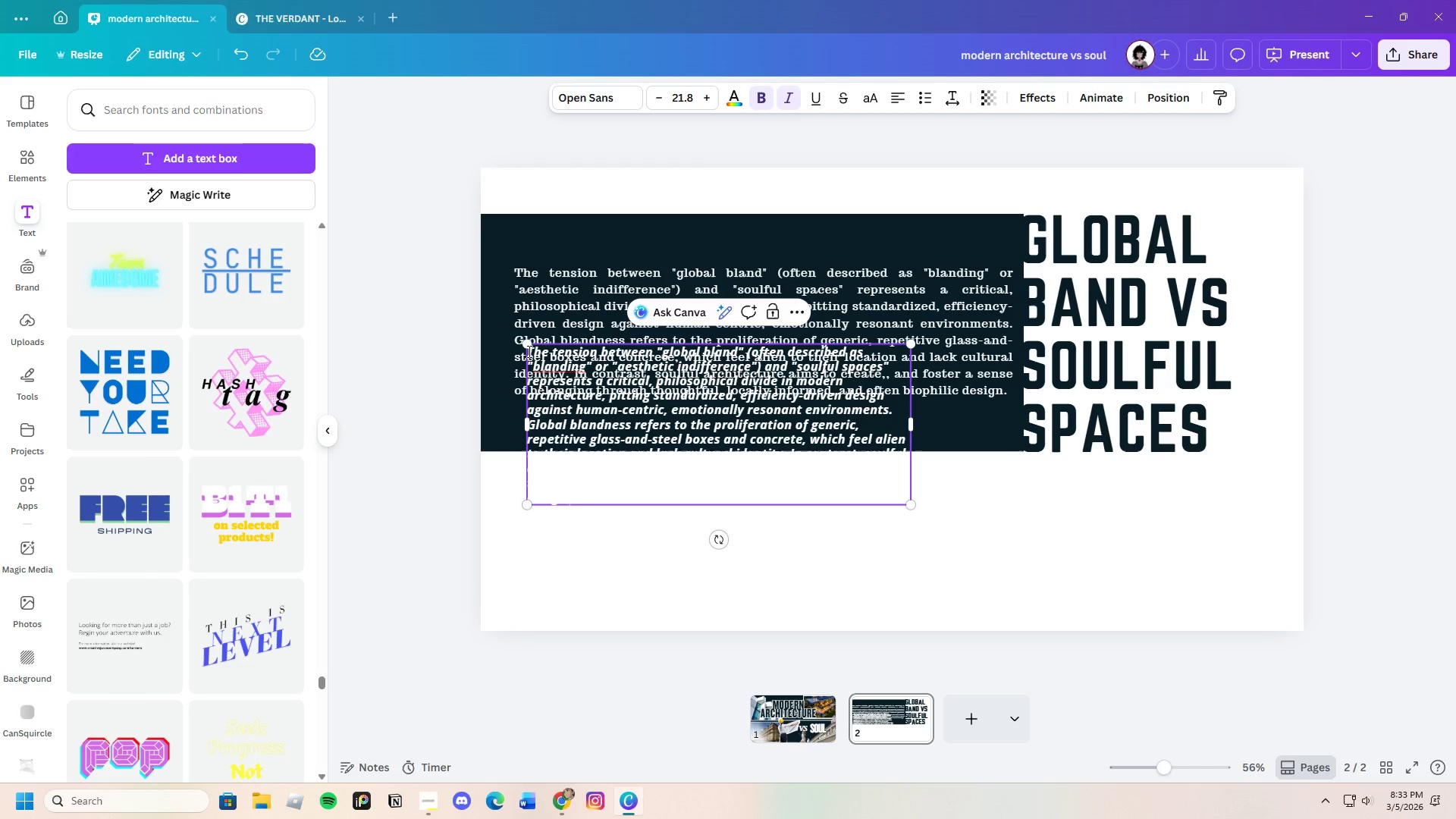 
left_click_drag(start_coordinate=[528, 351], to_coordinate=[899, 526])
 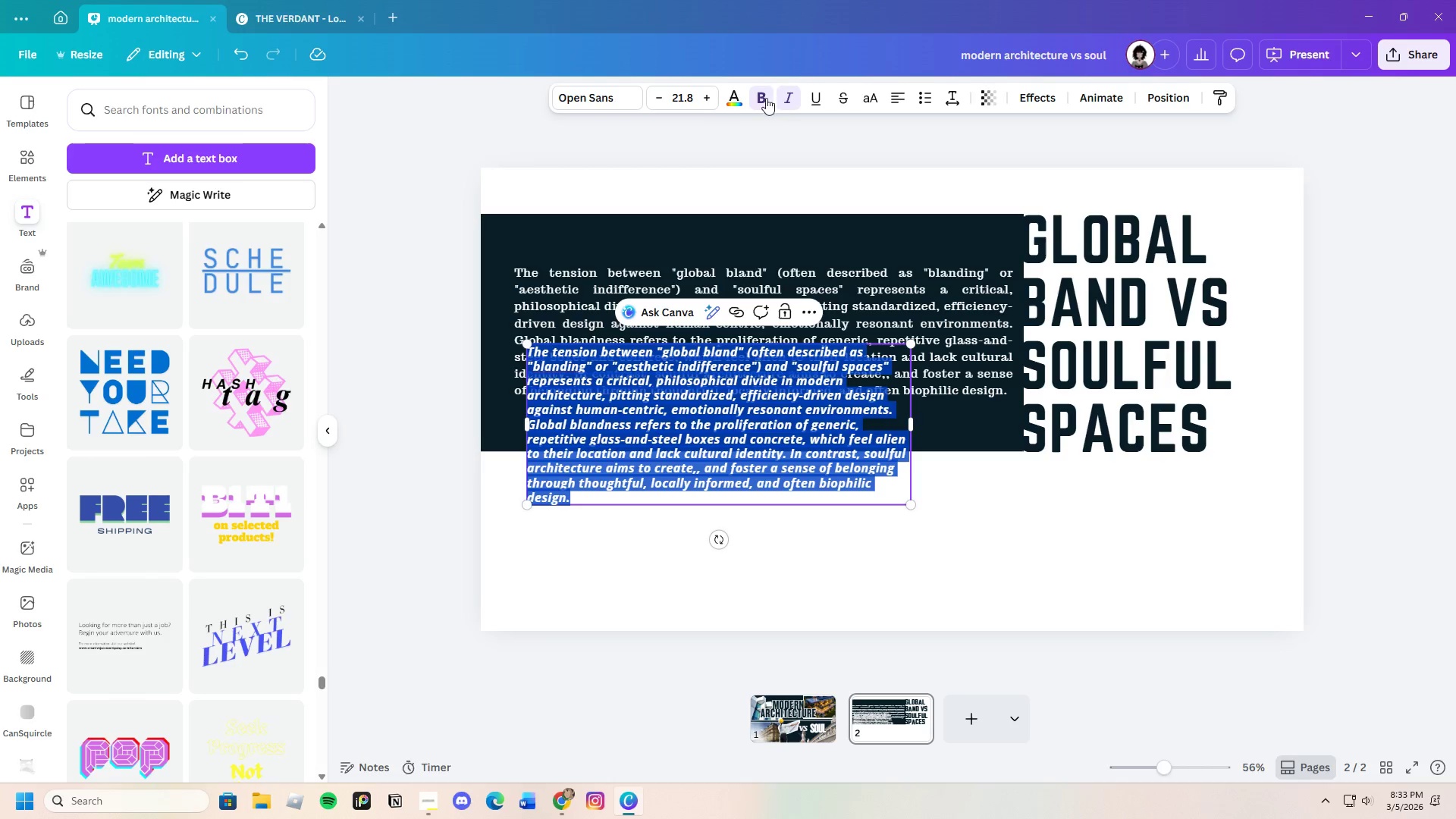 
left_click([766, 96])
 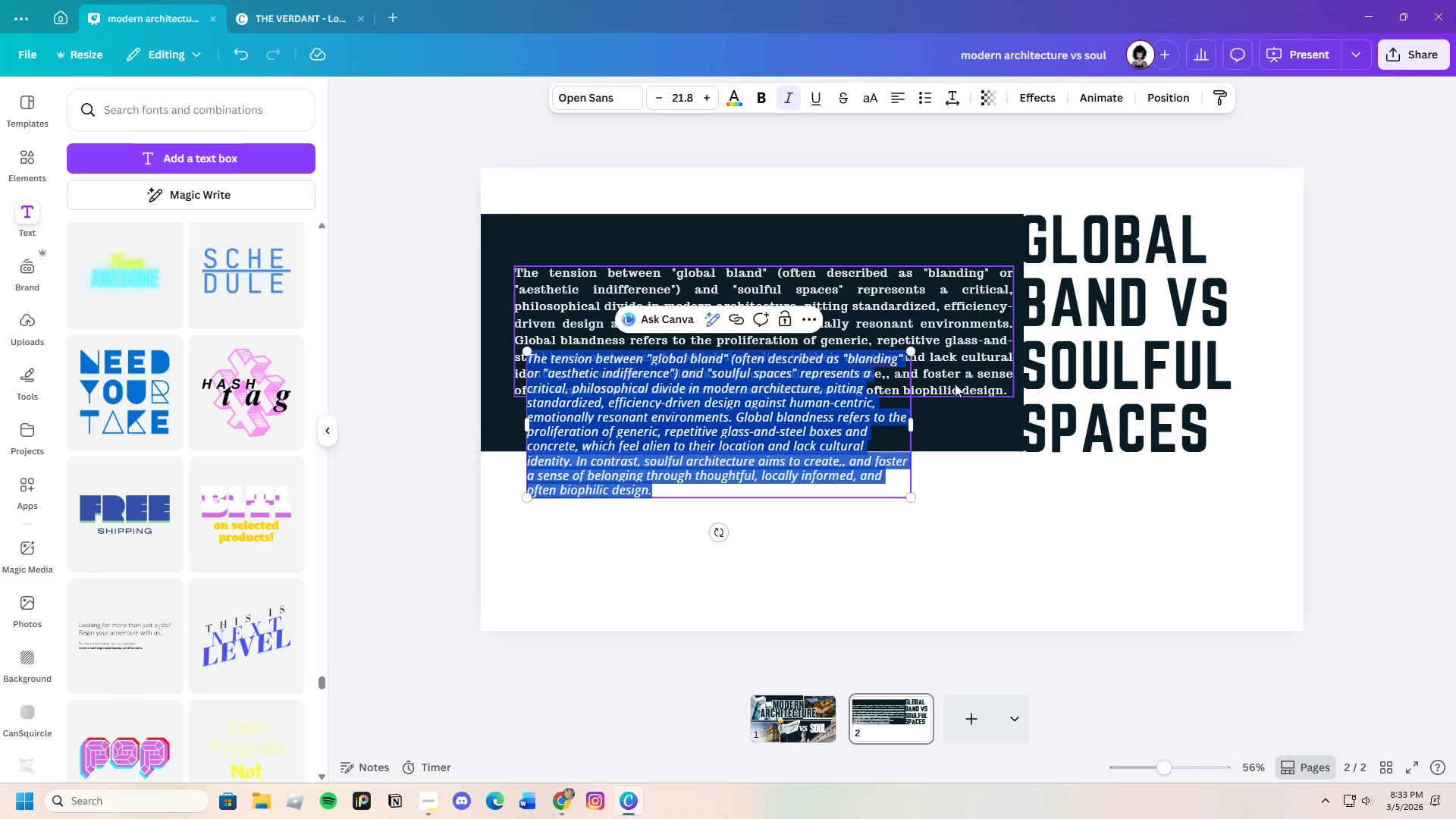 
left_click([932, 308])
 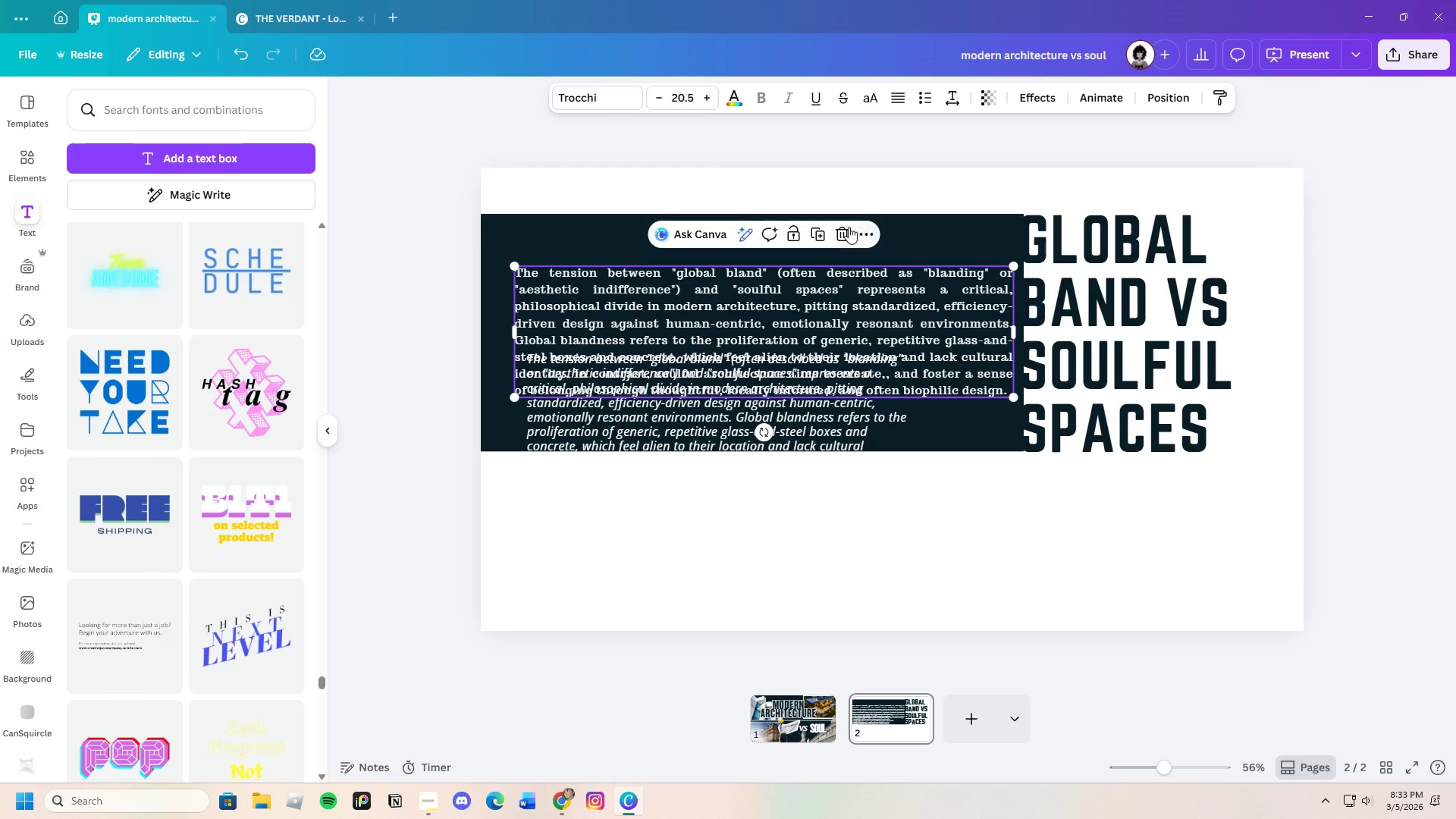 
left_click([844, 227])
 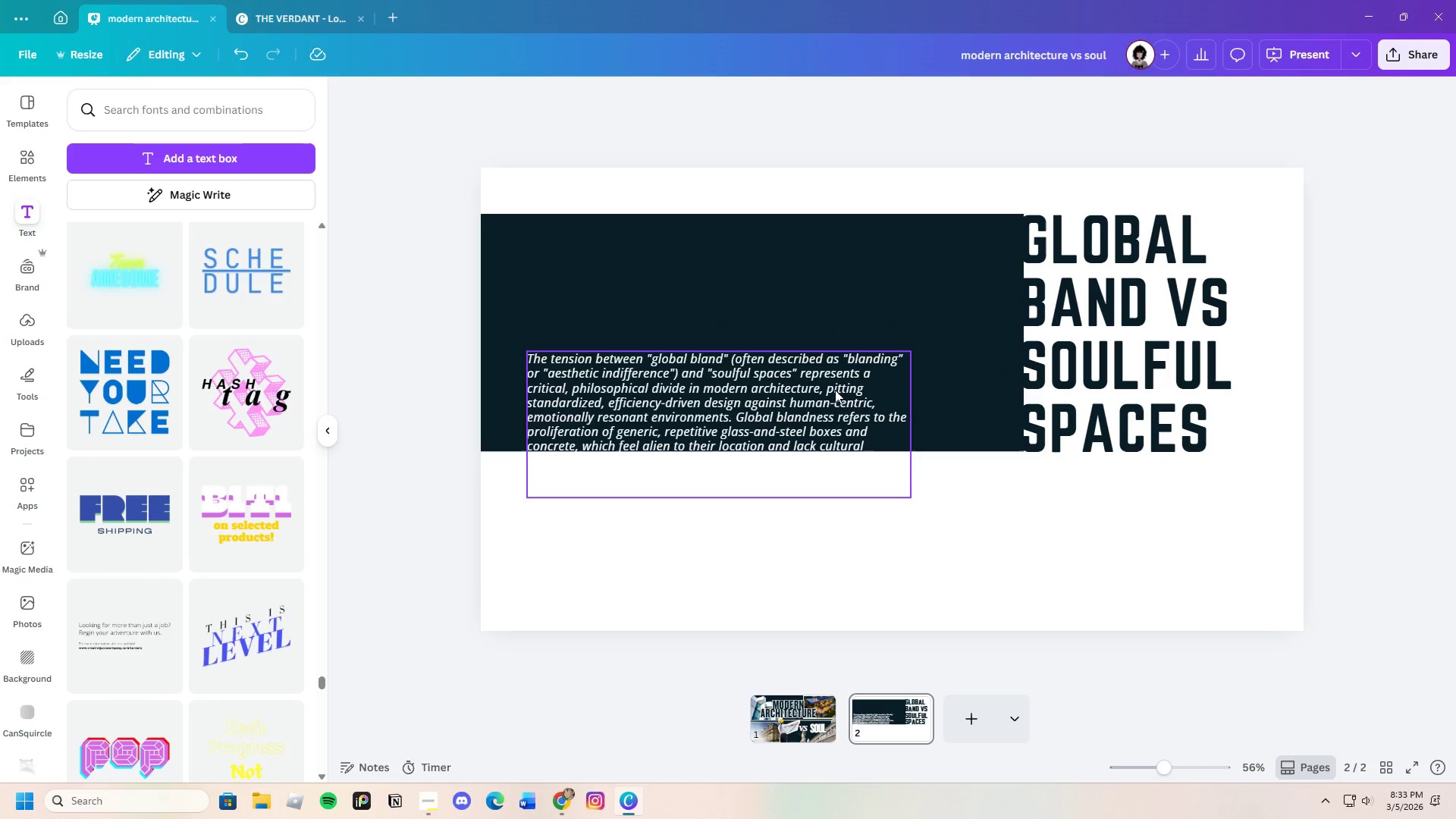 
left_click_drag(start_coordinate=[830, 399], to_coordinate=[832, 323])
 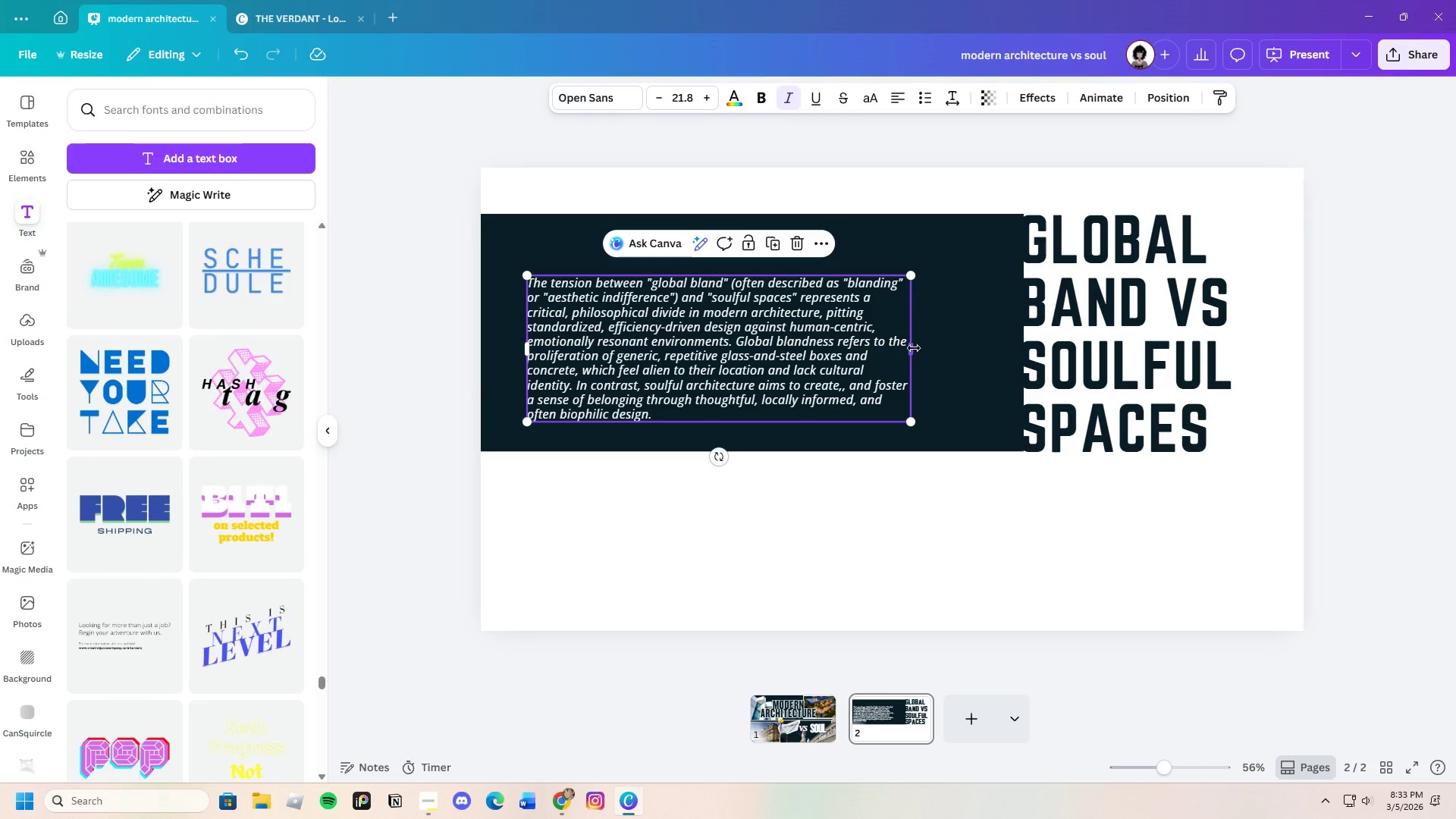 
left_click_drag(start_coordinate=[914, 348], to_coordinate=[998, 347])
 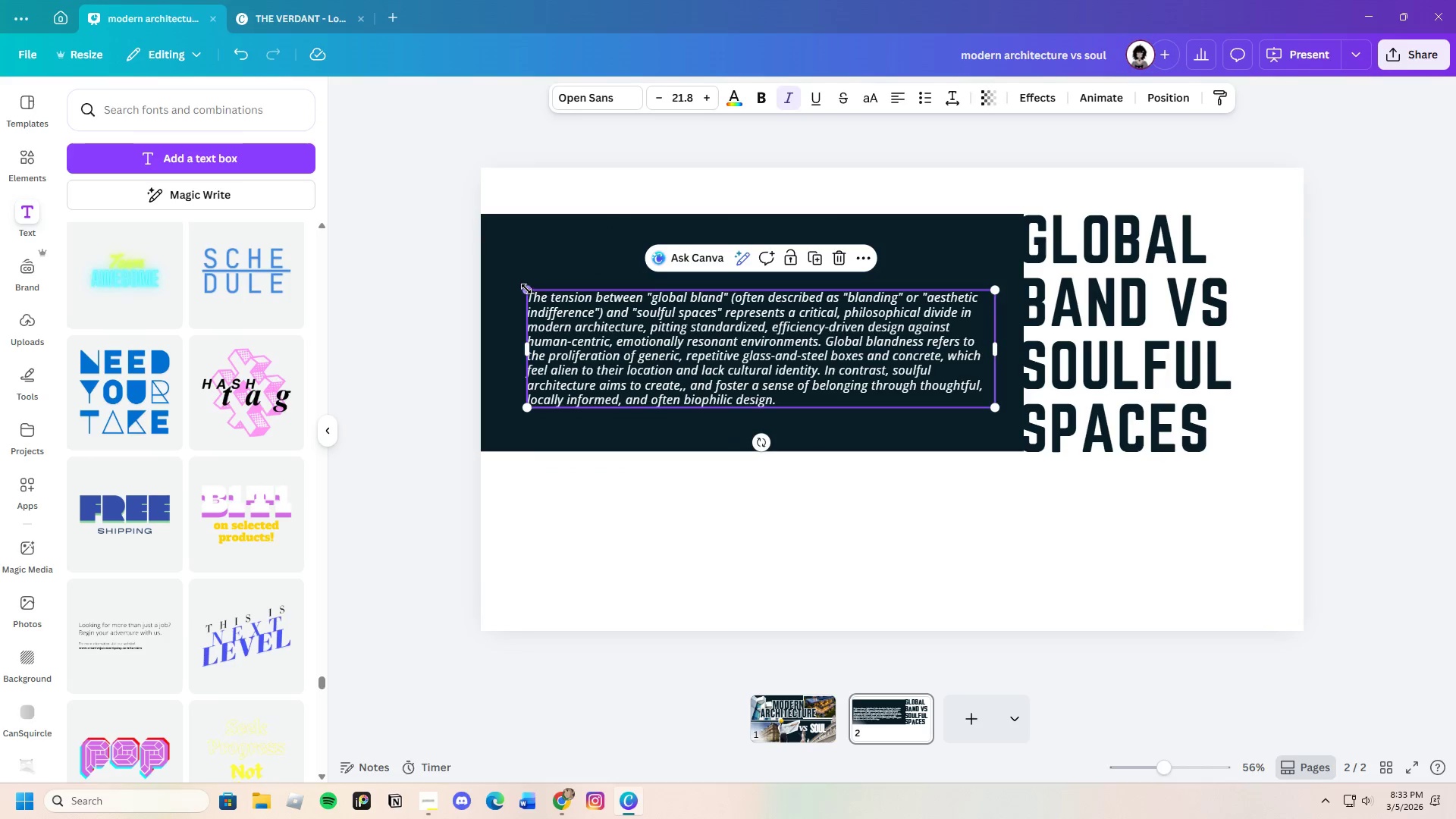 
left_click_drag(start_coordinate=[526, 289], to_coordinate=[475, 224])
 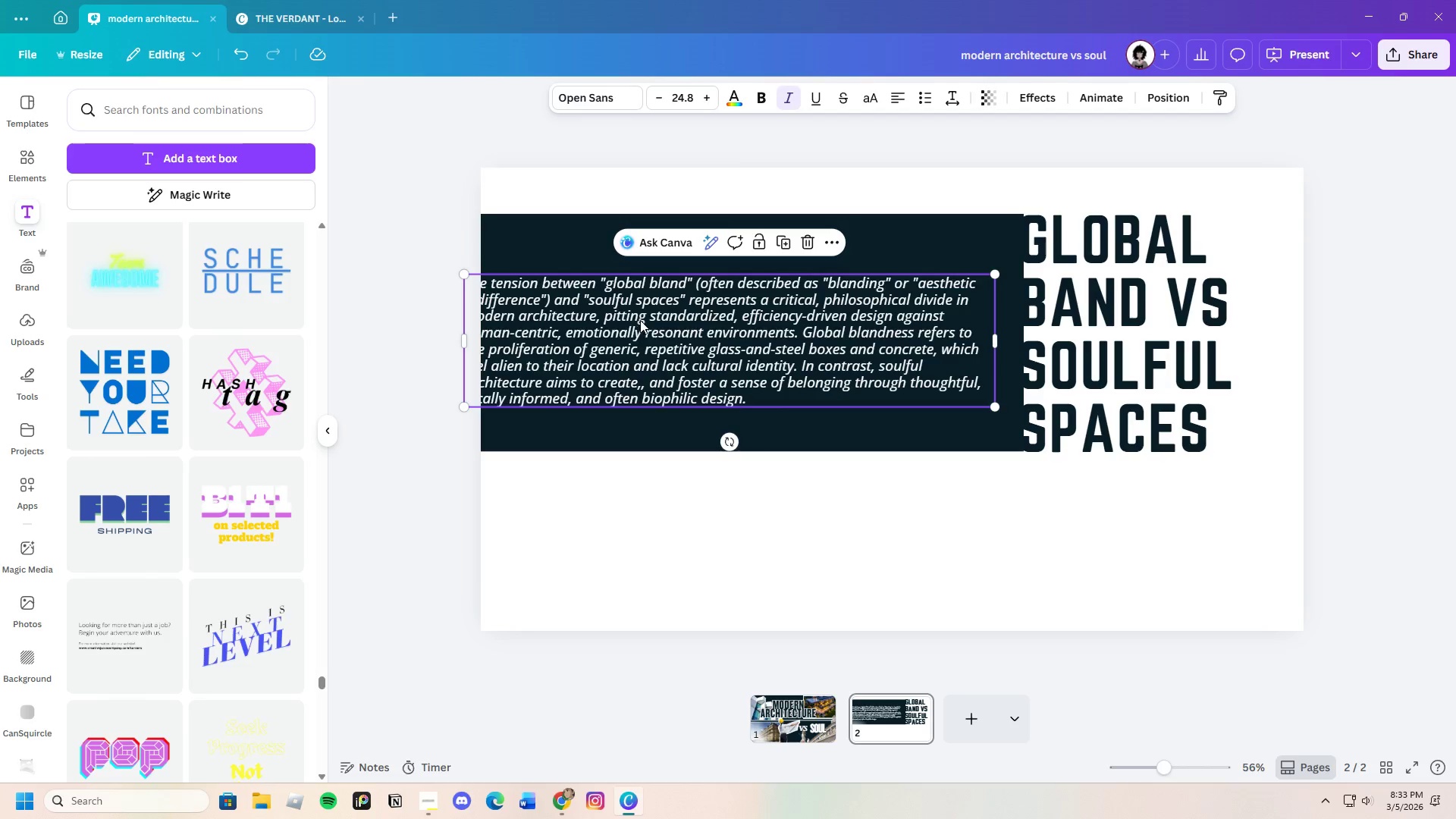 
left_click_drag(start_coordinate=[642, 320], to_coordinate=[678, 316])
 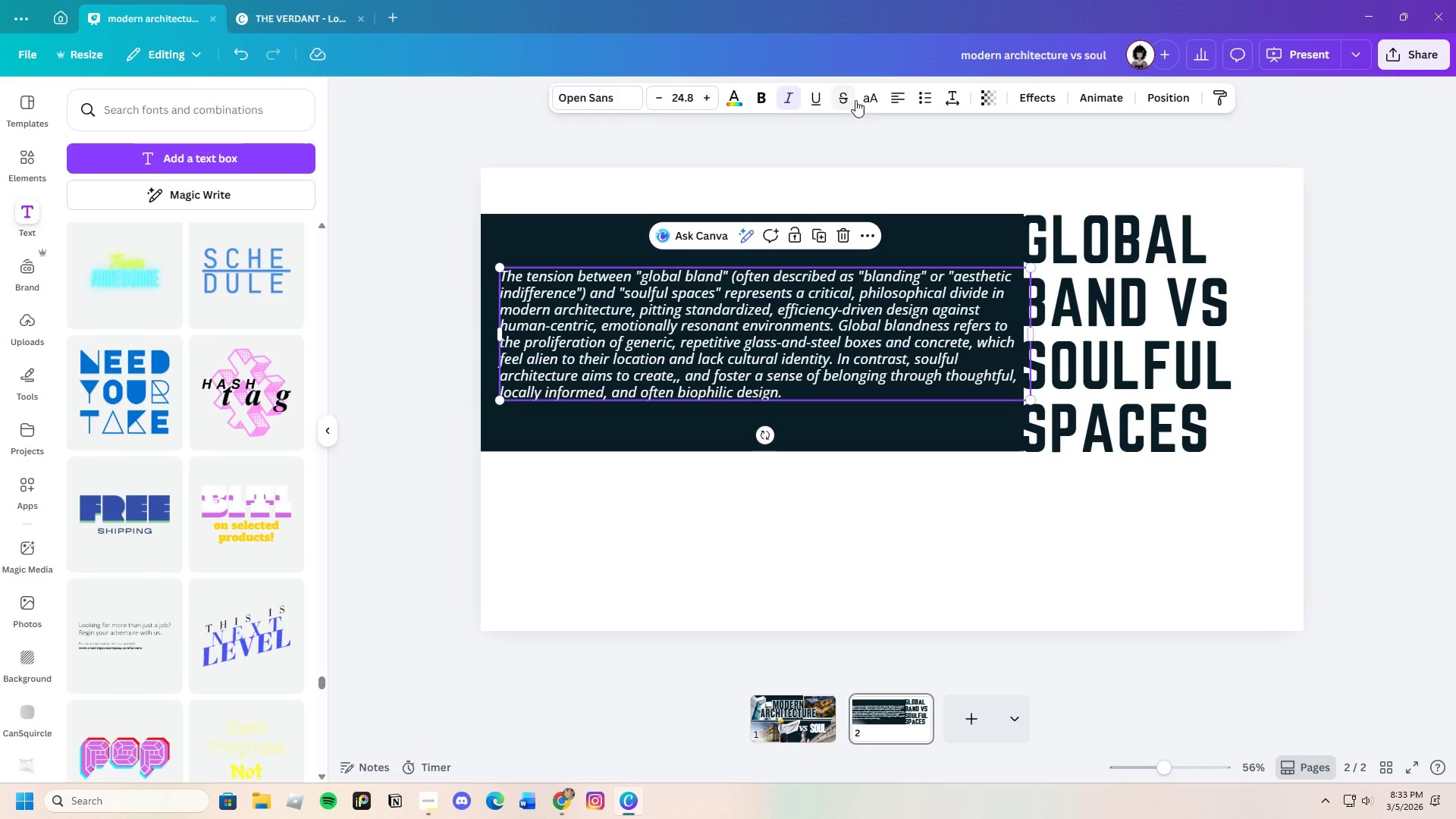 
left_click([891, 96])
 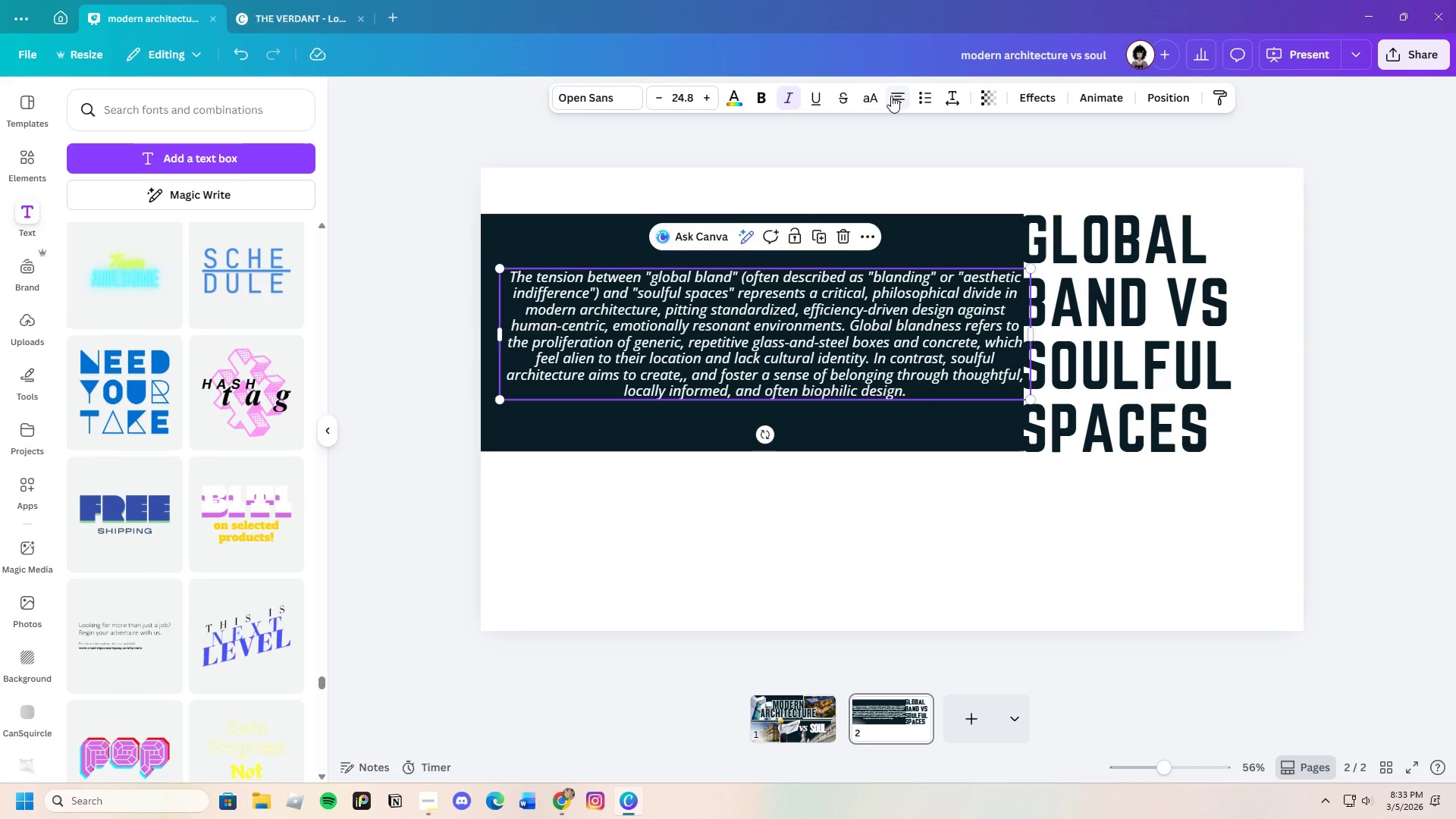 
left_click([891, 96])
 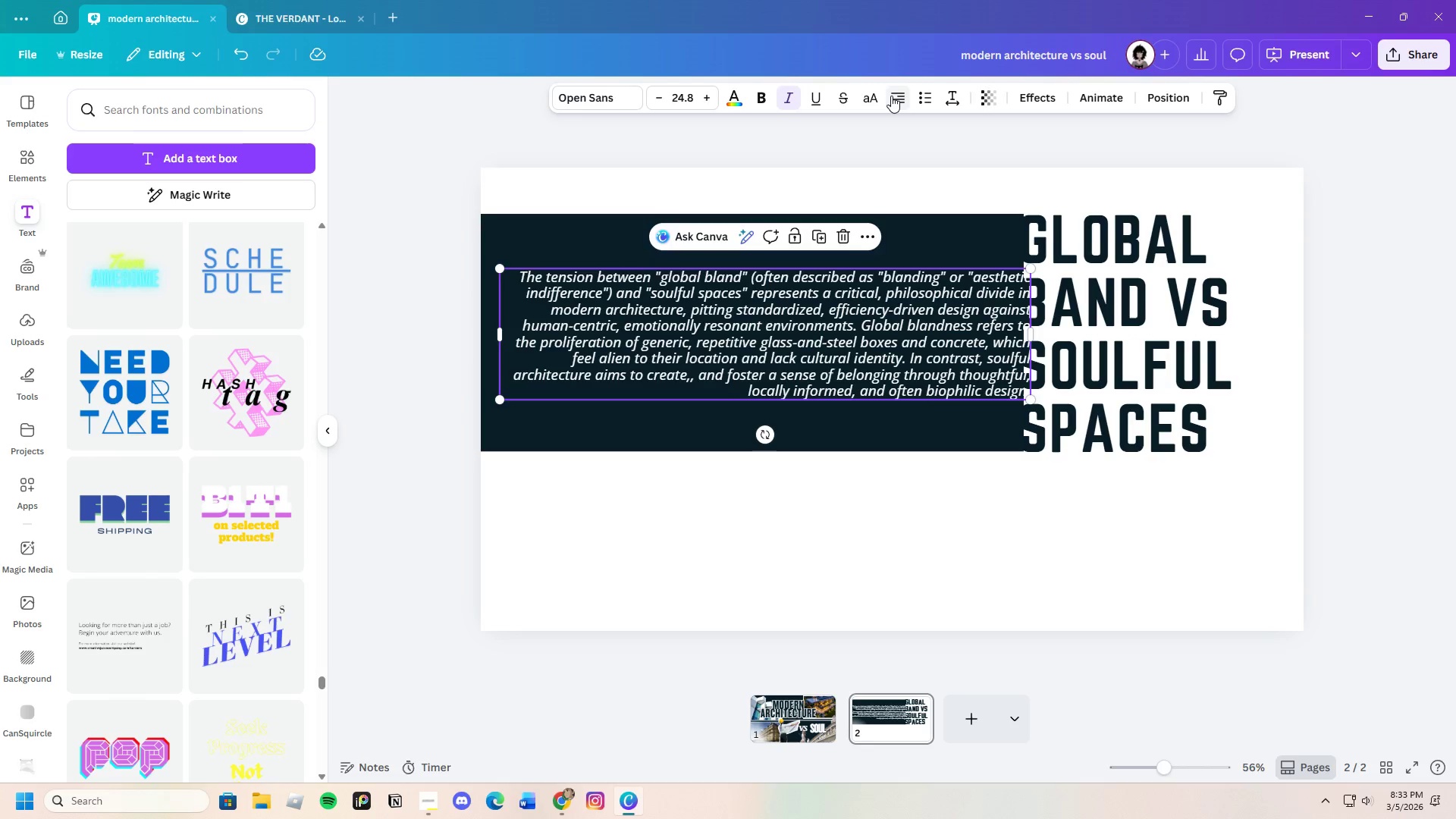 
left_click([891, 96])
 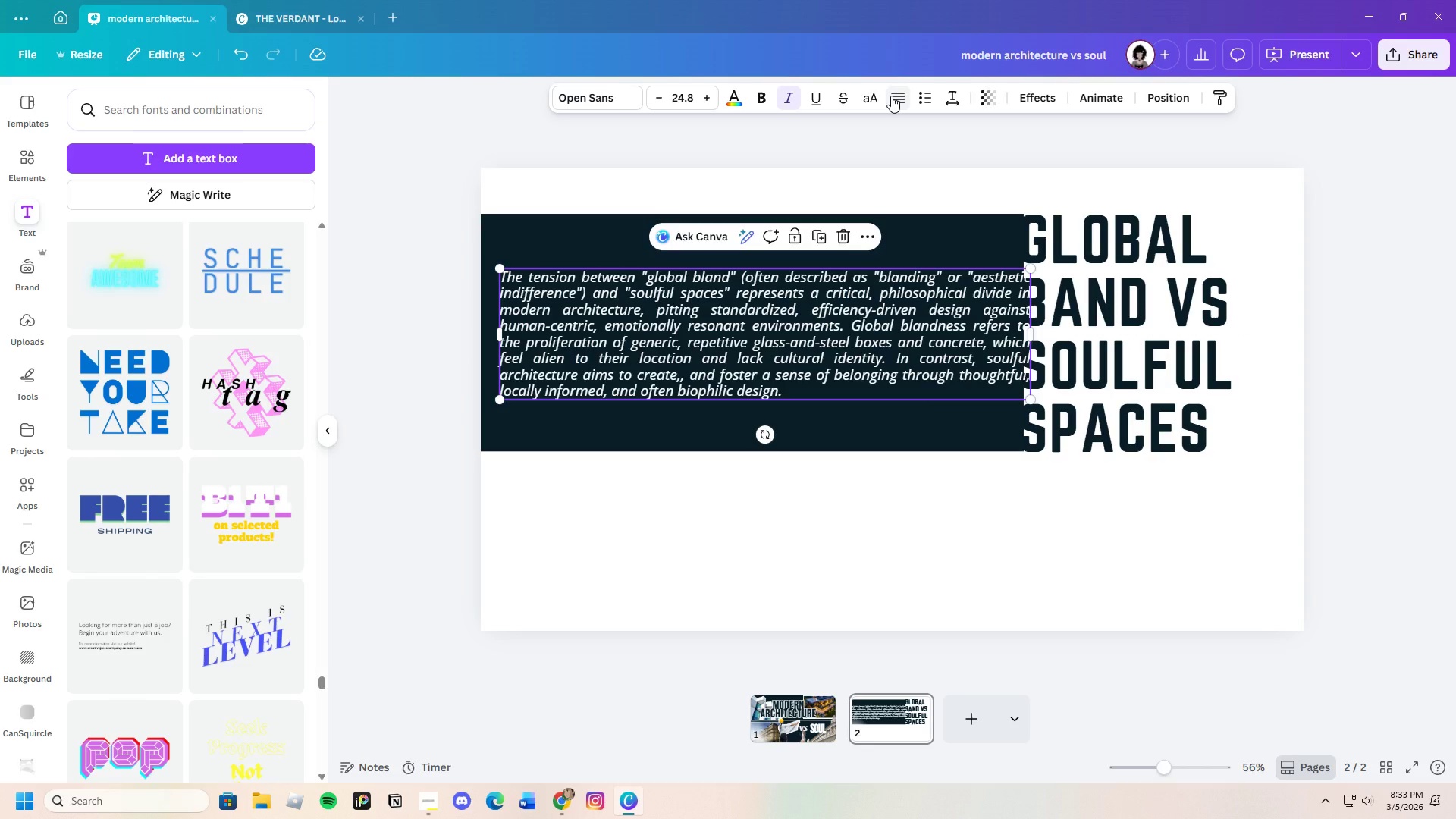 
left_click([891, 96])
 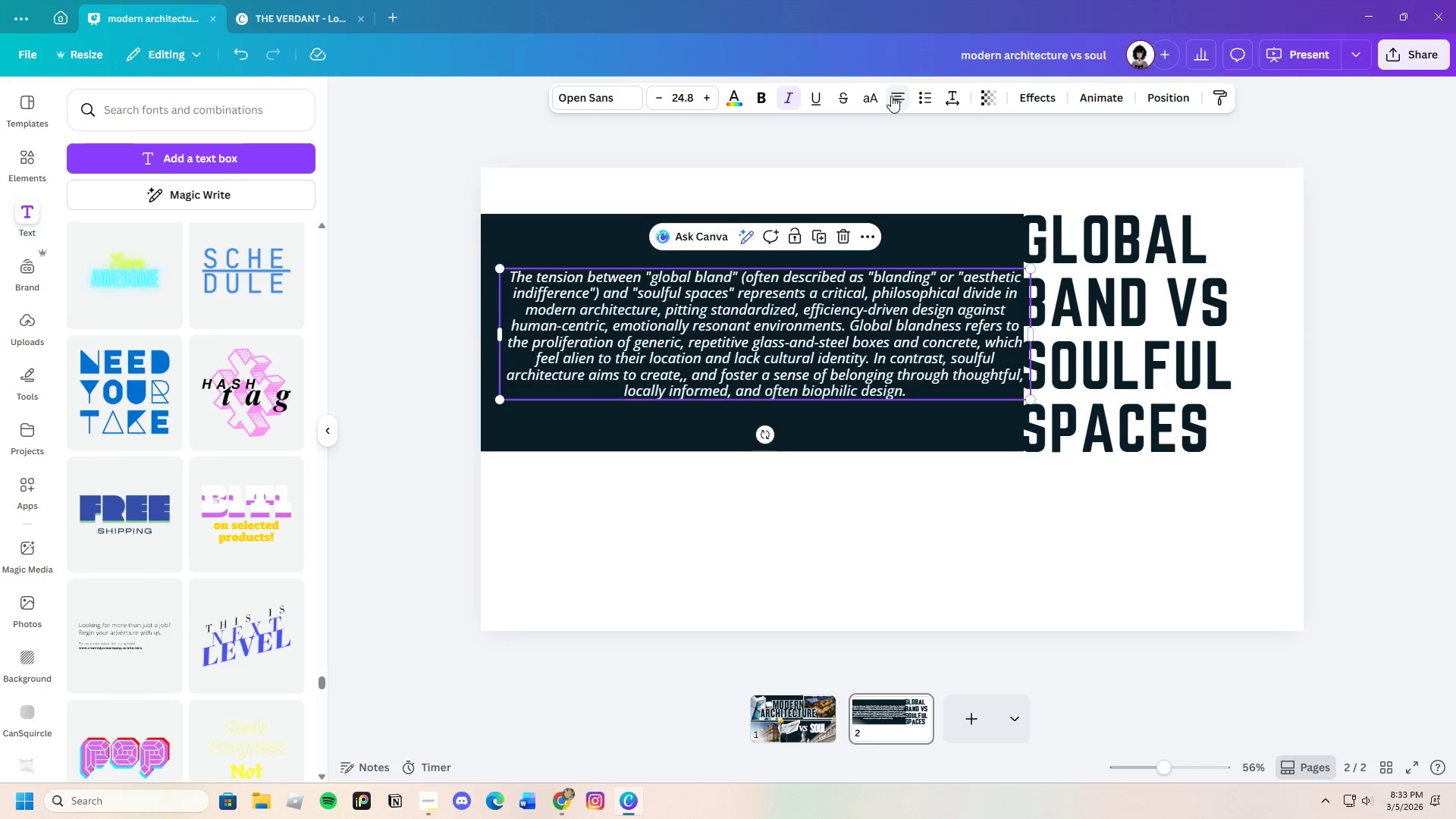 
double_click([891, 96])
 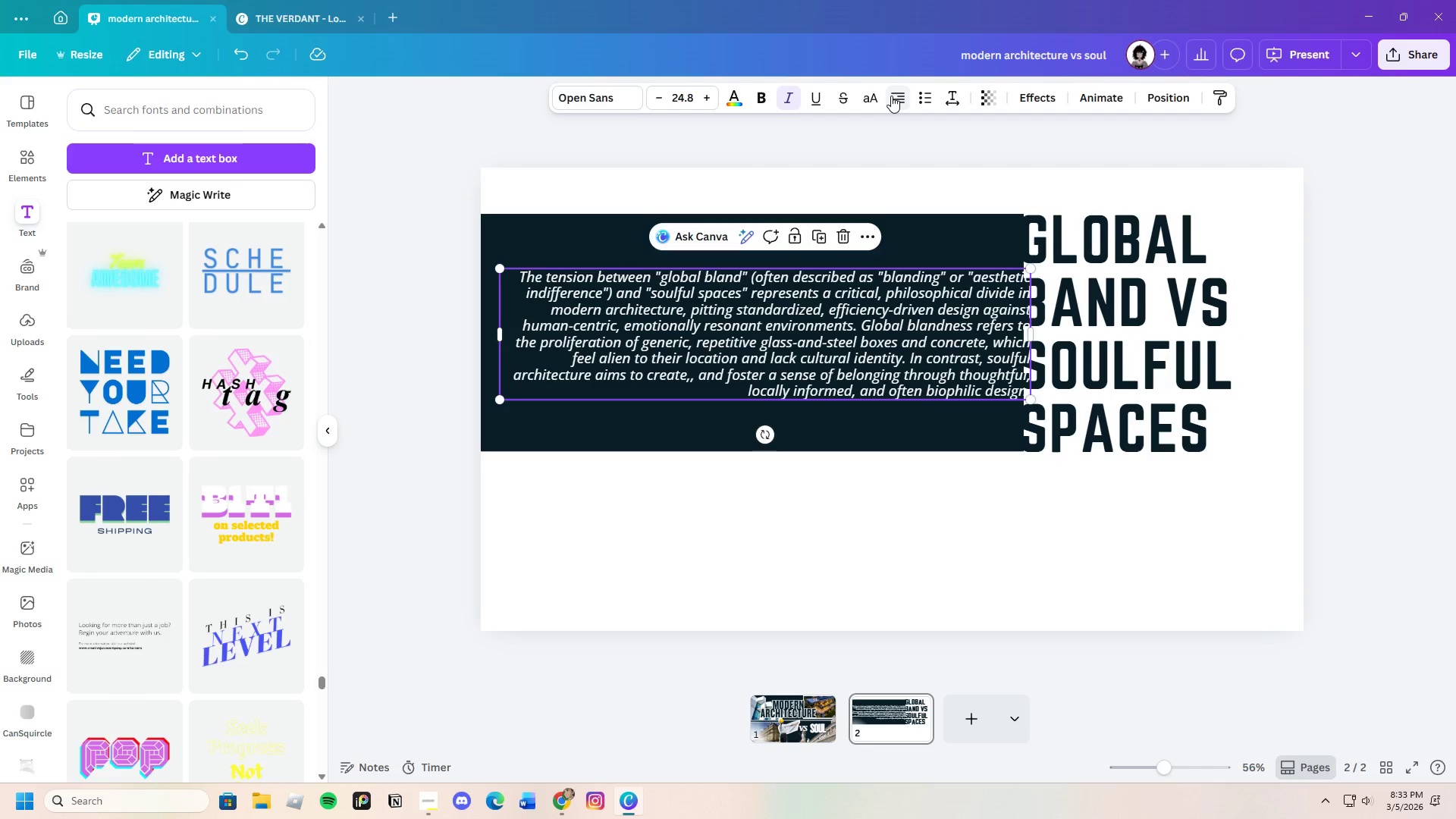 
left_click([891, 96])
 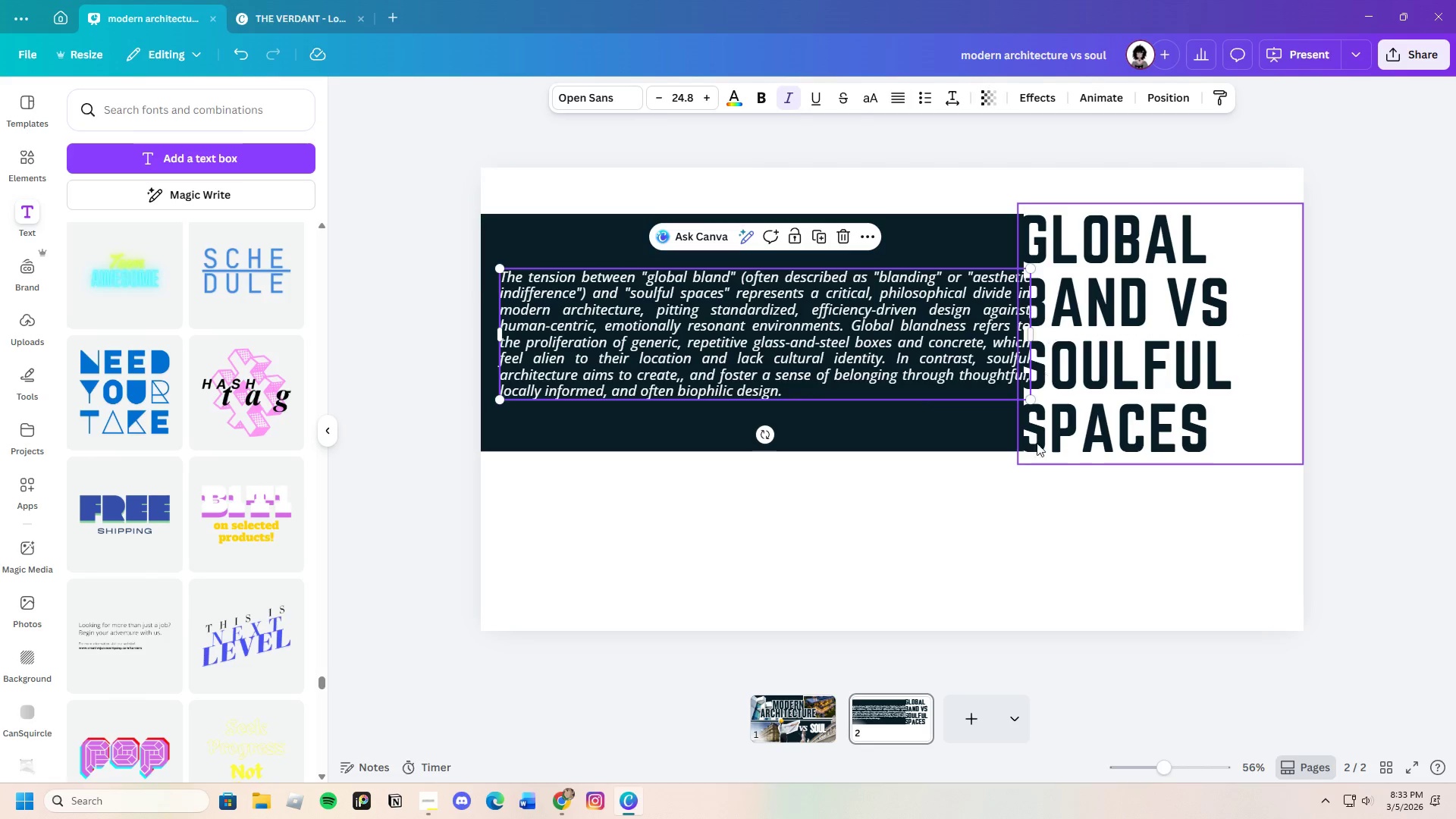 
left_click([1025, 458])
 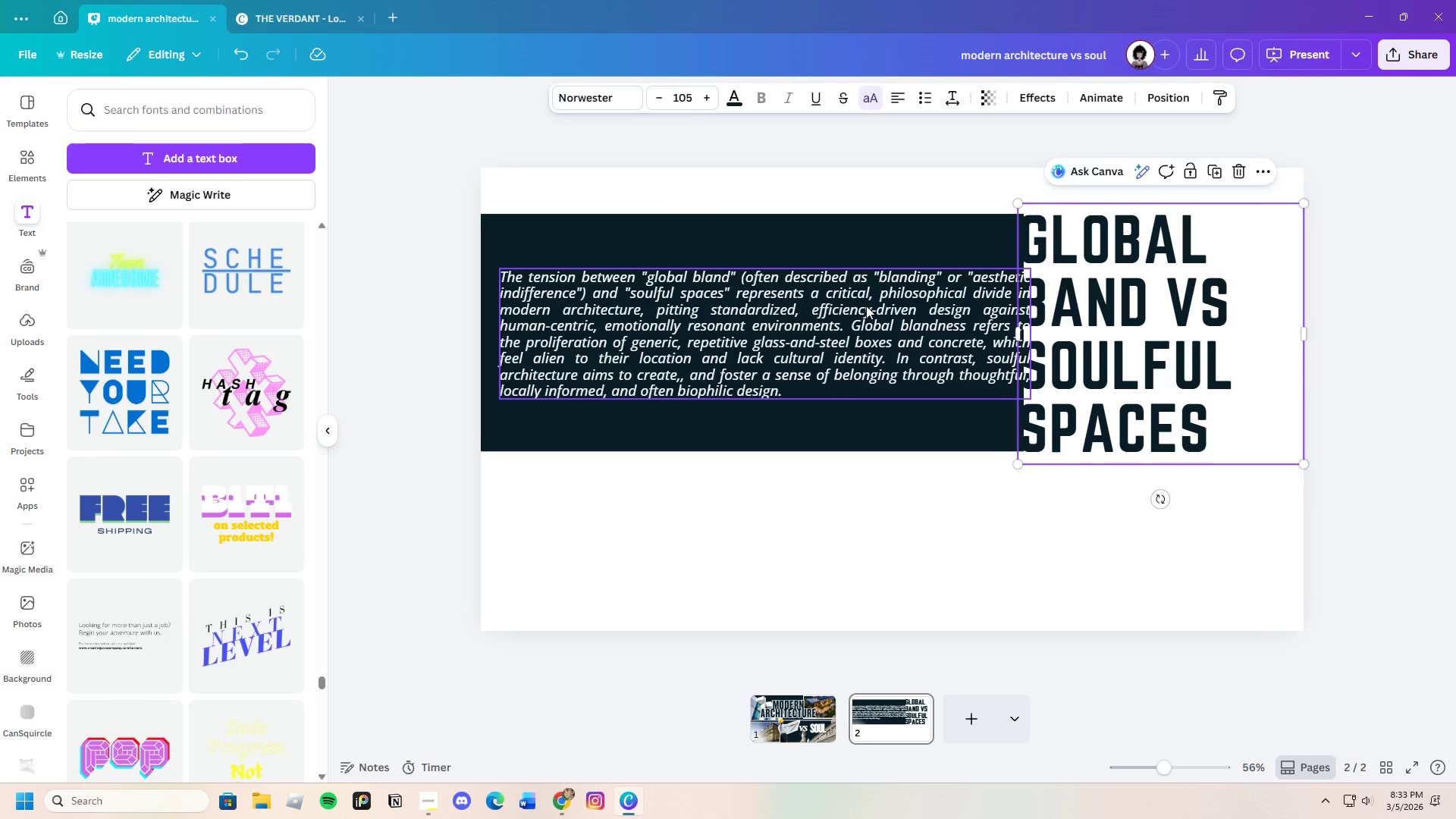 
left_click_drag(start_coordinate=[866, 306], to_coordinate=[850, 302])
 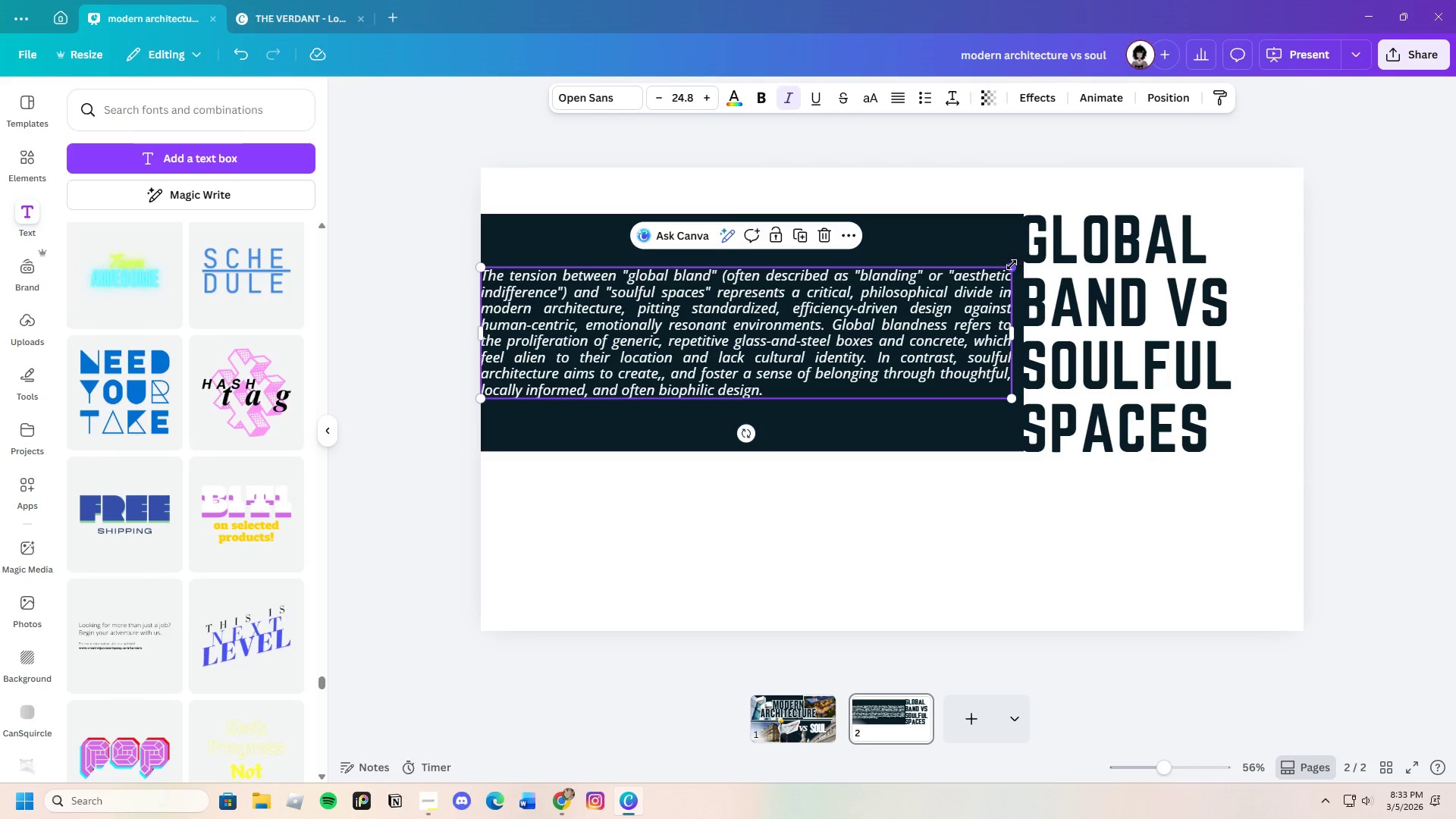 
left_click_drag(start_coordinate=[1012, 265], to_coordinate=[977, 275])
 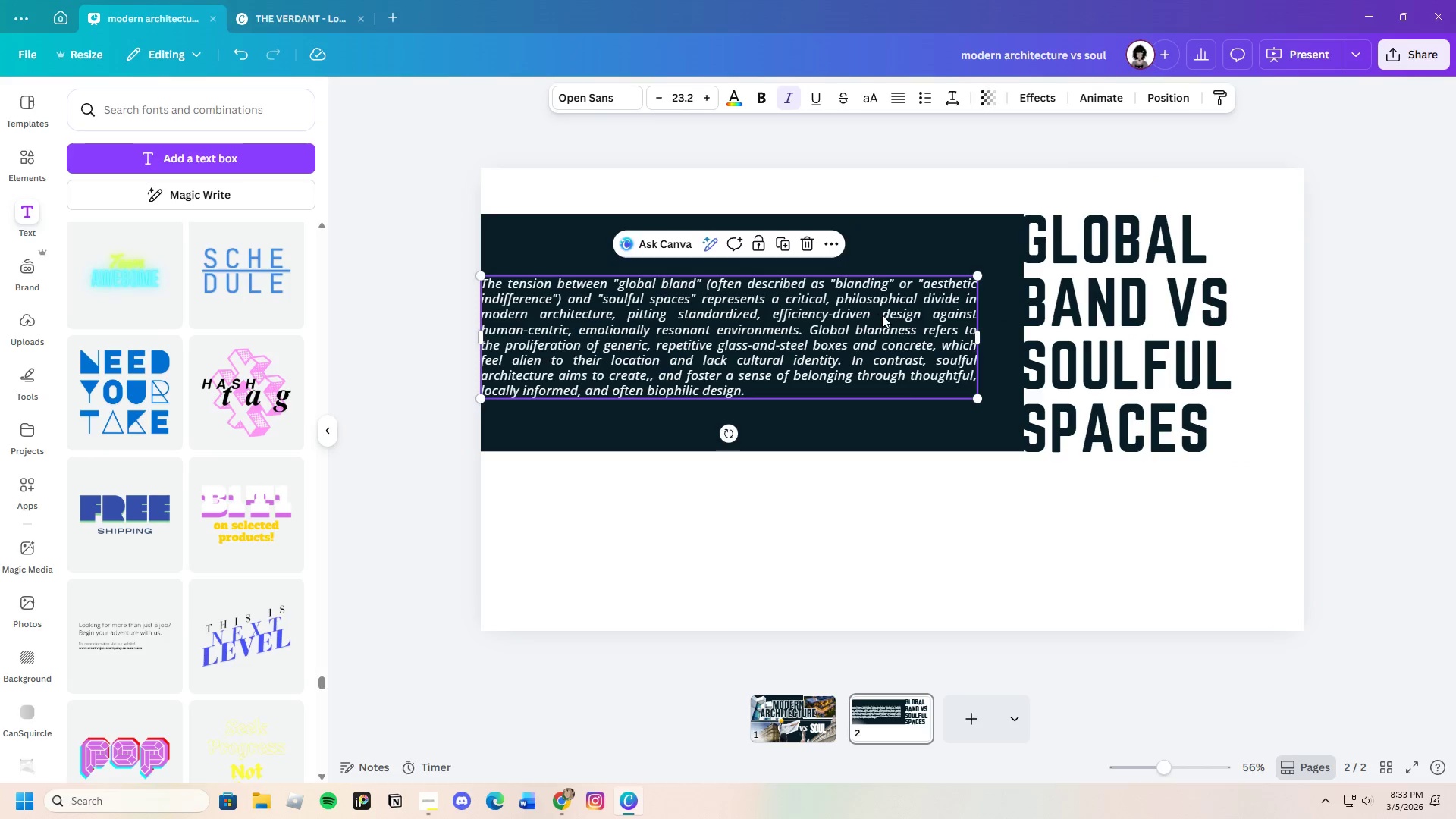 
left_click_drag(start_coordinate=[877, 315], to_coordinate=[902, 316])
 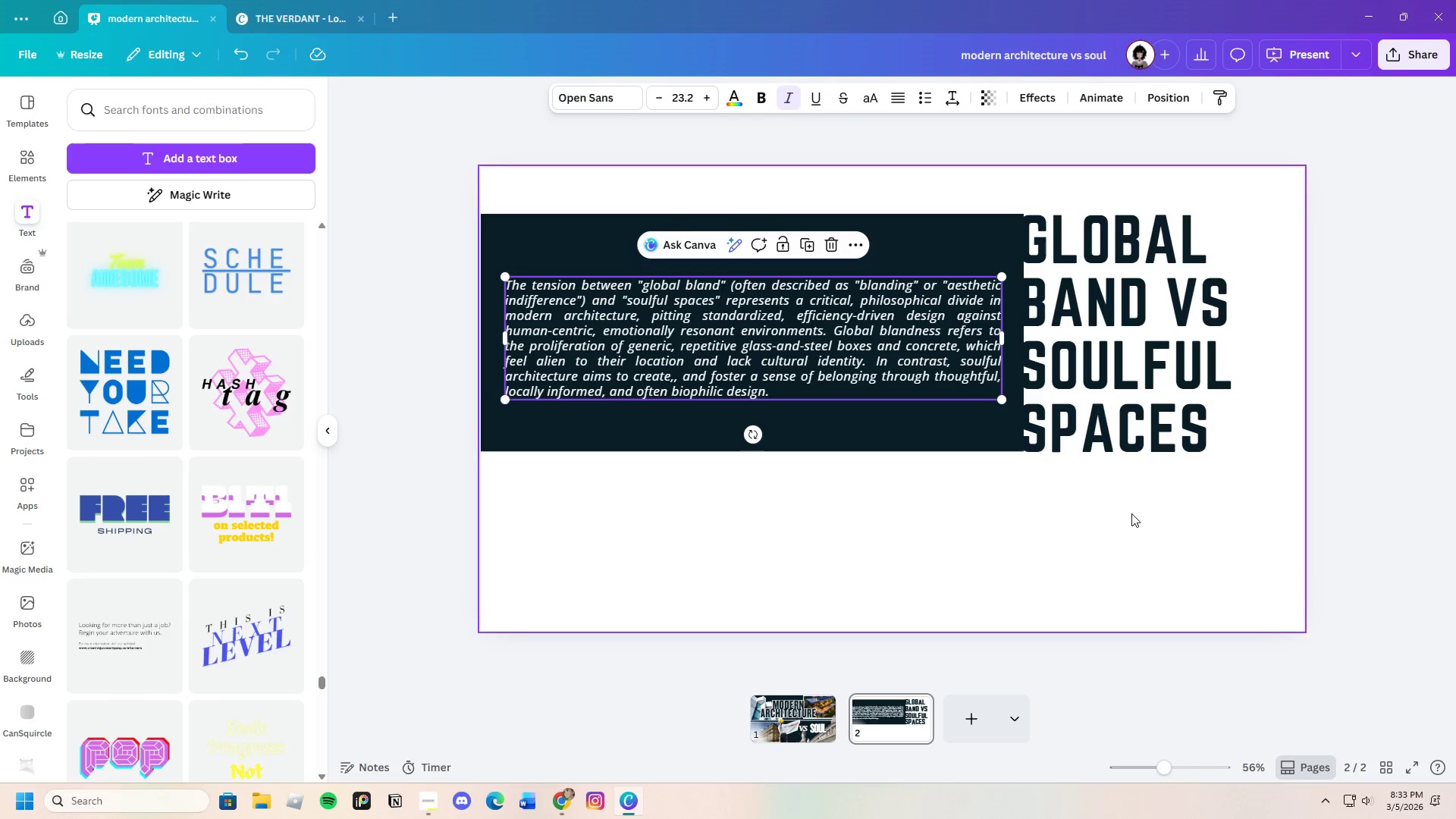 
left_click([1131, 513])
 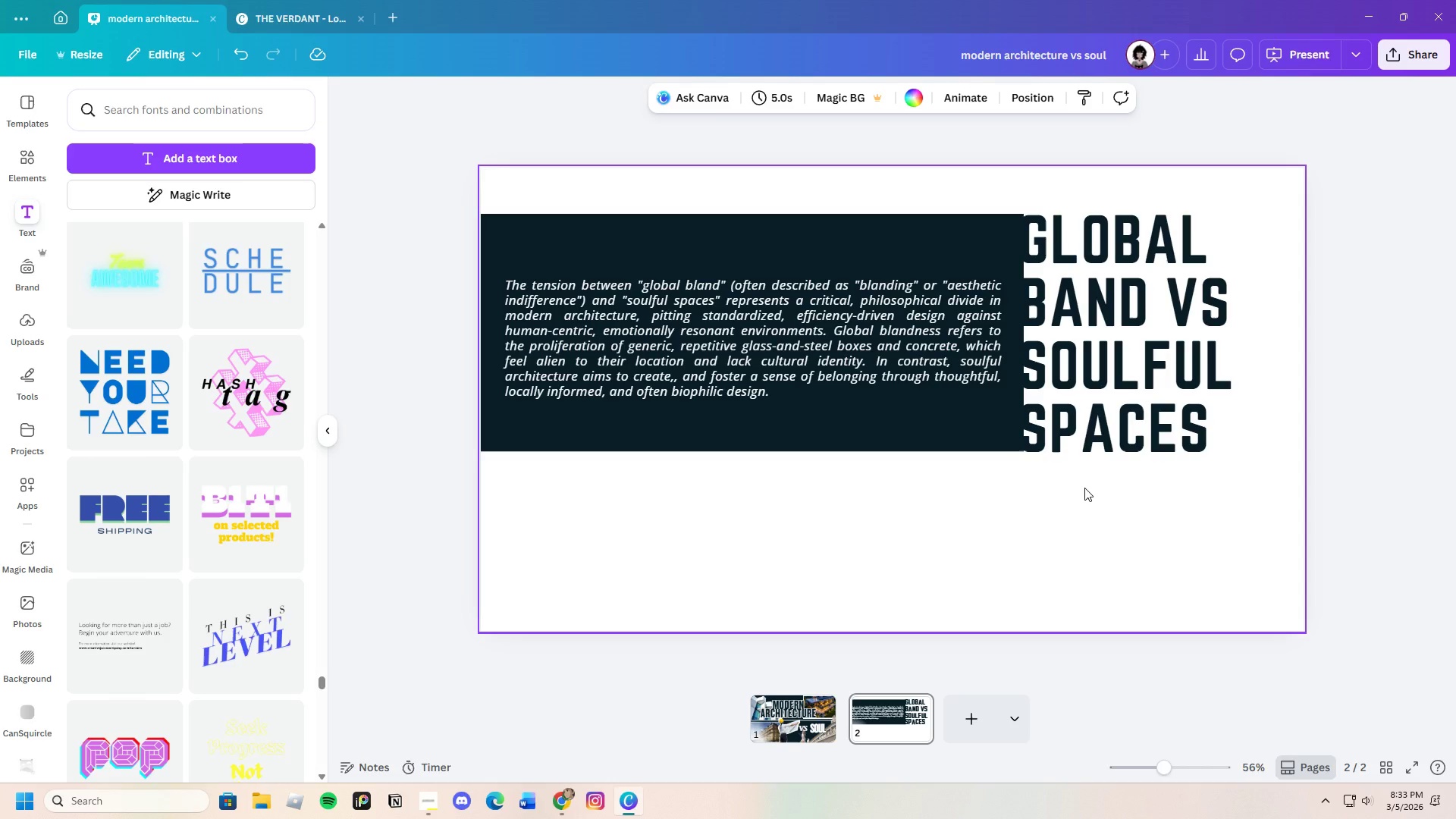 
wait(15.22)
 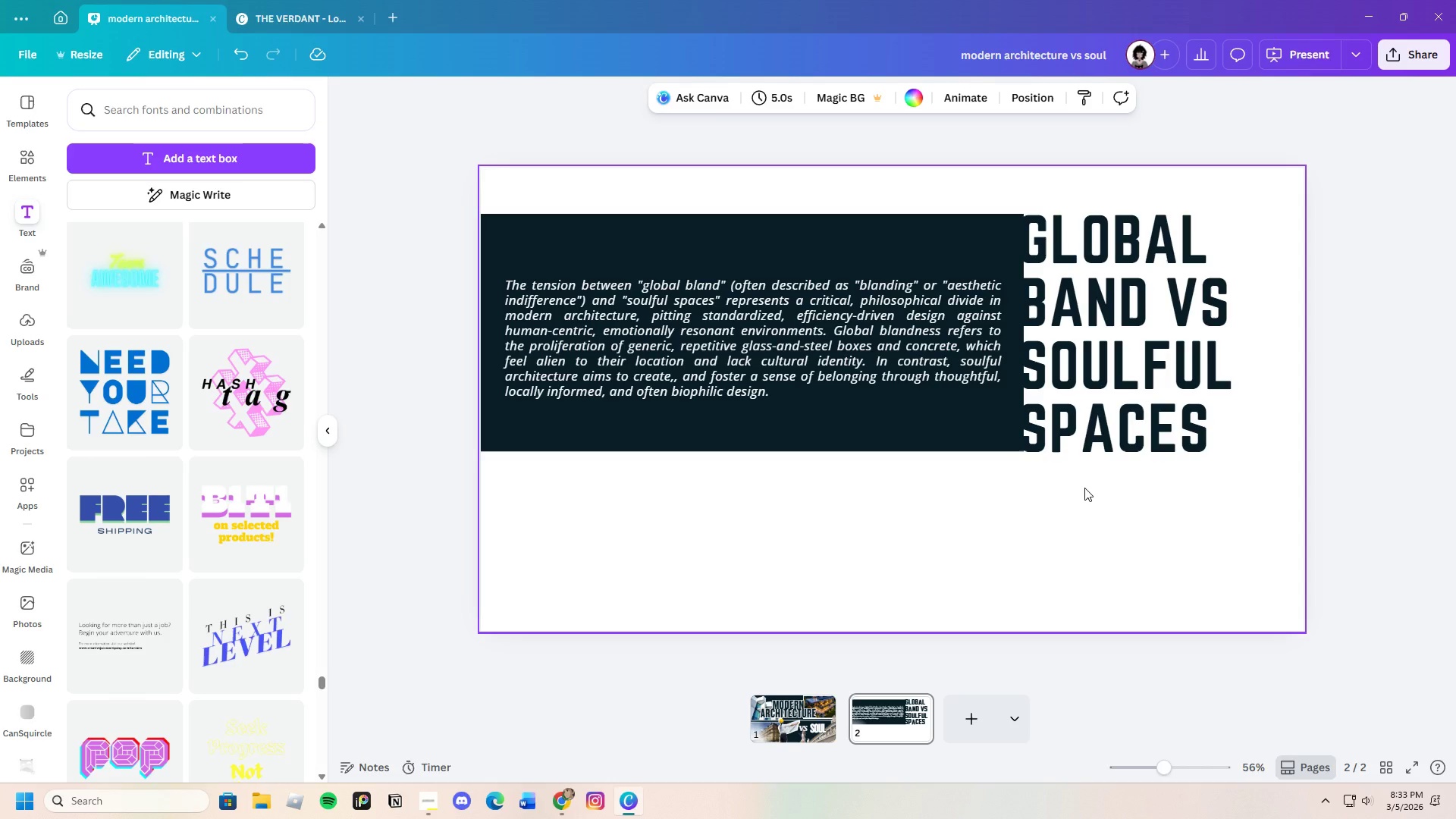 
left_click_drag(start_coordinate=[855, 356], to_coordinate=[855, 352])
 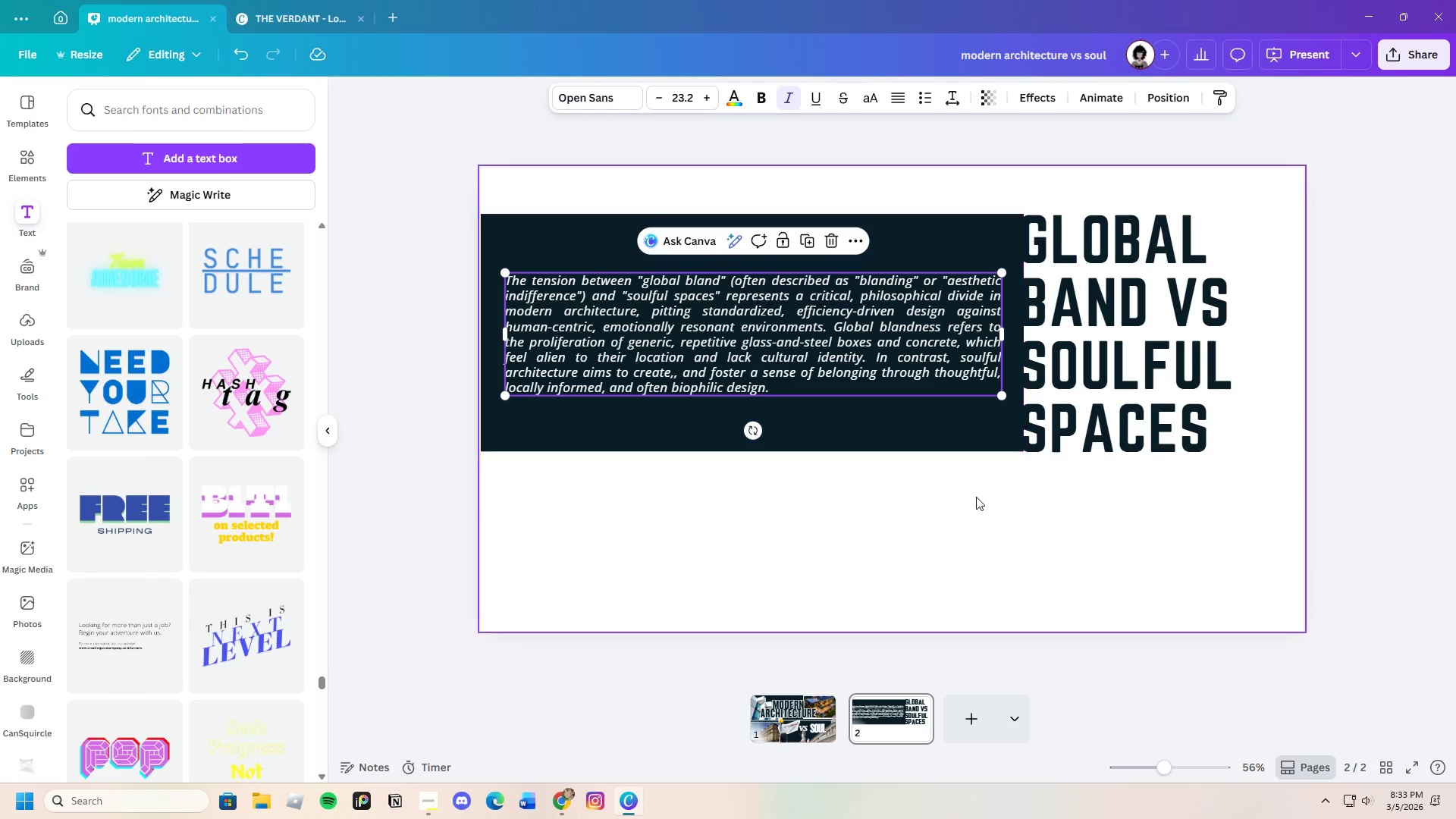 
left_click([976, 497])
 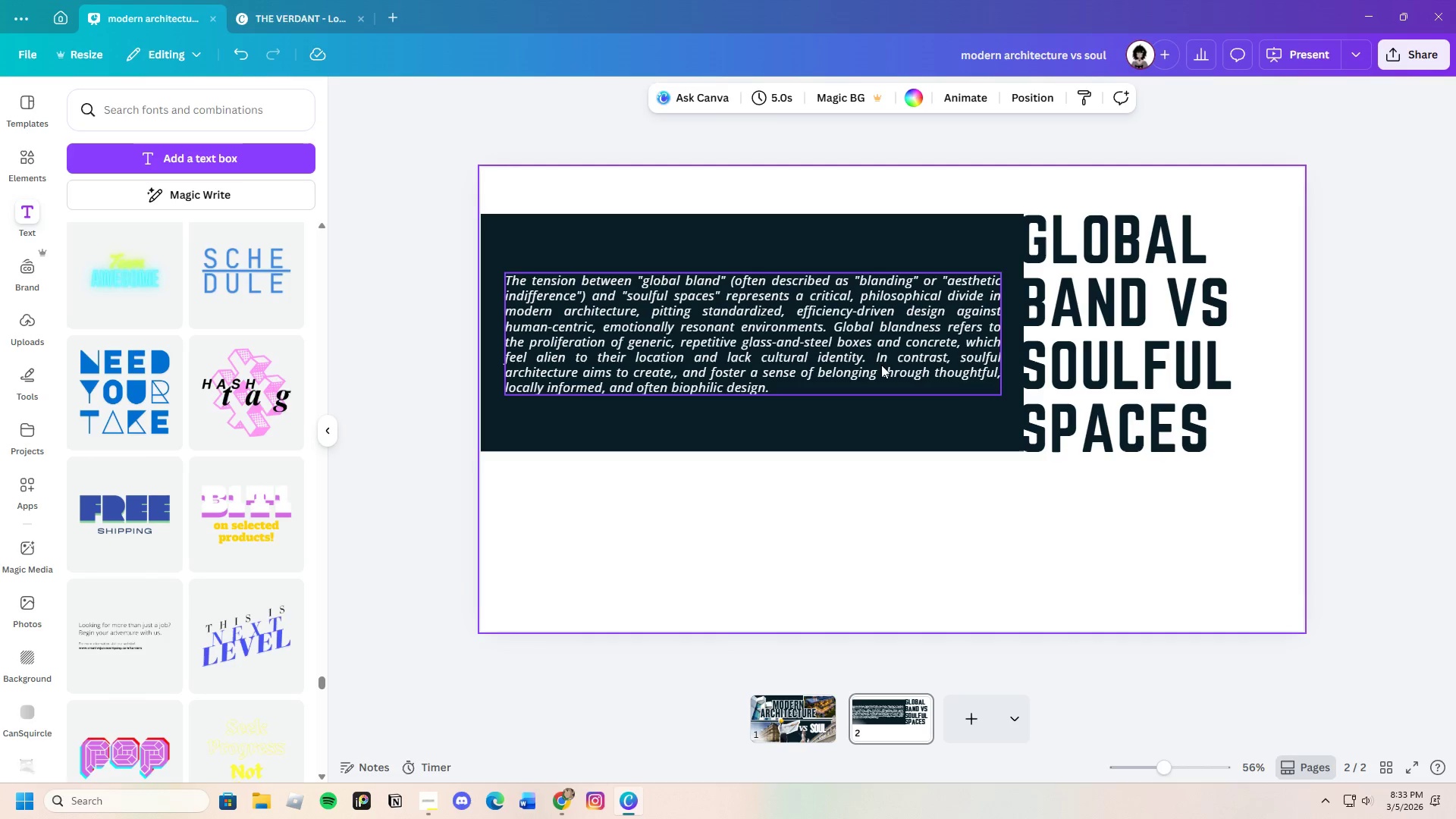 
left_click_drag(start_coordinate=[880, 362], to_coordinate=[881, 366])
 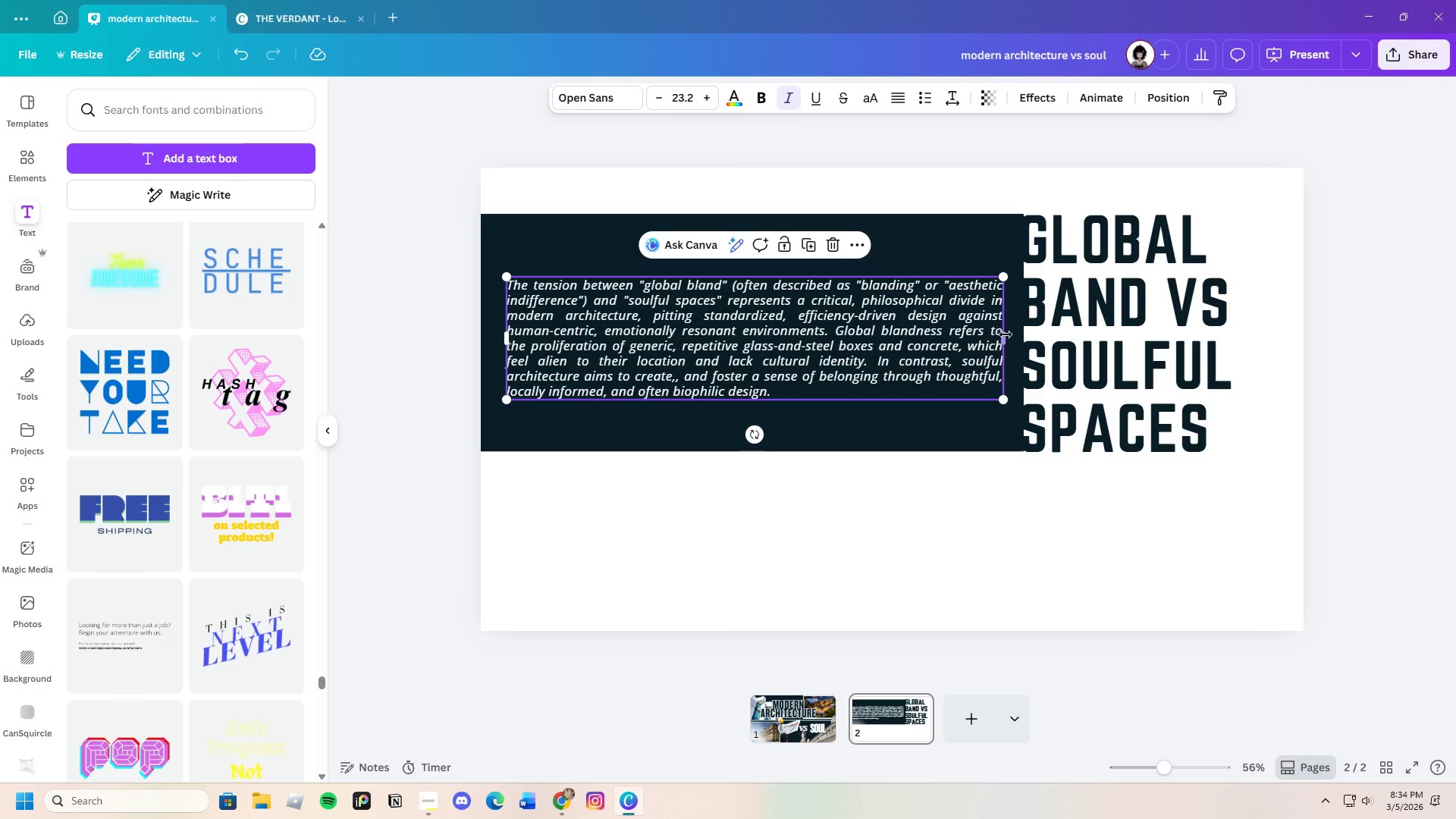 
left_click_drag(start_coordinate=[1009, 337], to_coordinate=[881, 326])
 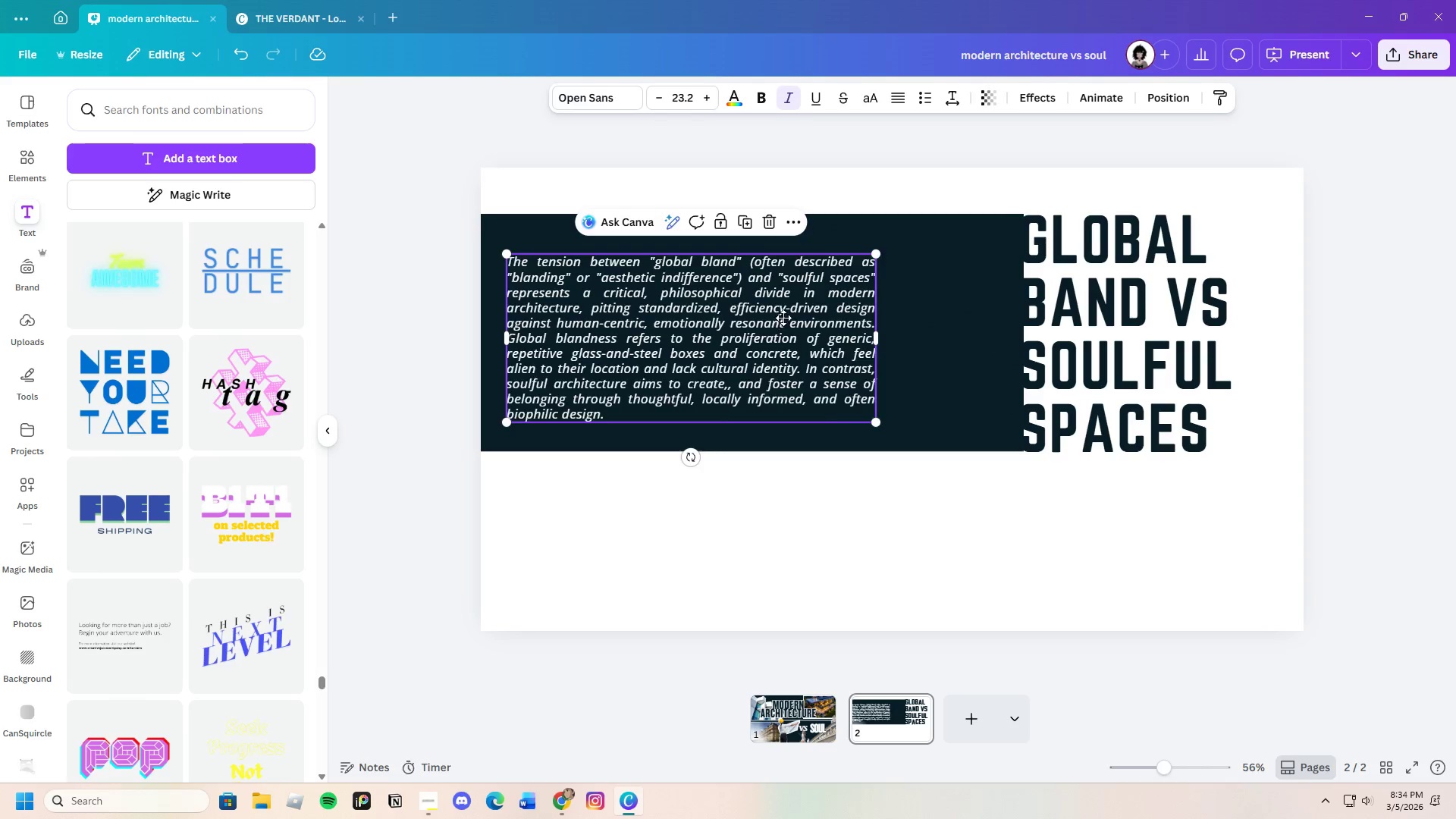 
left_click_drag(start_coordinate=[774, 316], to_coordinate=[826, 321])
 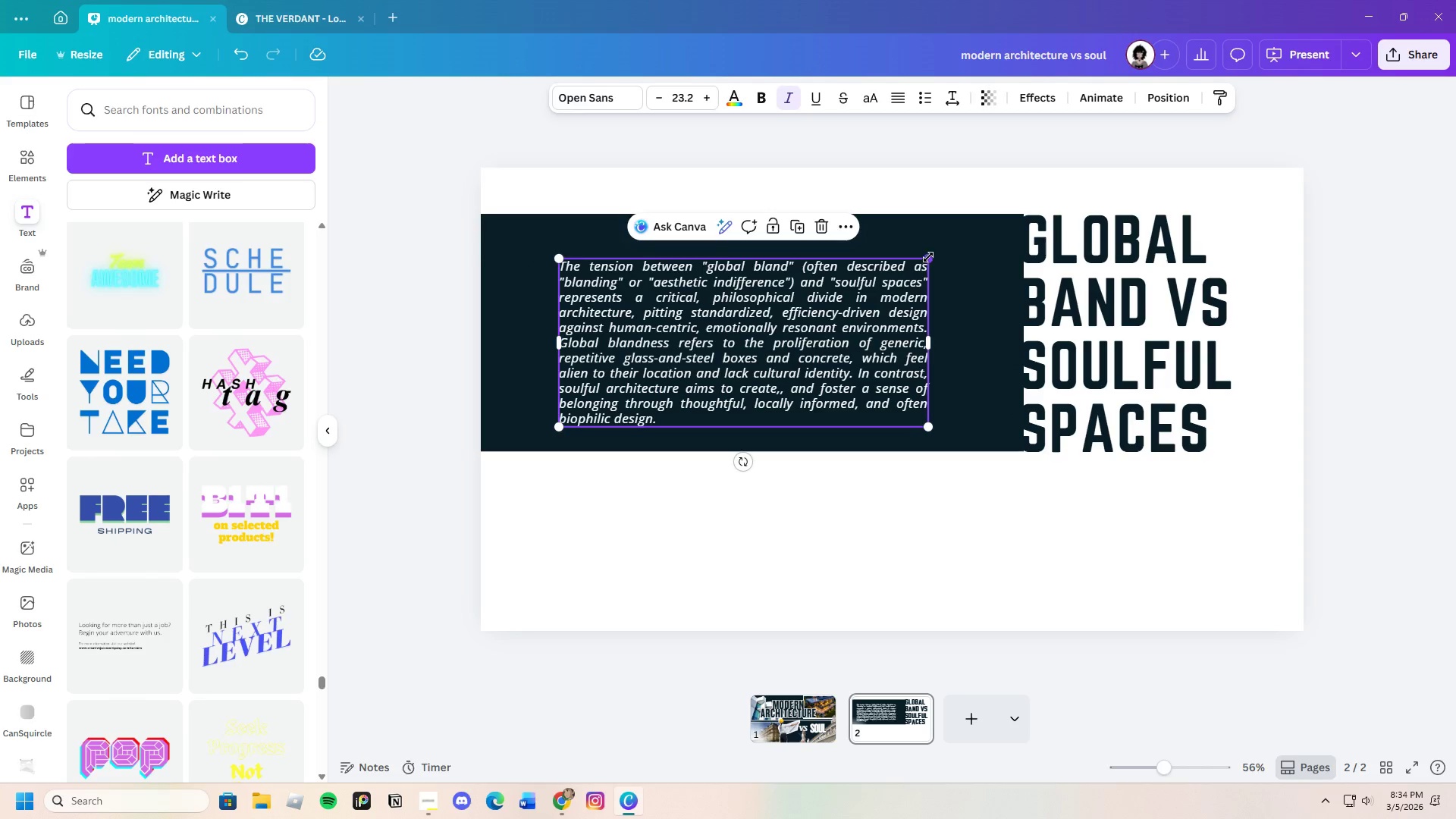 
left_click_drag(start_coordinate=[929, 259], to_coordinate=[1015, 241])
 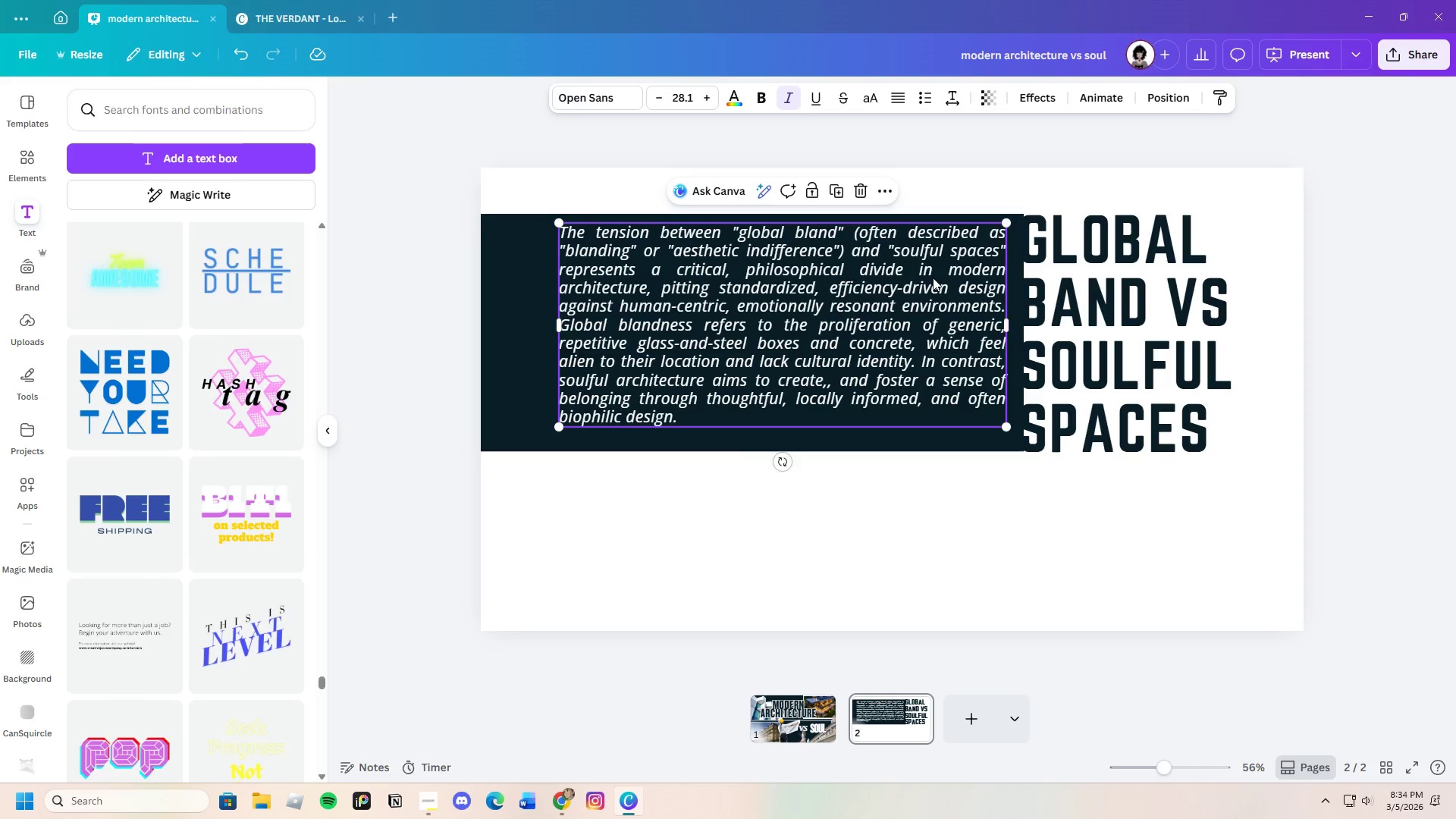 
left_click_drag(start_coordinate=[932, 278], to_coordinate=[916, 287])
 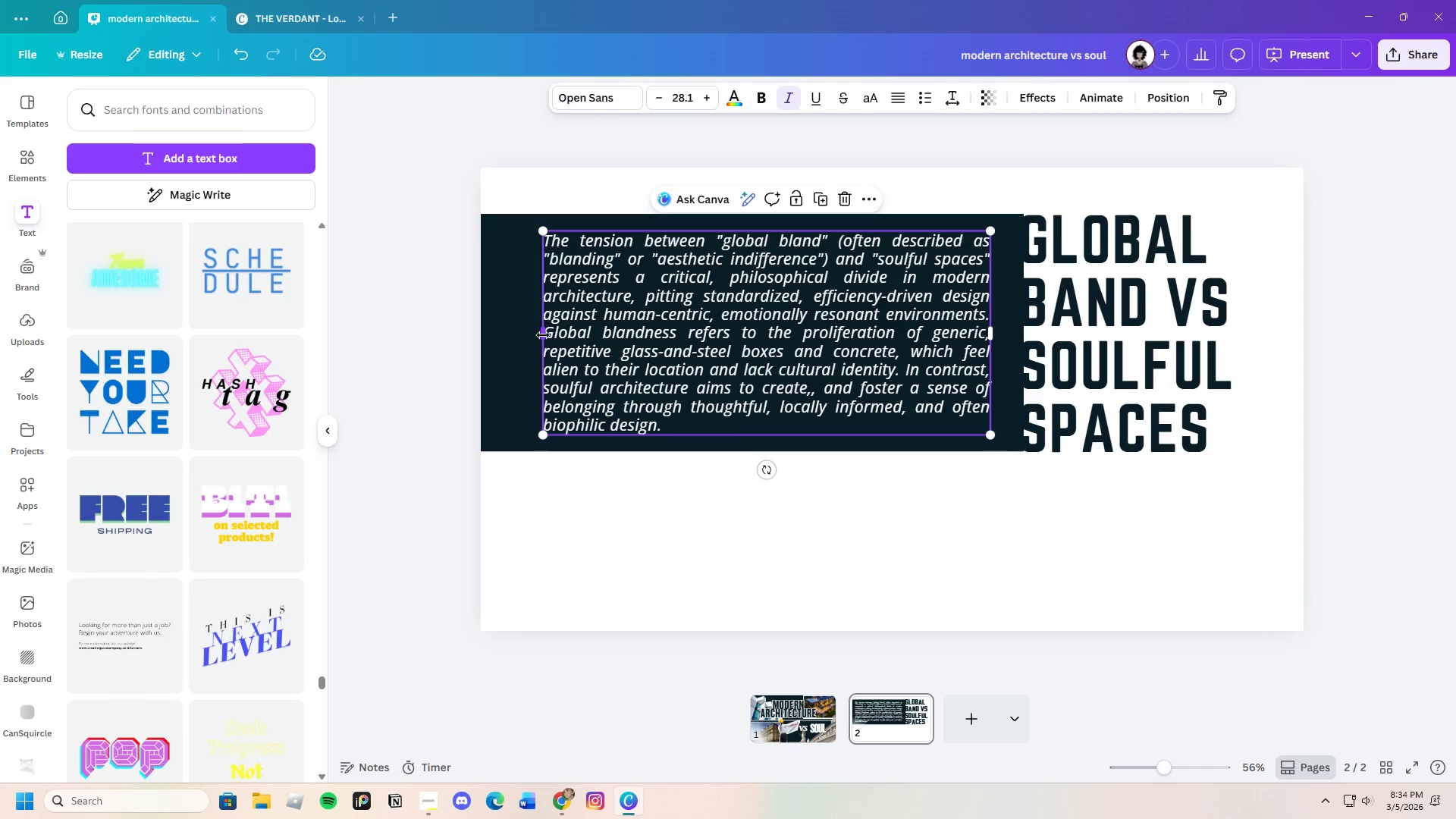 
left_click_drag(start_coordinate=[543, 334], to_coordinate=[509, 332])
 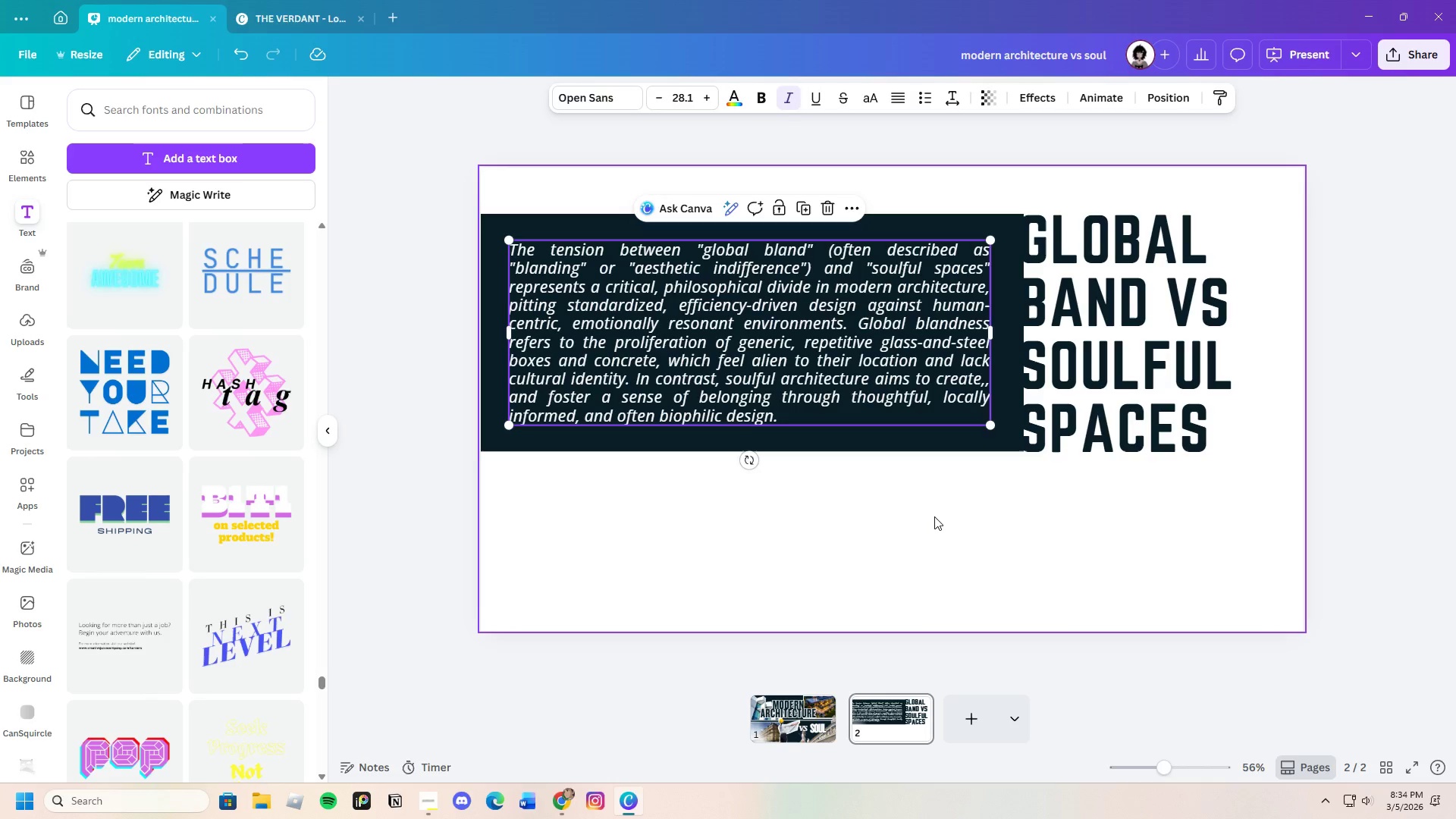 
left_click([934, 516])
 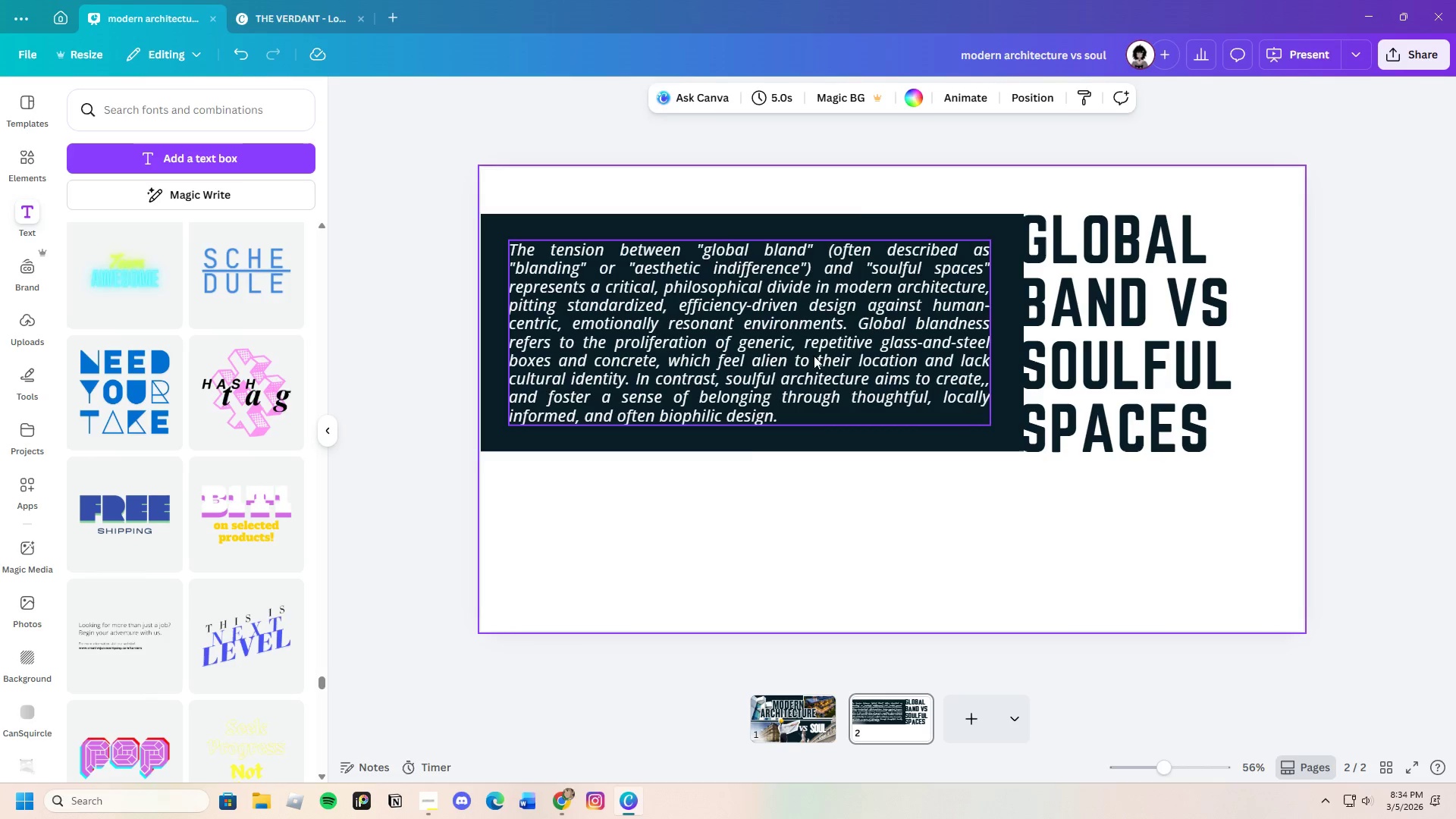 
left_click_drag(start_coordinate=[799, 330], to_coordinate=[806, 334])
 